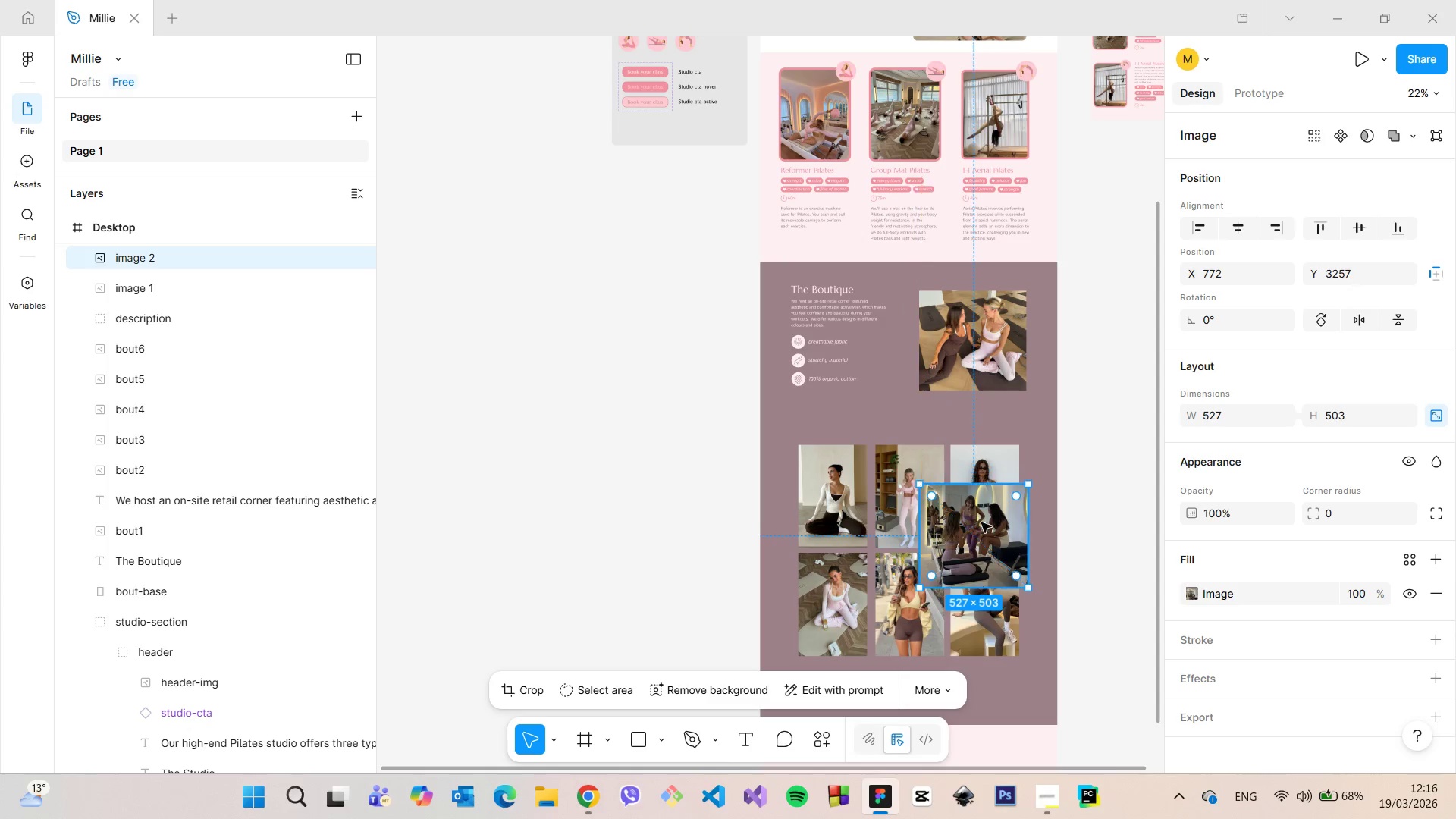 
left_click_drag(start_coordinate=[982, 522], to_coordinate=[982, 435])
 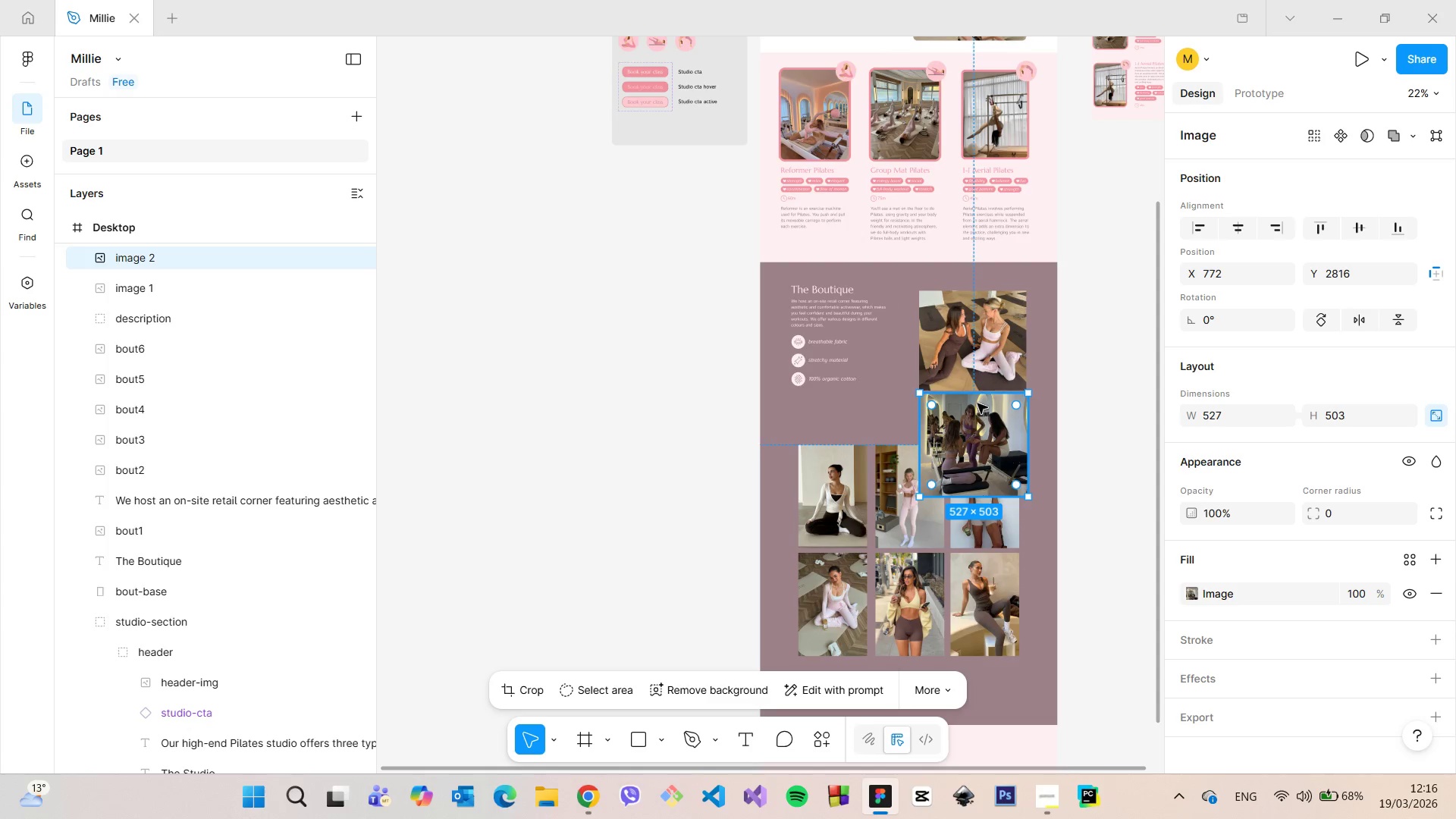 
scroll: coordinate [977, 403], scroll_direction: up, amount: 5.0
 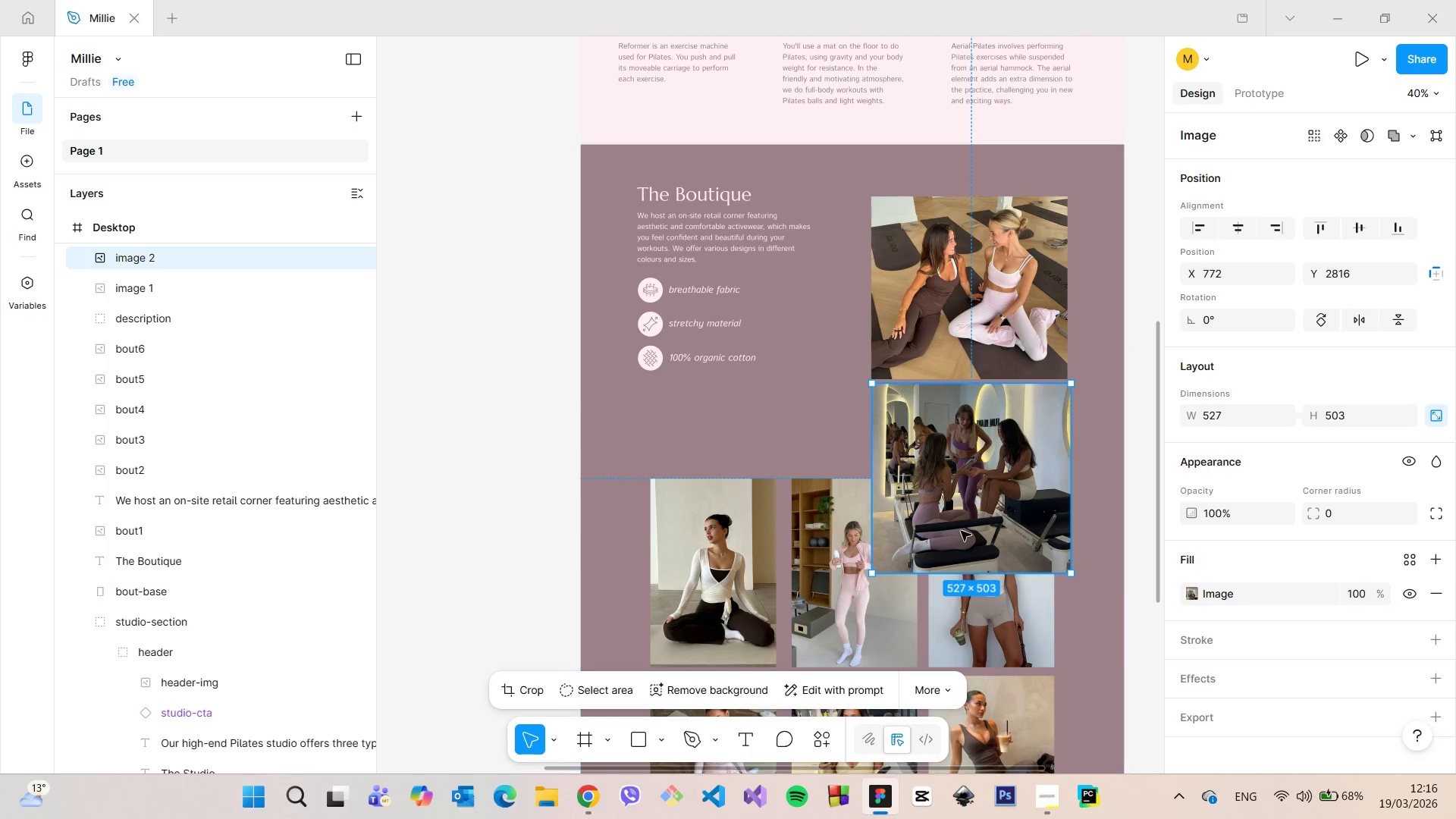 
left_click([588, 798])
 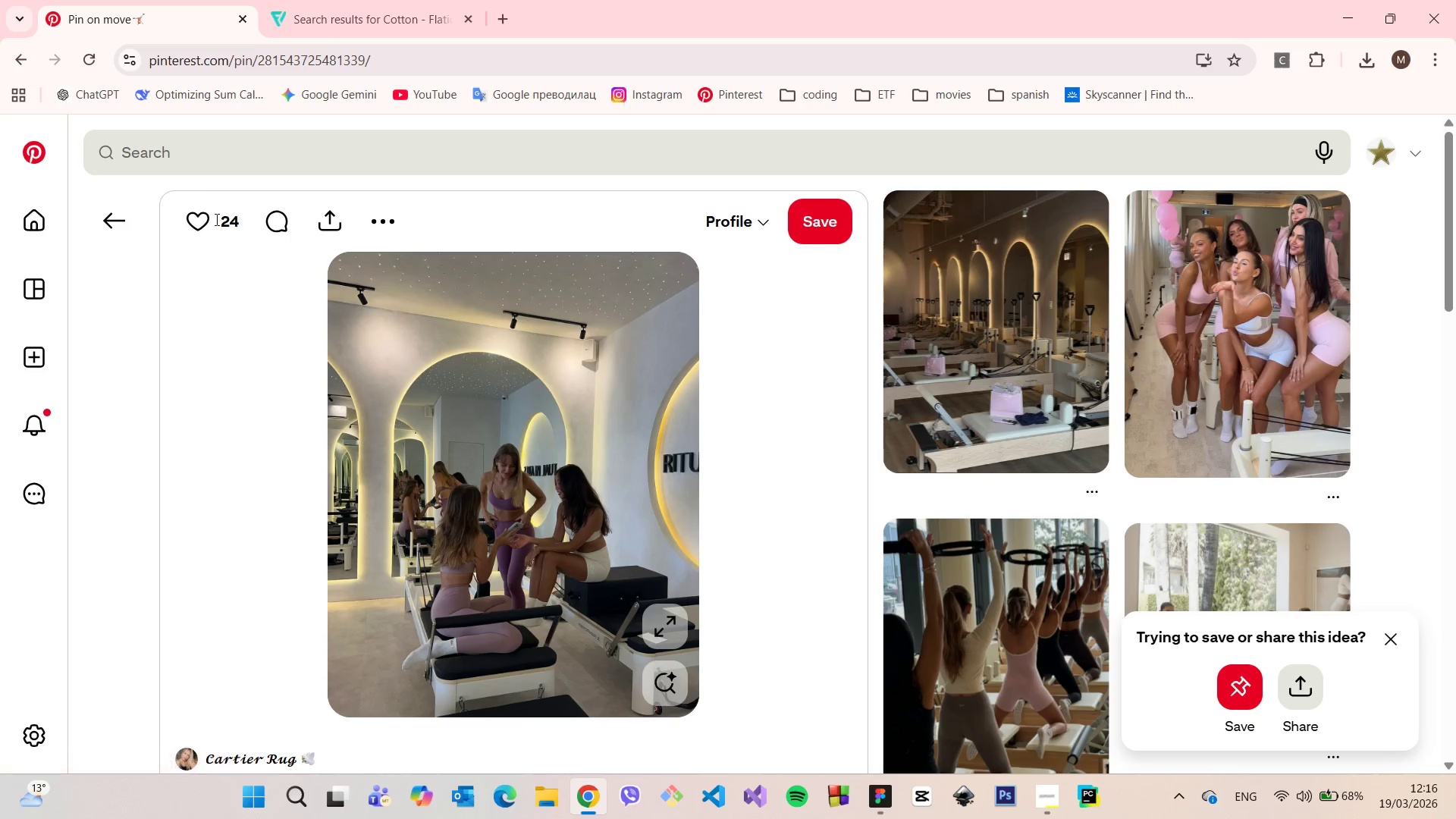 
left_click([108, 224])
 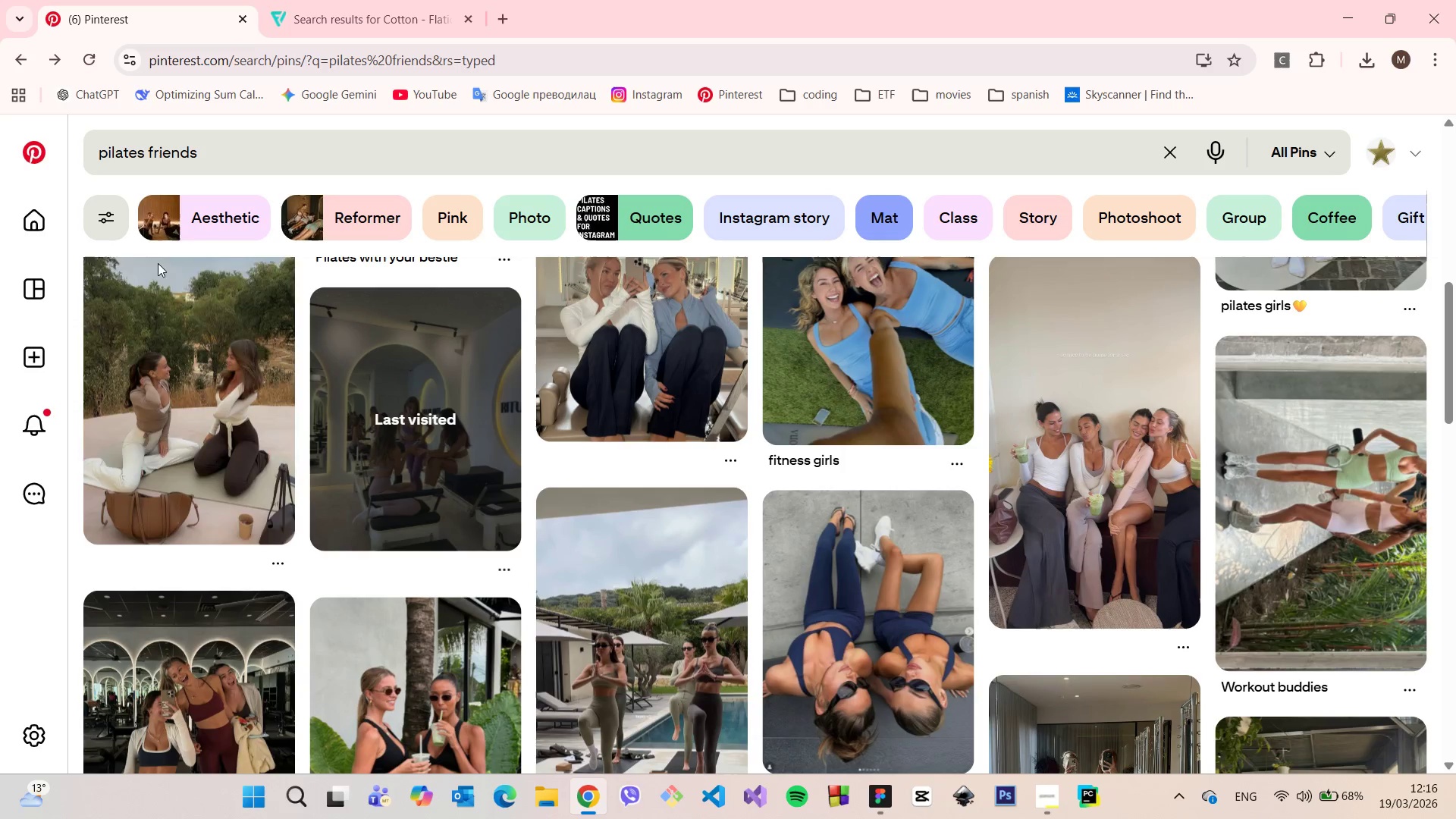 
scroll: coordinate [297, 349], scroll_direction: down, amount: 10.0
 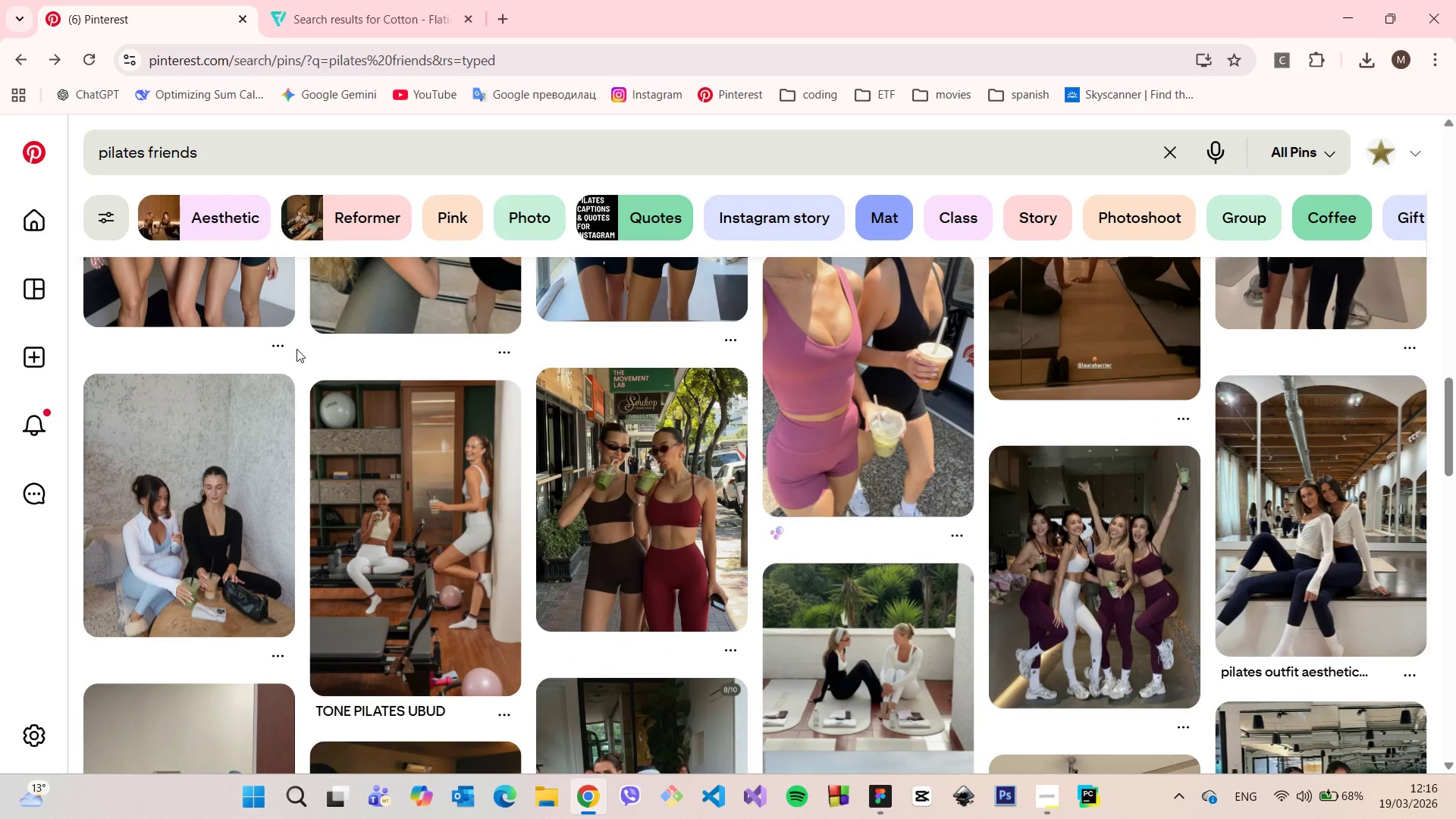 
wait(7.54)
 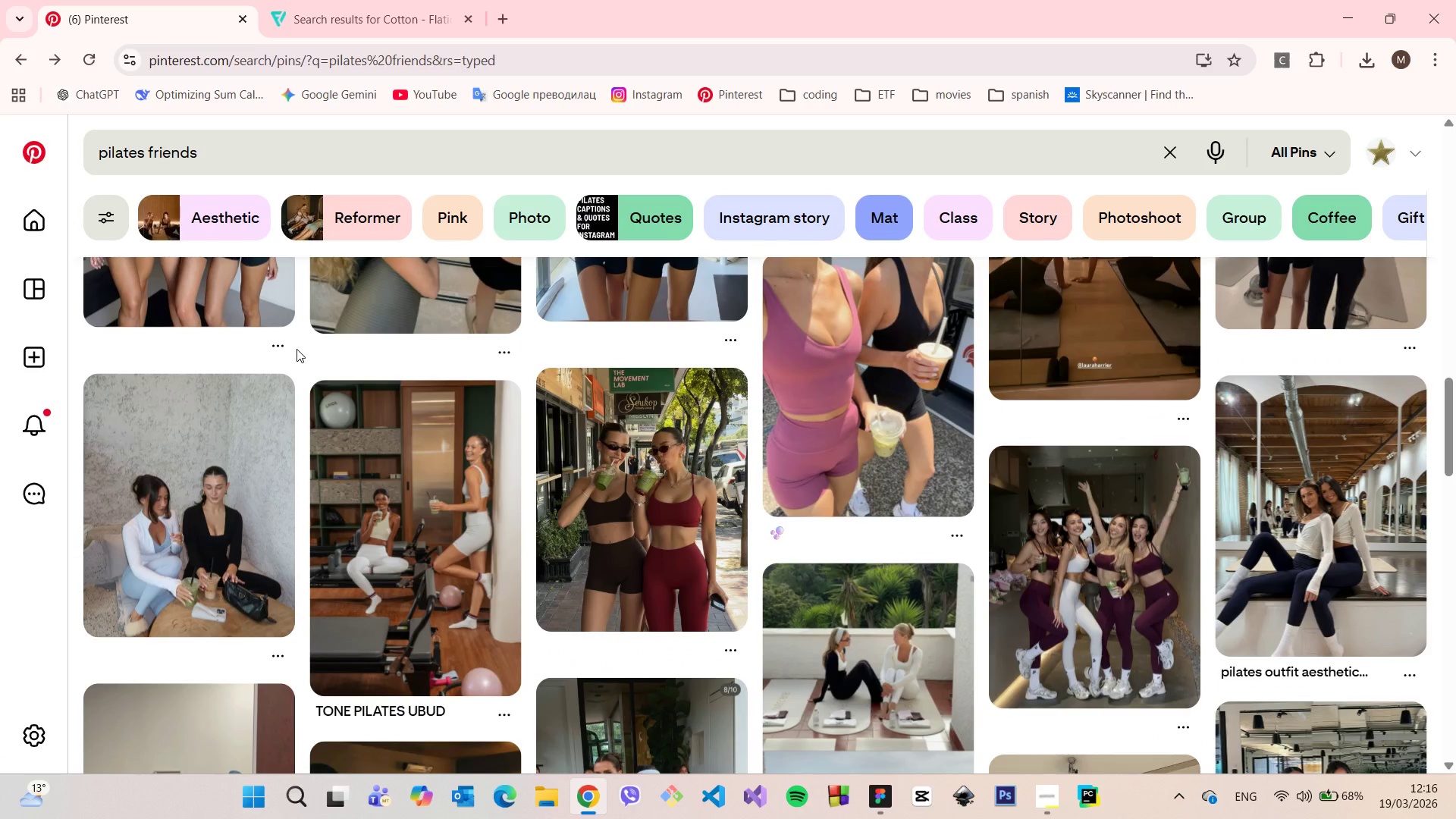 
scroll: coordinate [299, 353], scroll_direction: down, amount: 2.0
 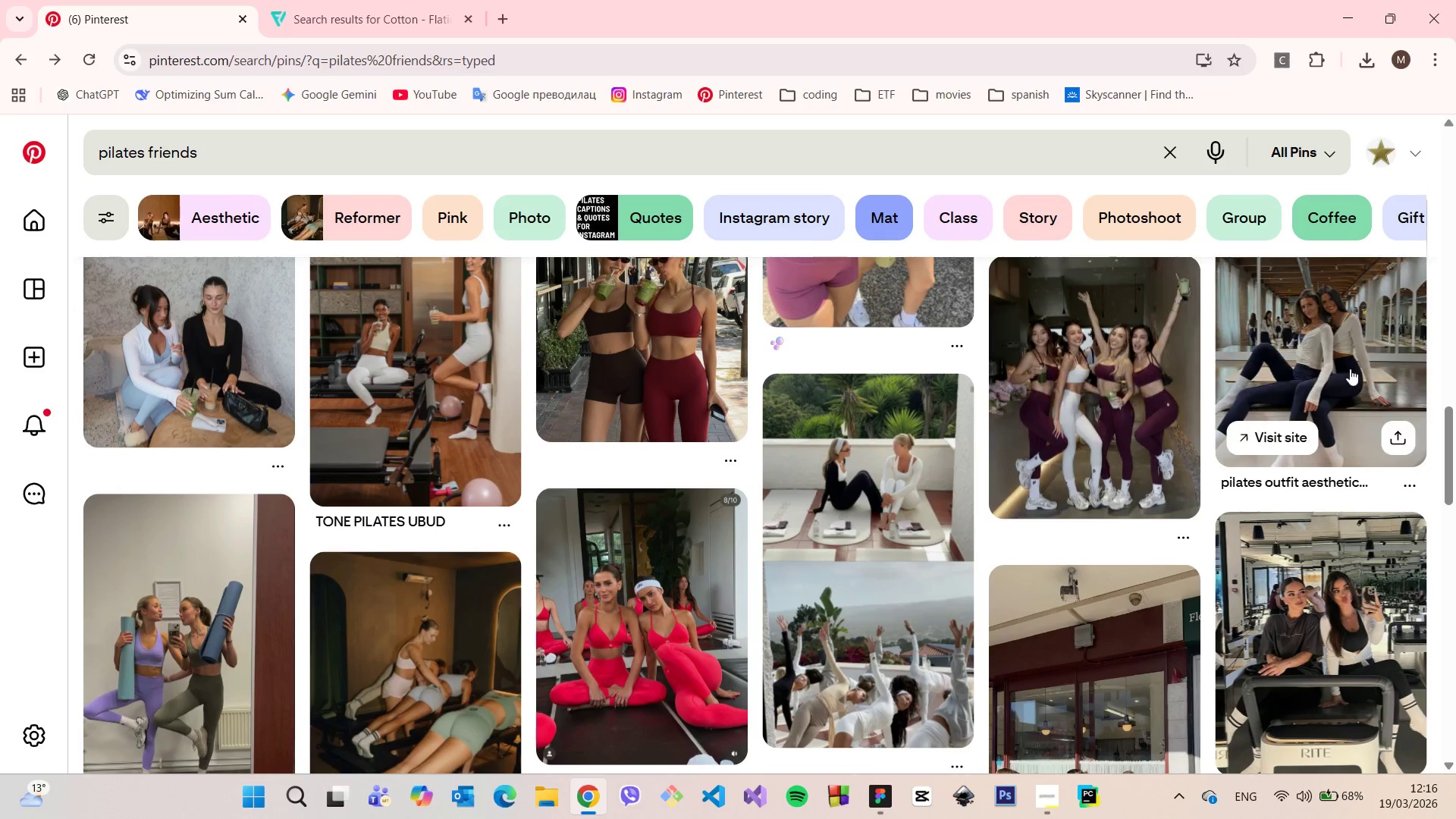 
left_click([1350, 368])
 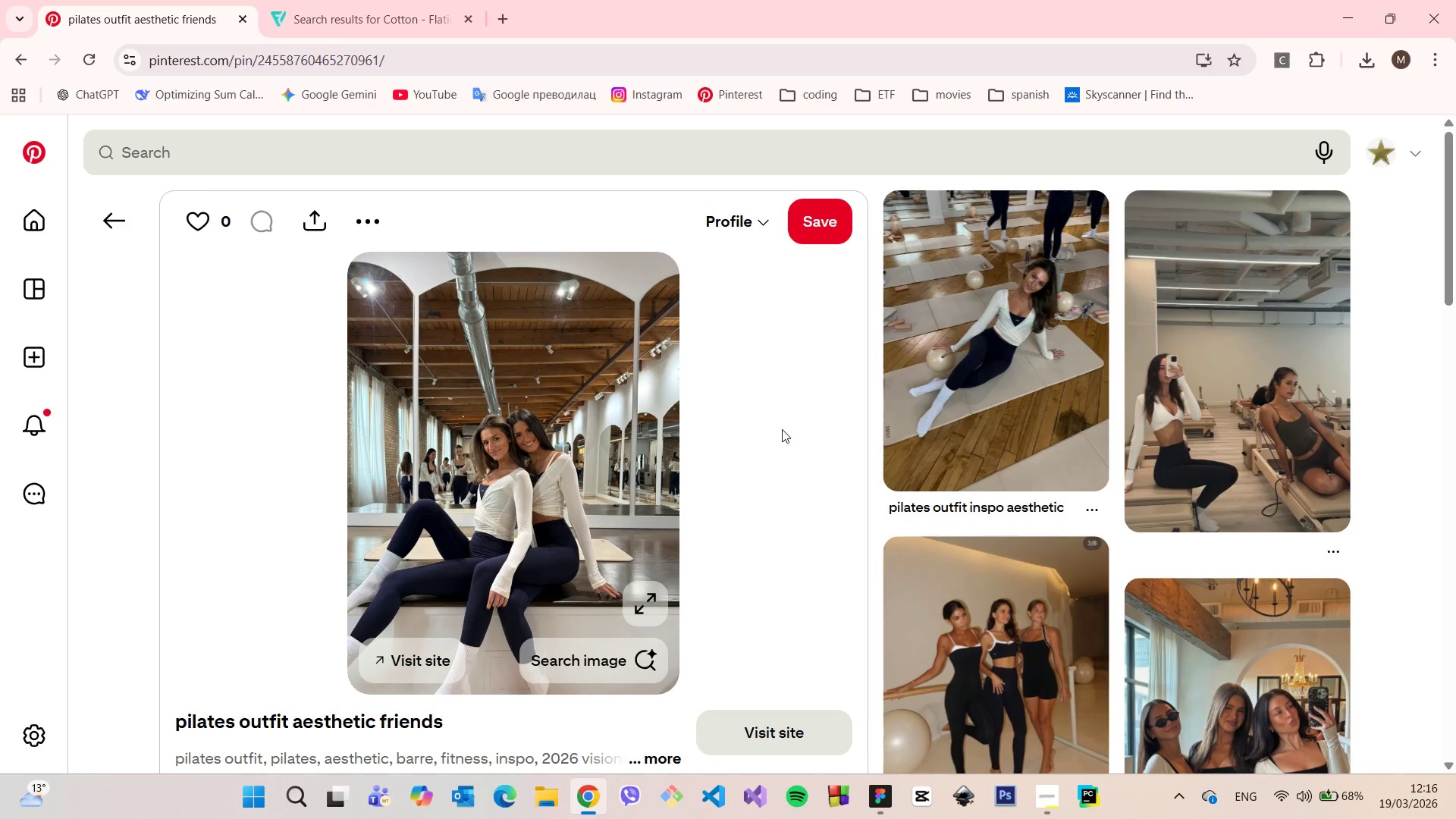 
right_click([538, 441])
 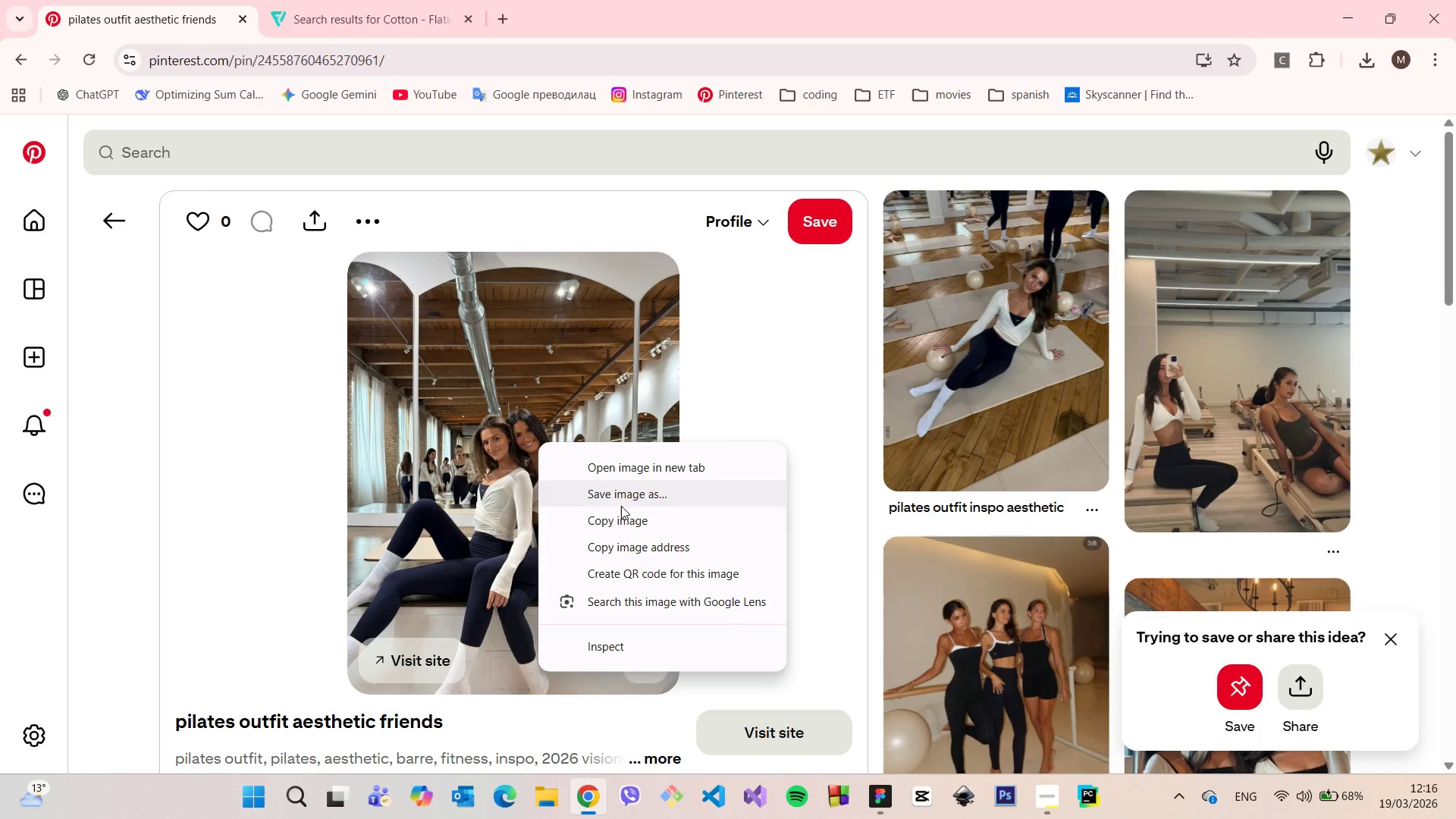 
left_click([615, 515])
 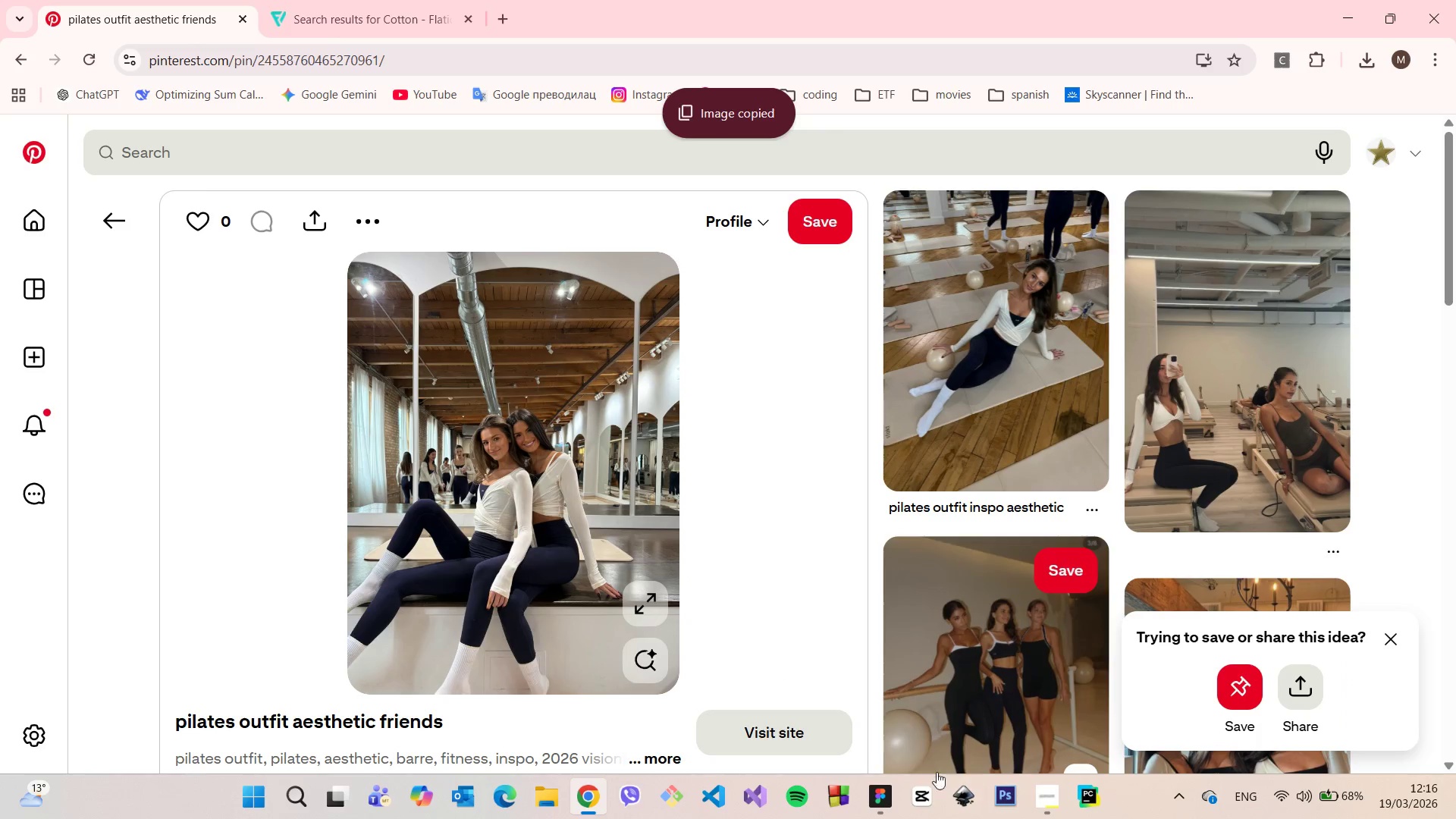 
left_click([890, 789])
 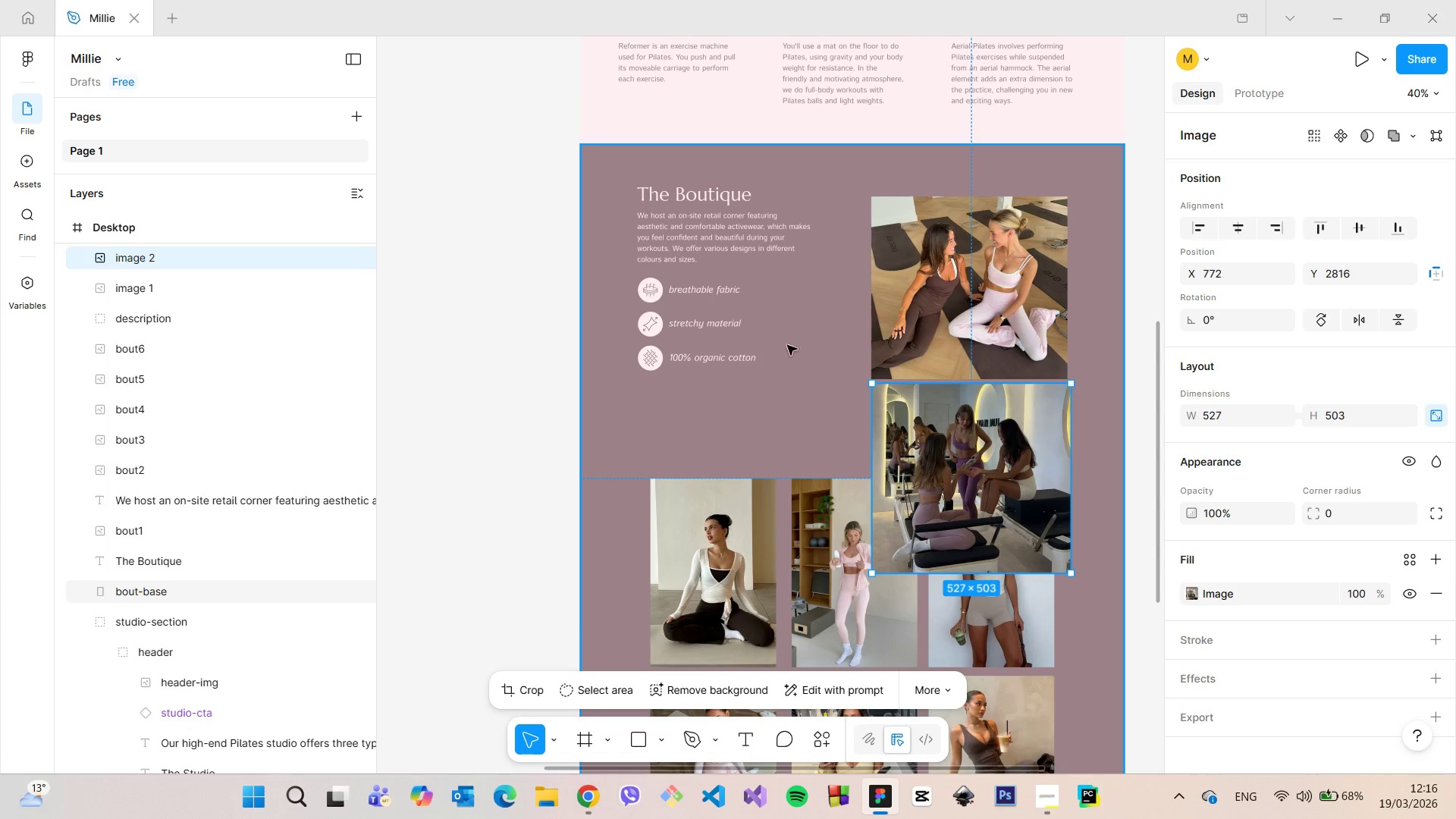 
left_click([769, 398])
 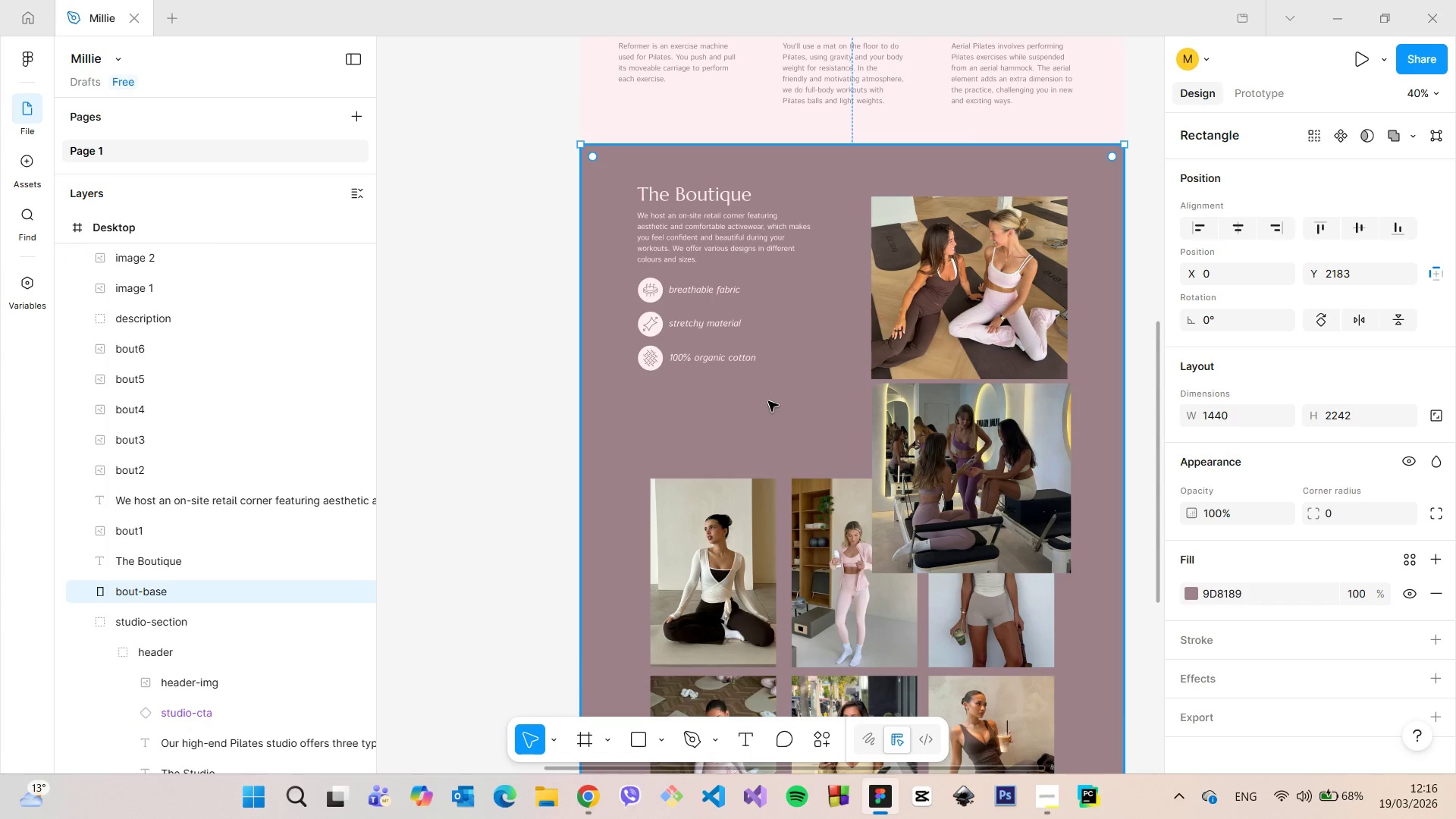 
key(Control+V)
 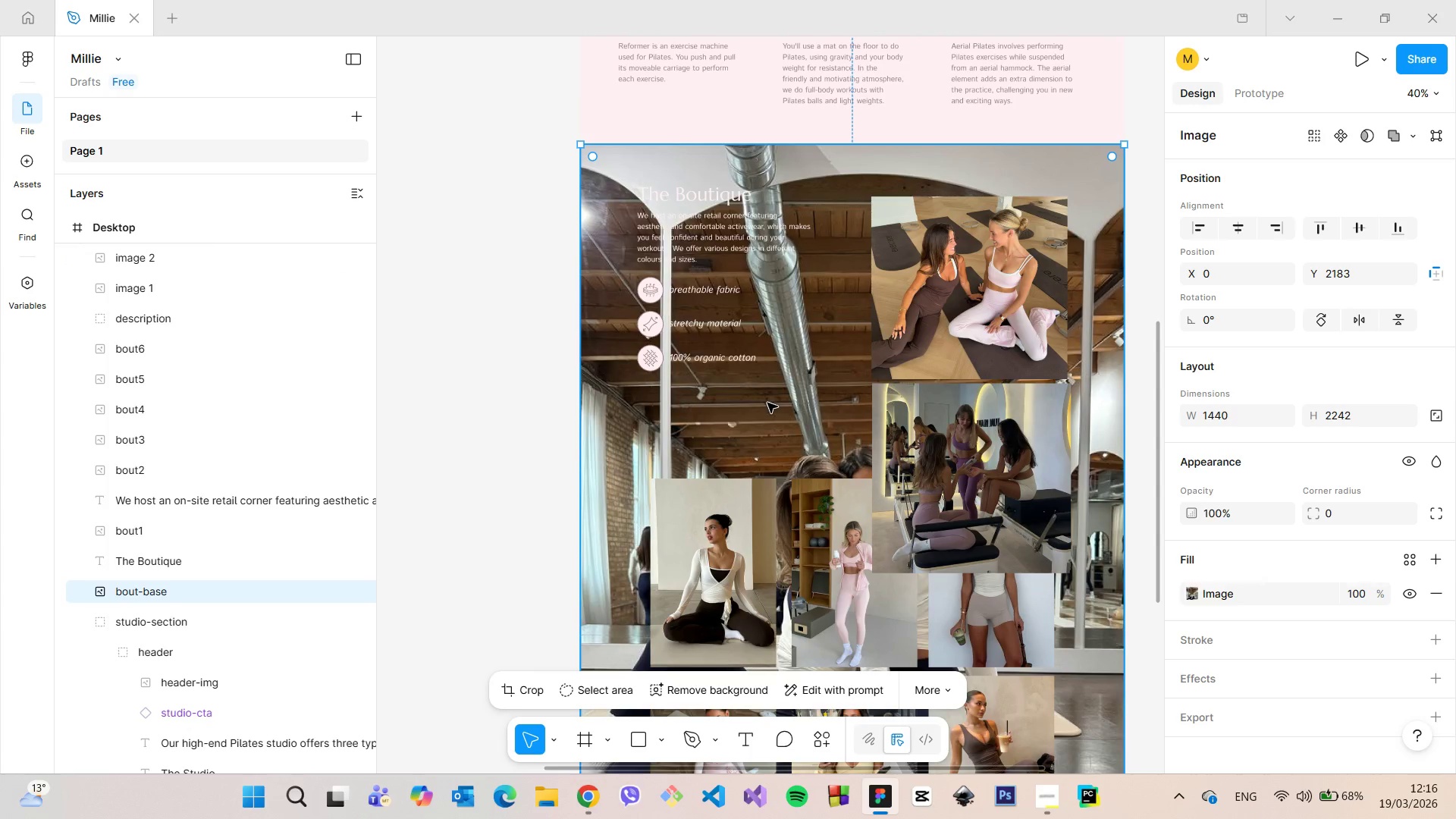 
key(Control+Z)
 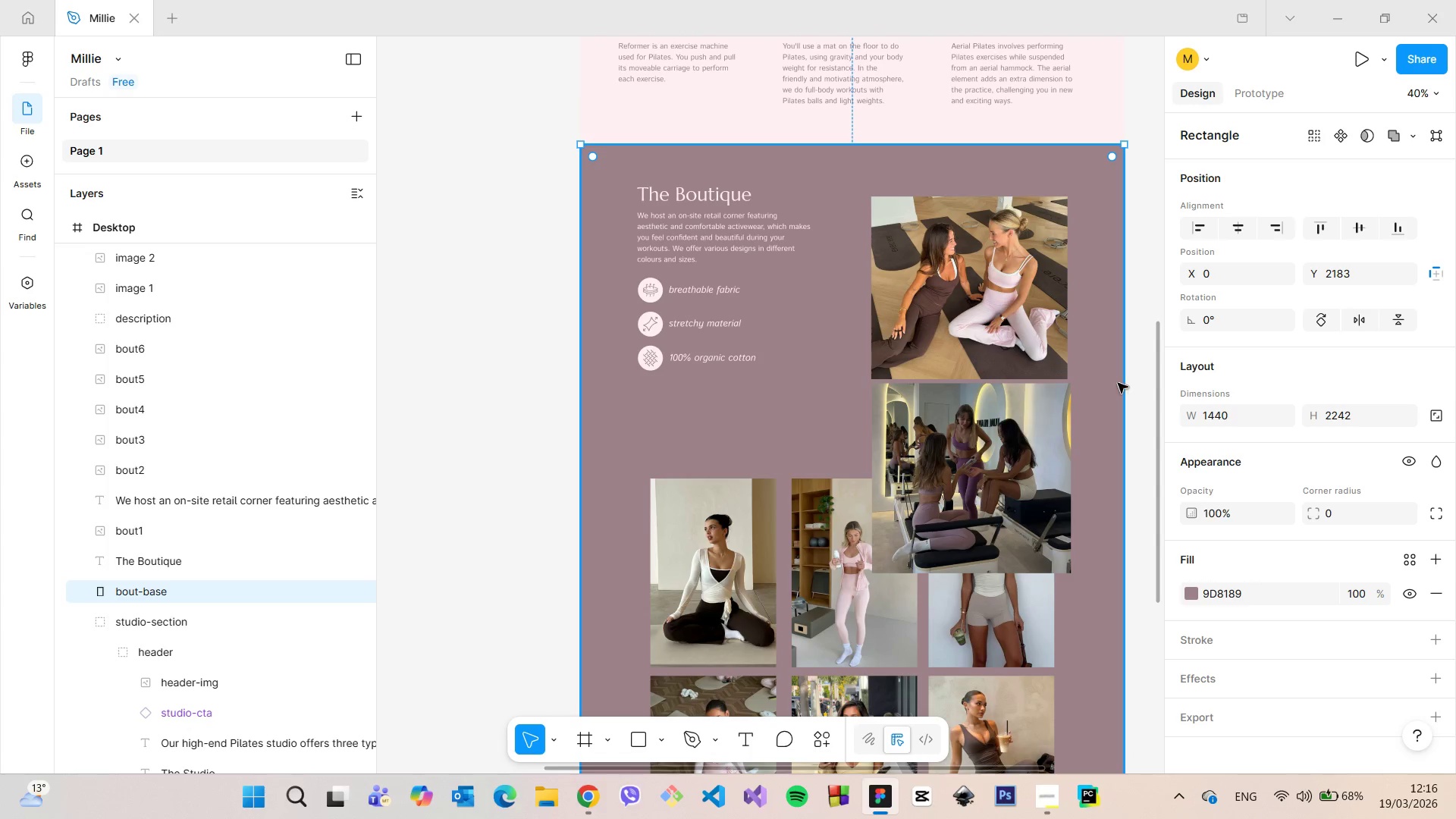 
left_click([1131, 379])
 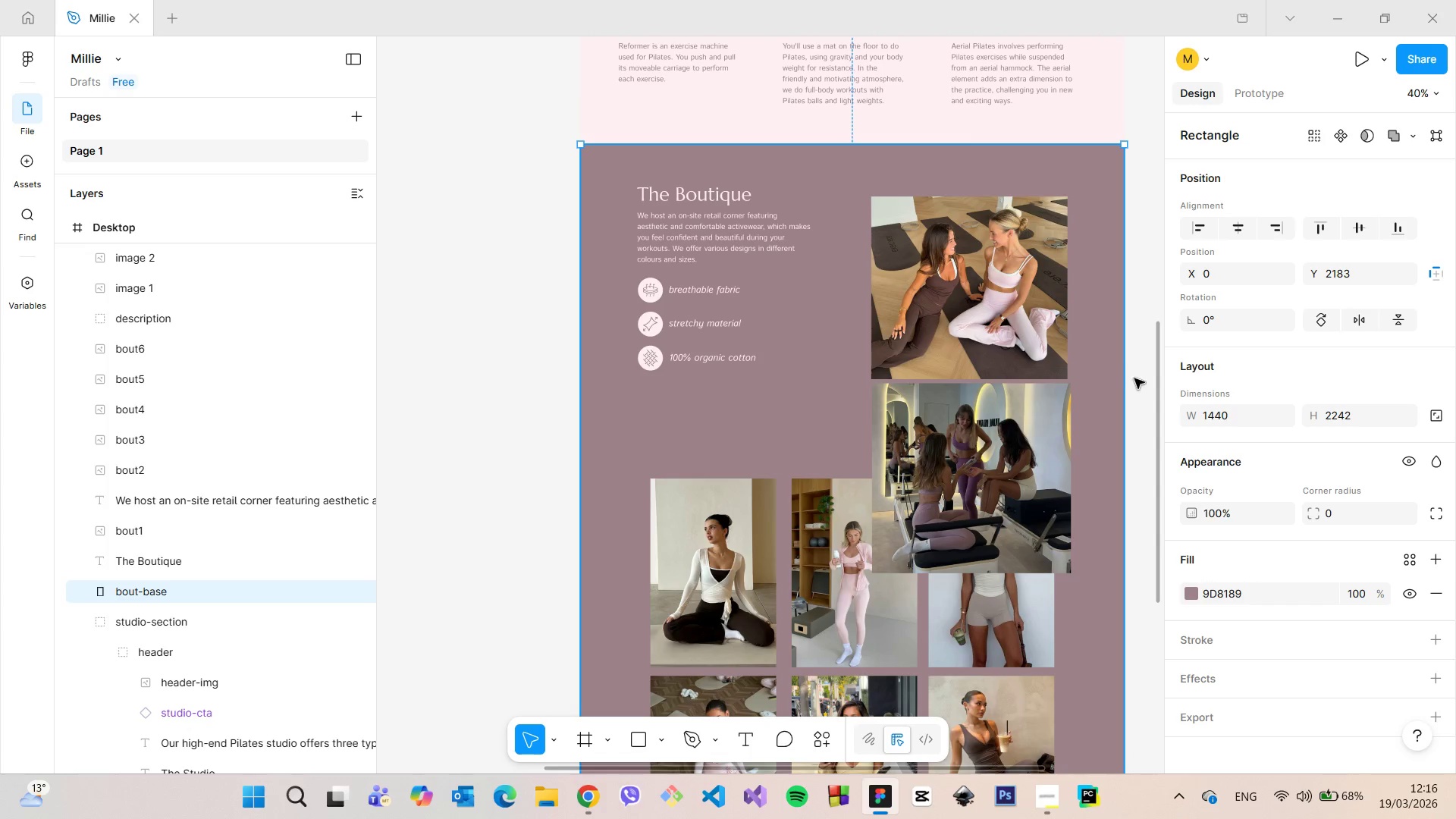 
left_click([1135, 378])
 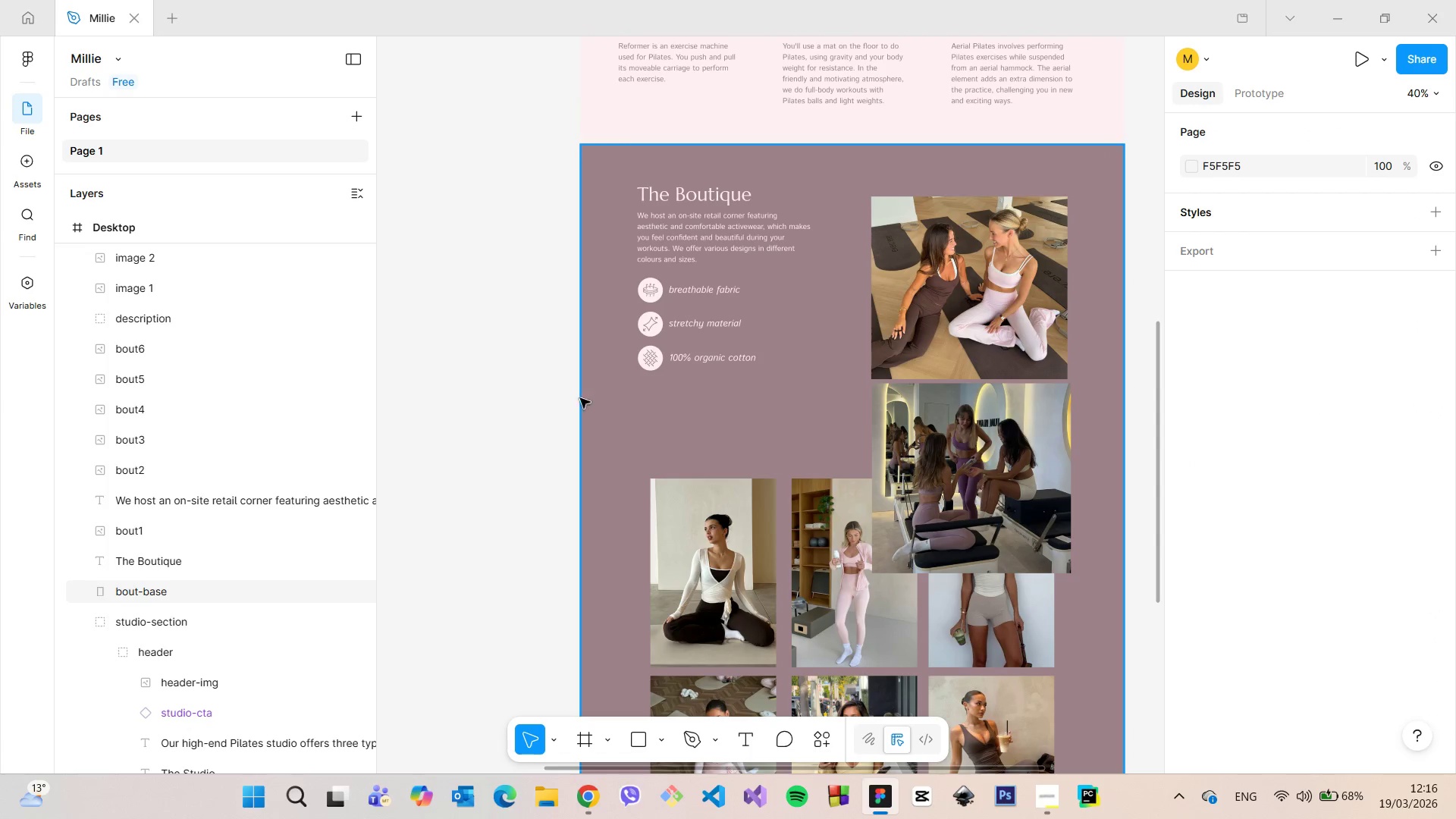 
left_click([538, 404])
 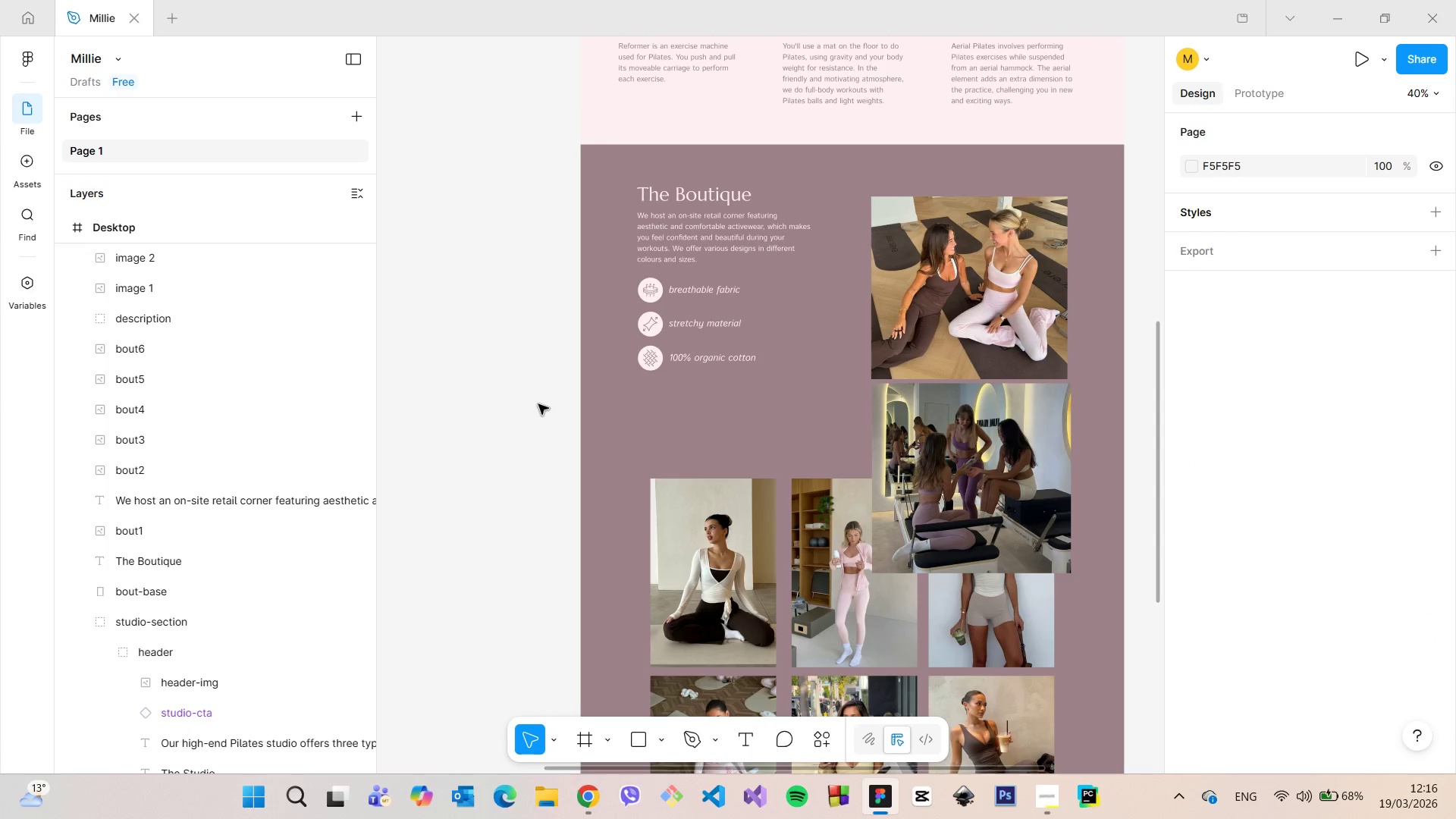 
key(Control+C)
 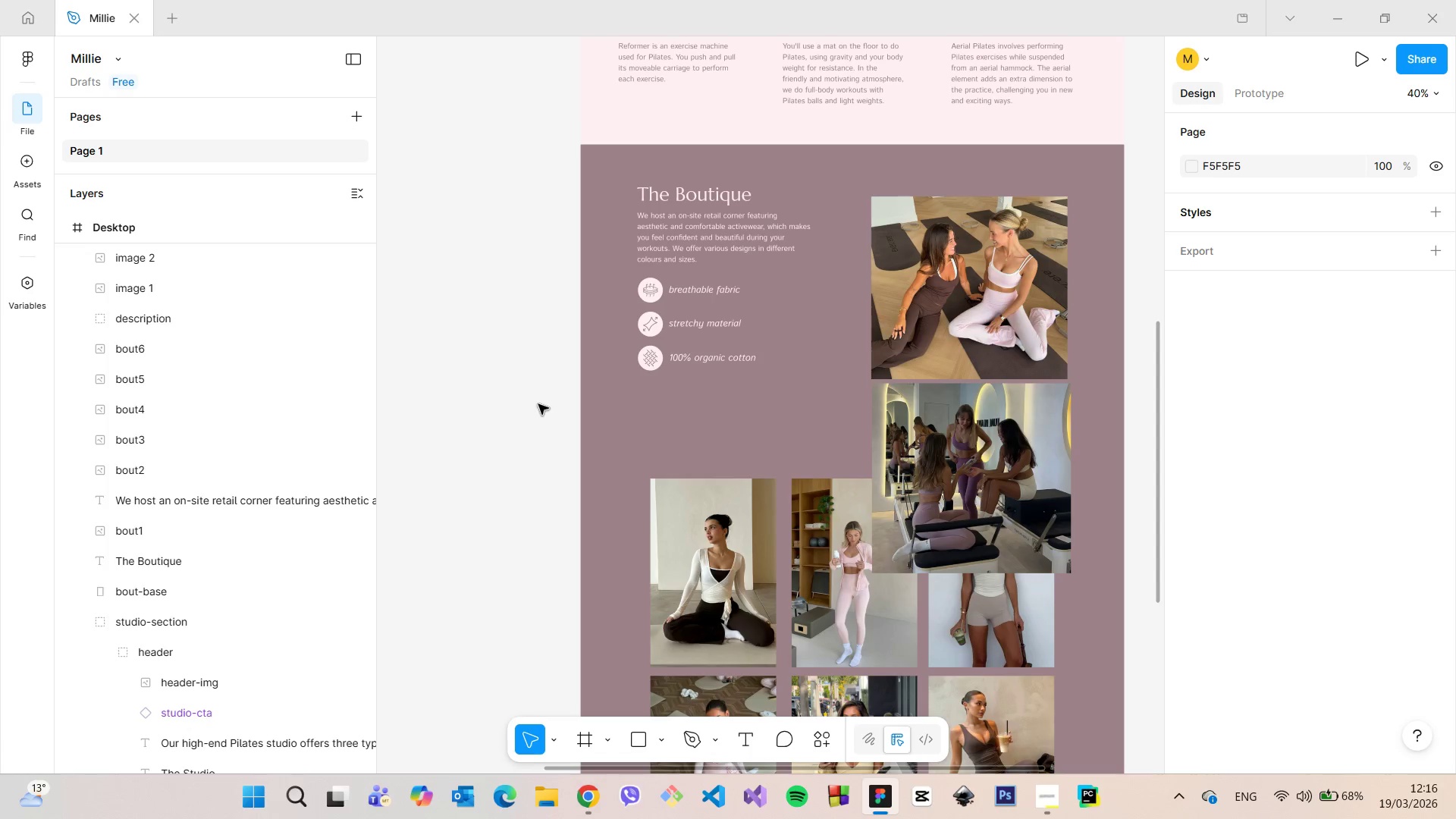 
key(Control+V)
 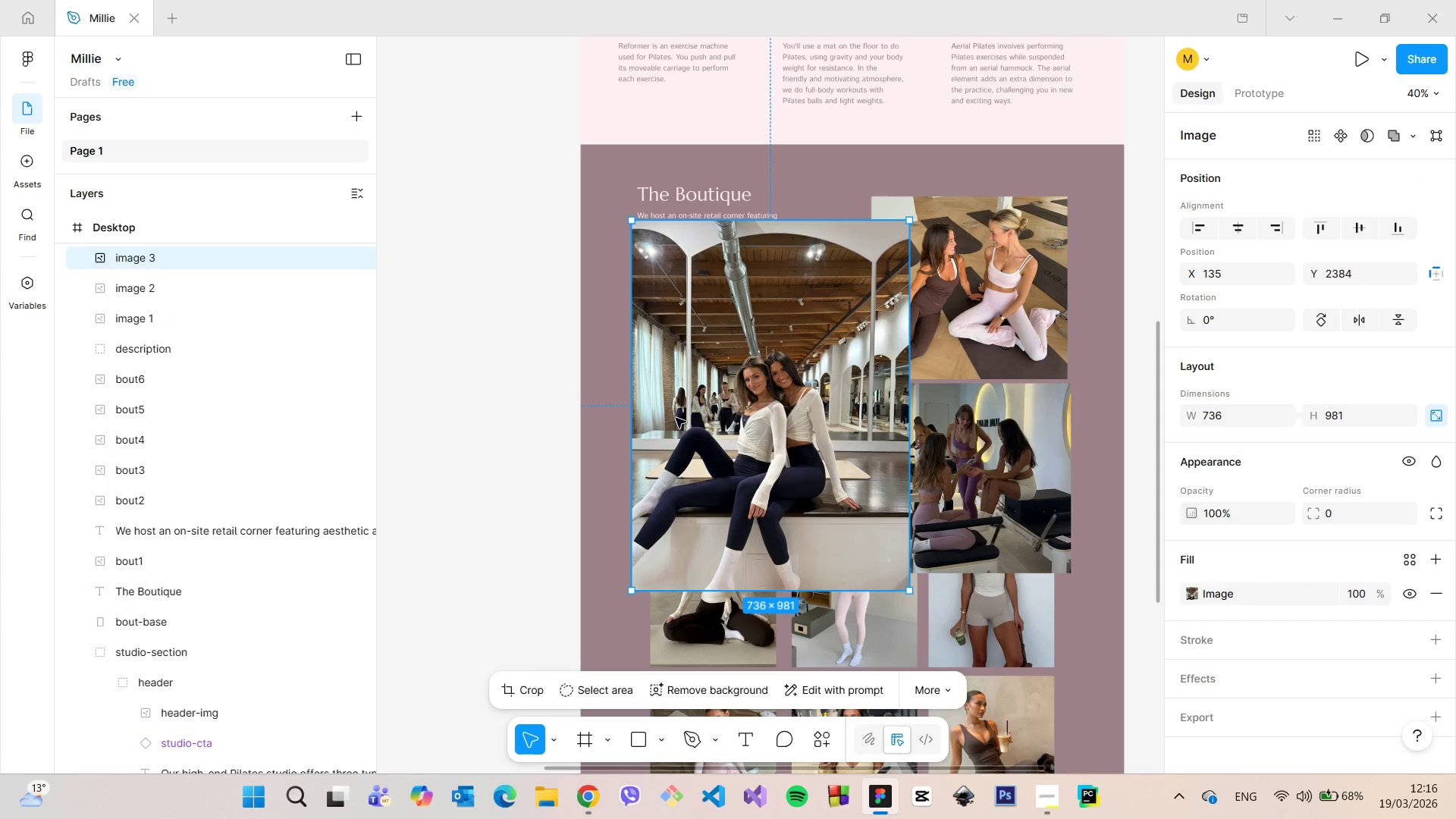 
left_click_drag(start_coordinate=[814, 415], to_coordinate=[833, 438])
 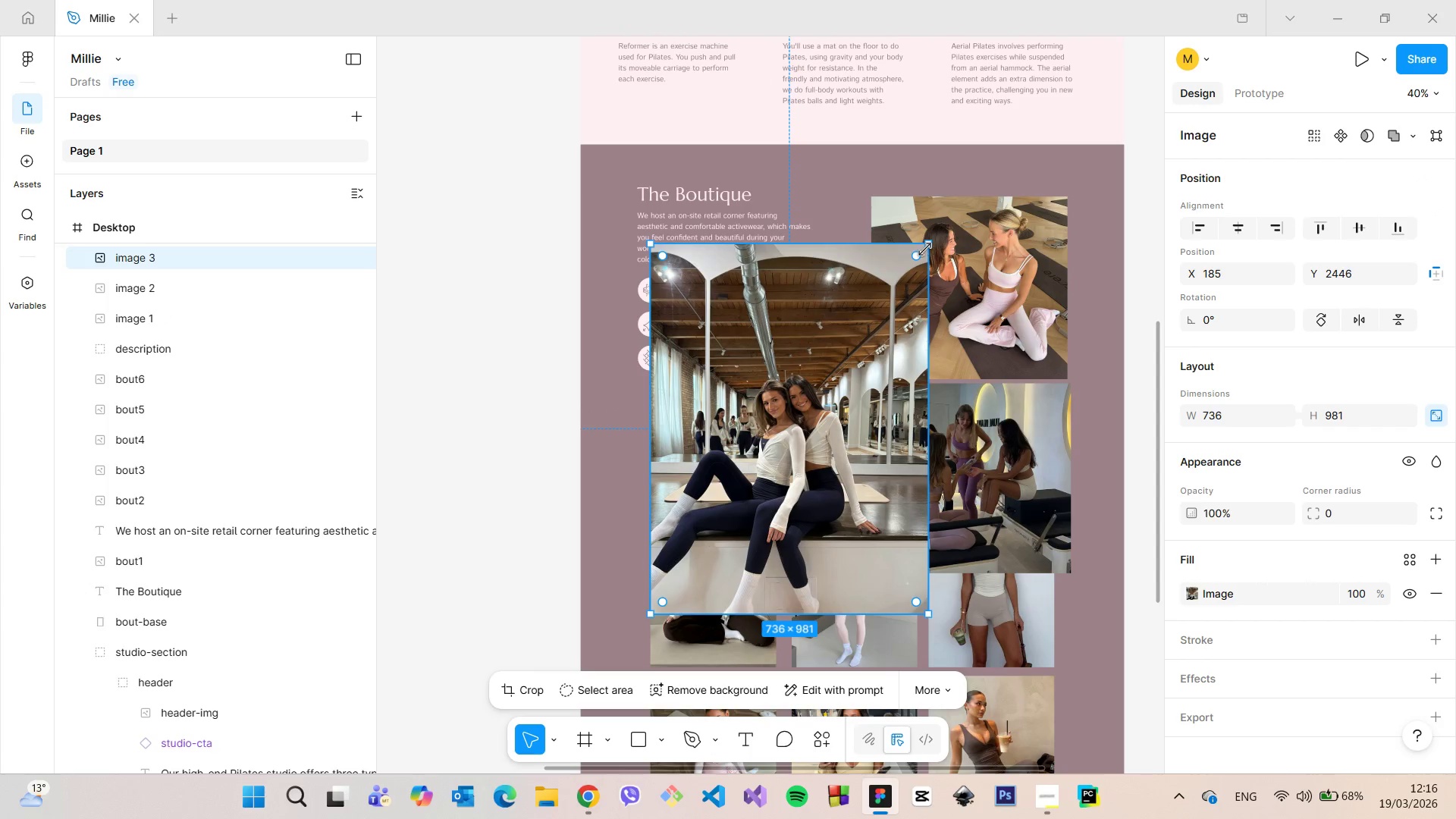 
left_click_drag(start_coordinate=[926, 248], to_coordinate=[886, 306])
 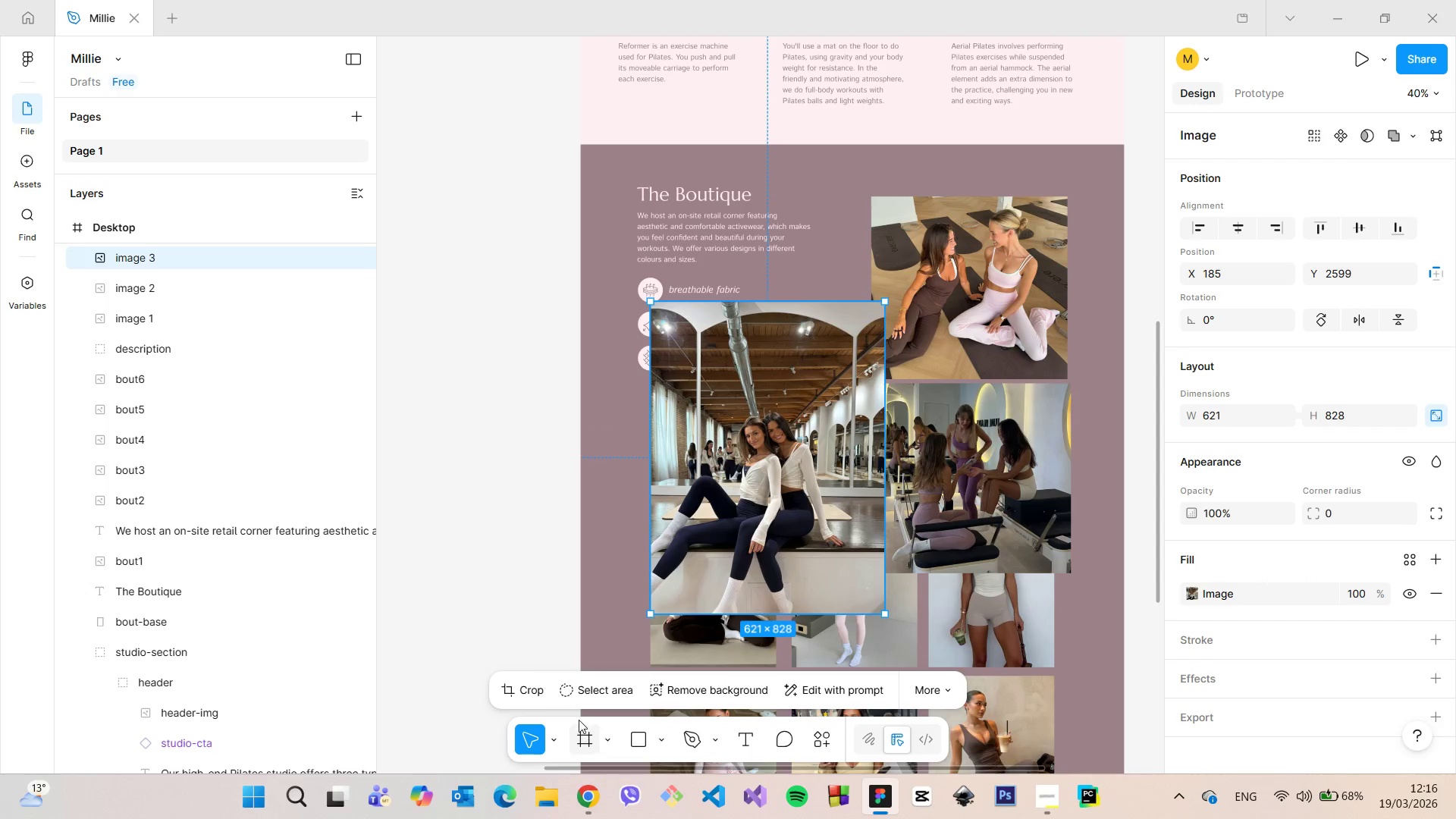 
left_click([532, 696])
 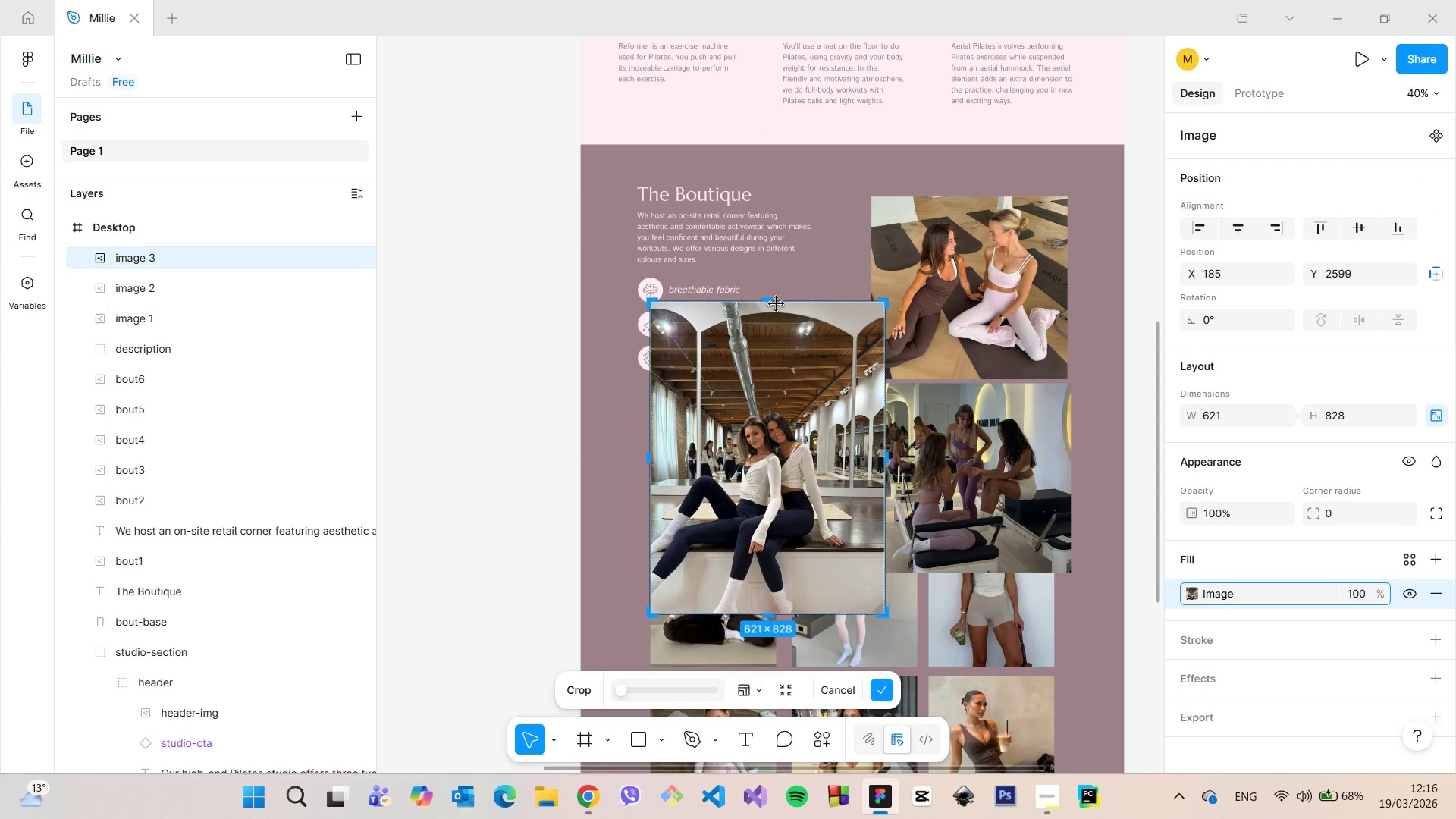 
left_click_drag(start_coordinate=[775, 302], to_coordinate=[779, 404])
 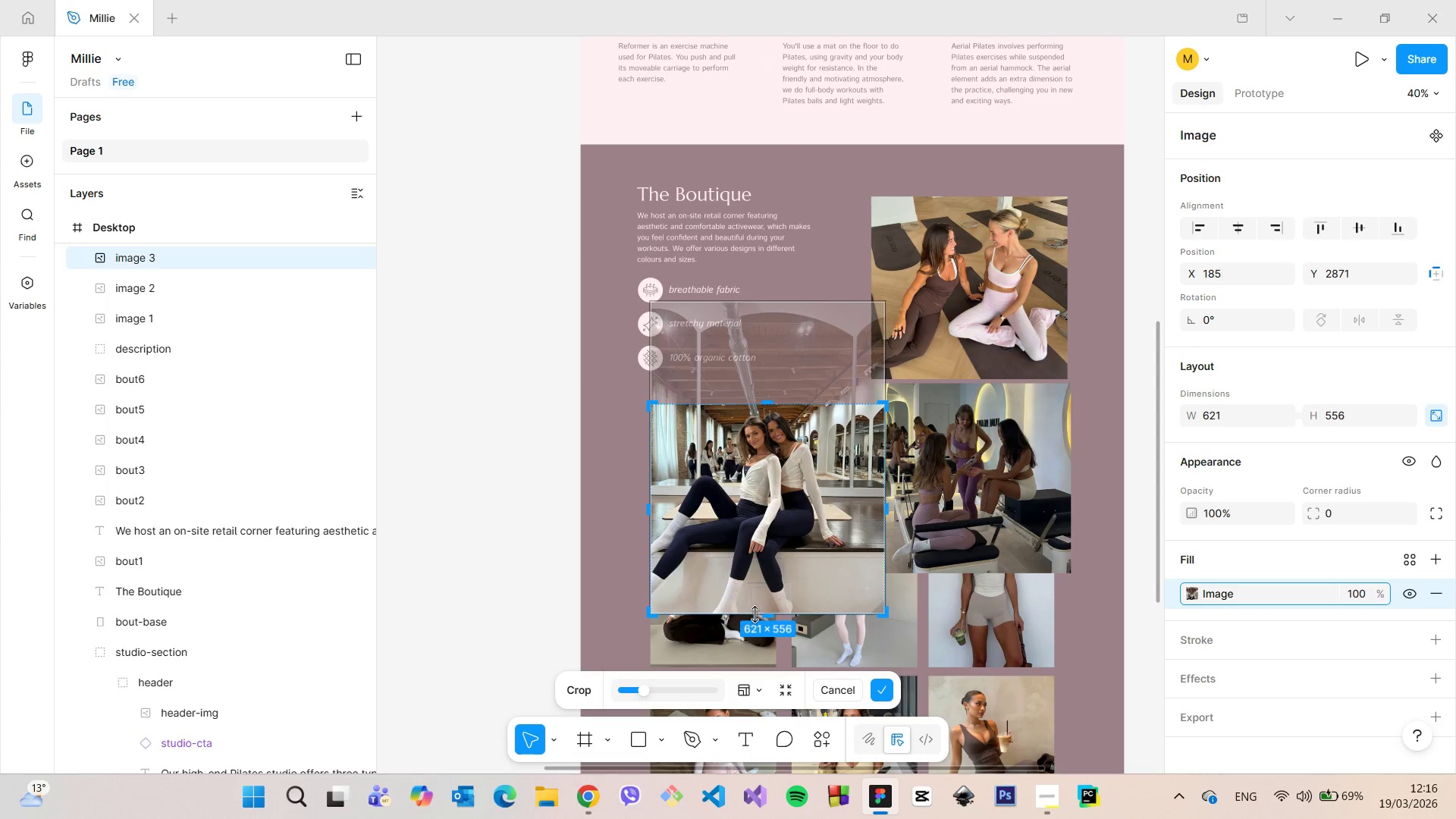 
left_click_drag(start_coordinate=[754, 617], to_coordinate=[758, 576])
 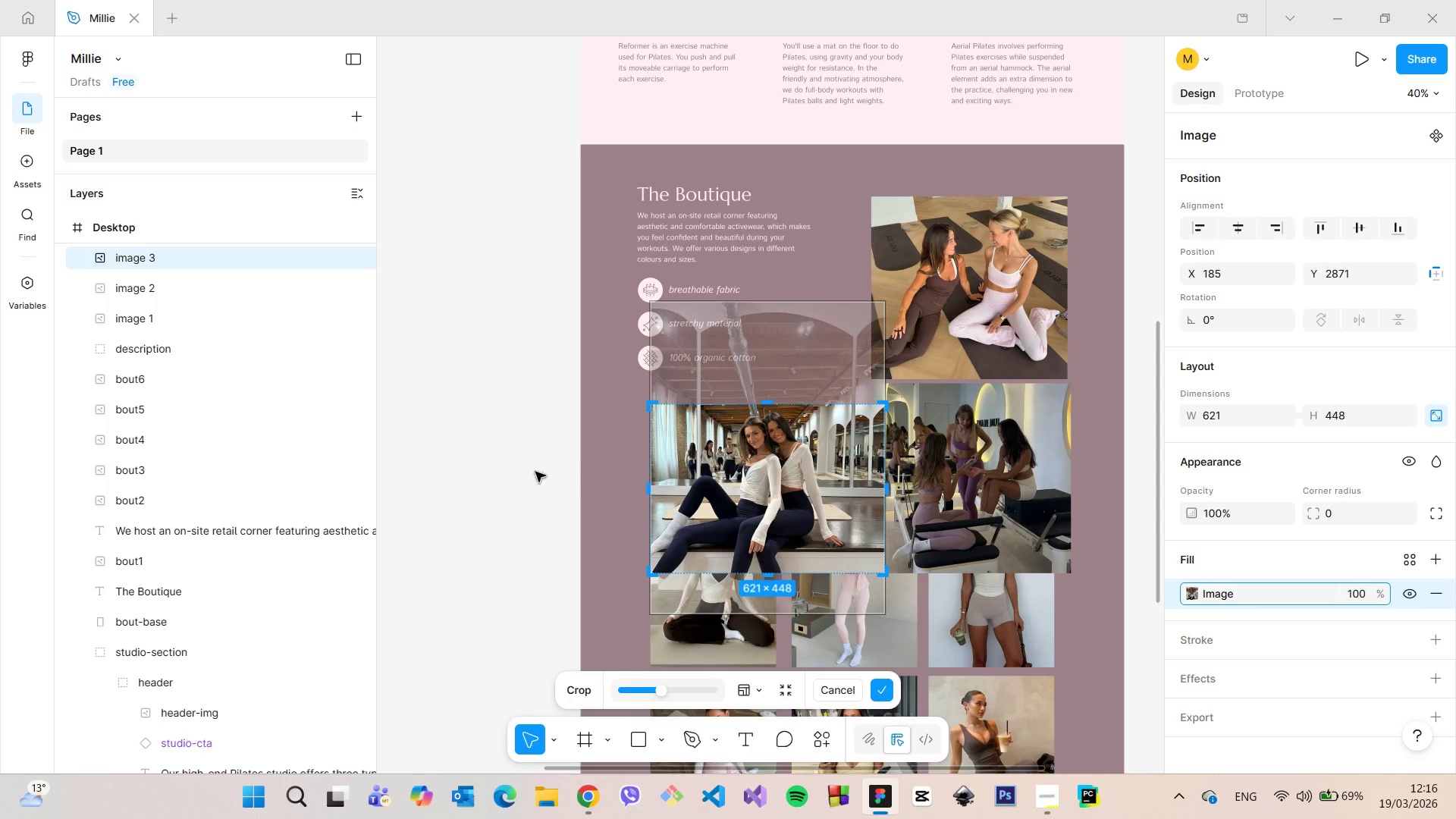 
left_click([497, 472])
 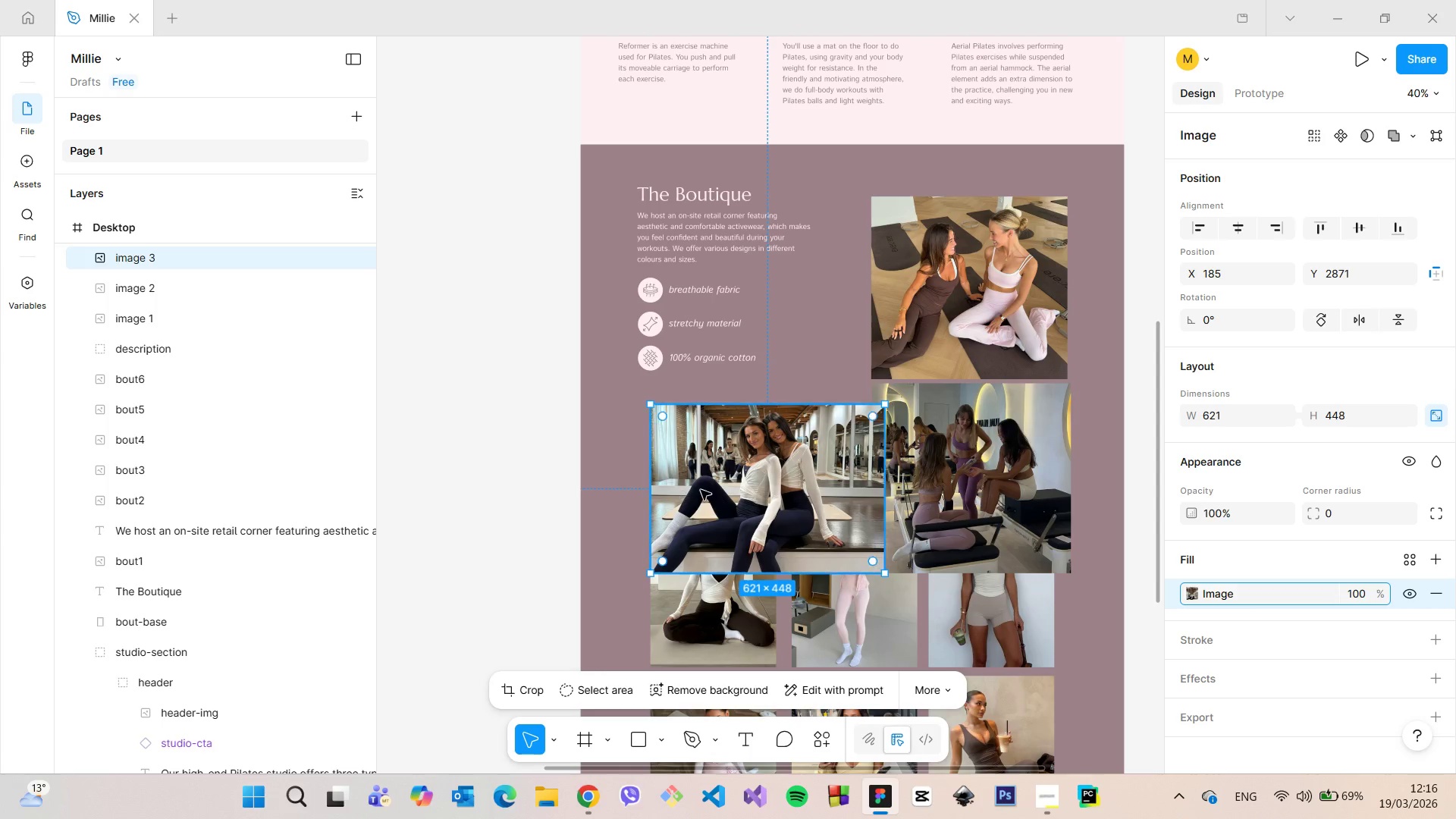 
left_click_drag(start_coordinate=[745, 488], to_coordinate=[928, 256])
 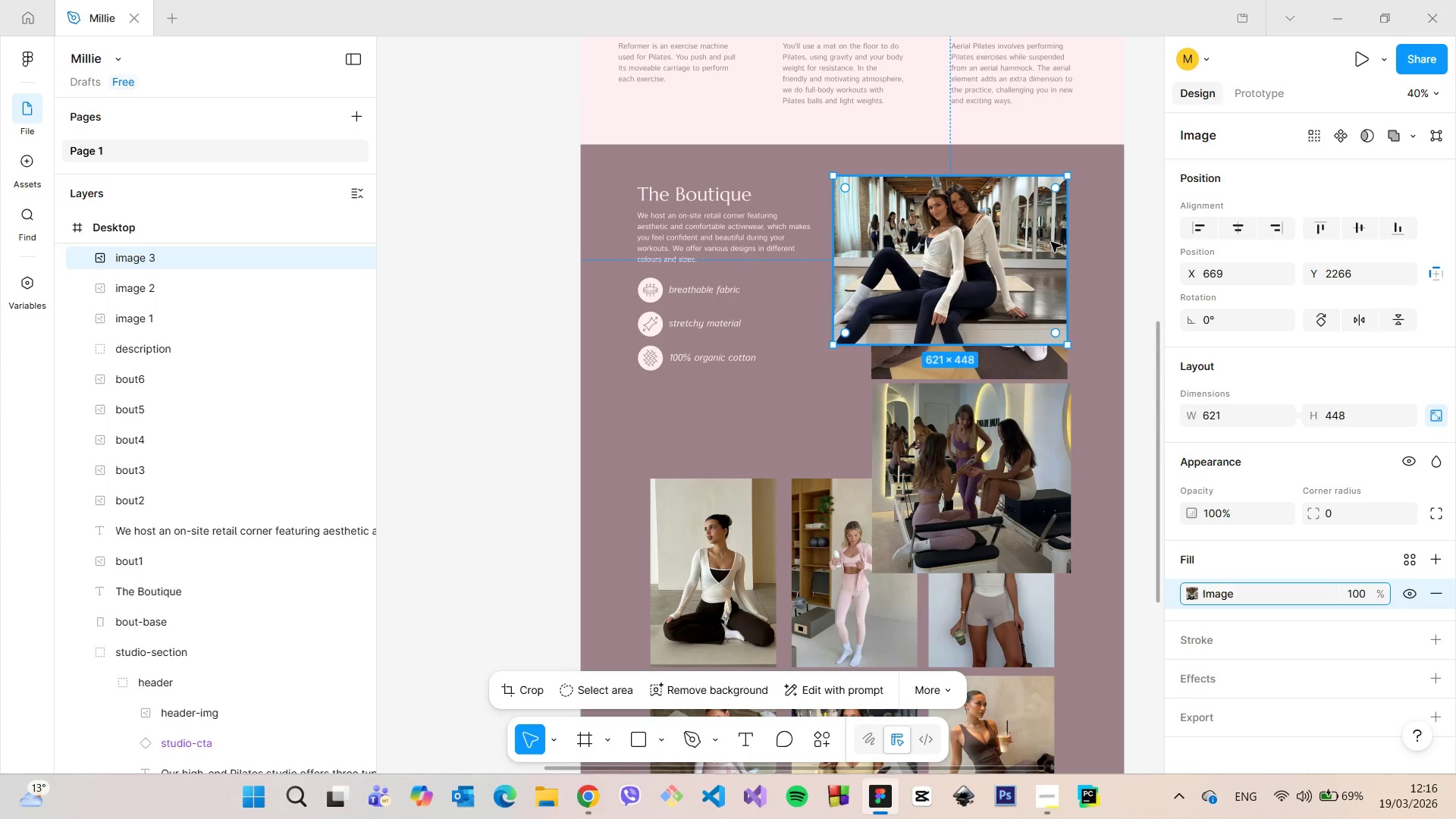 
hold_key(key=AltLeft, duration=0.75)
 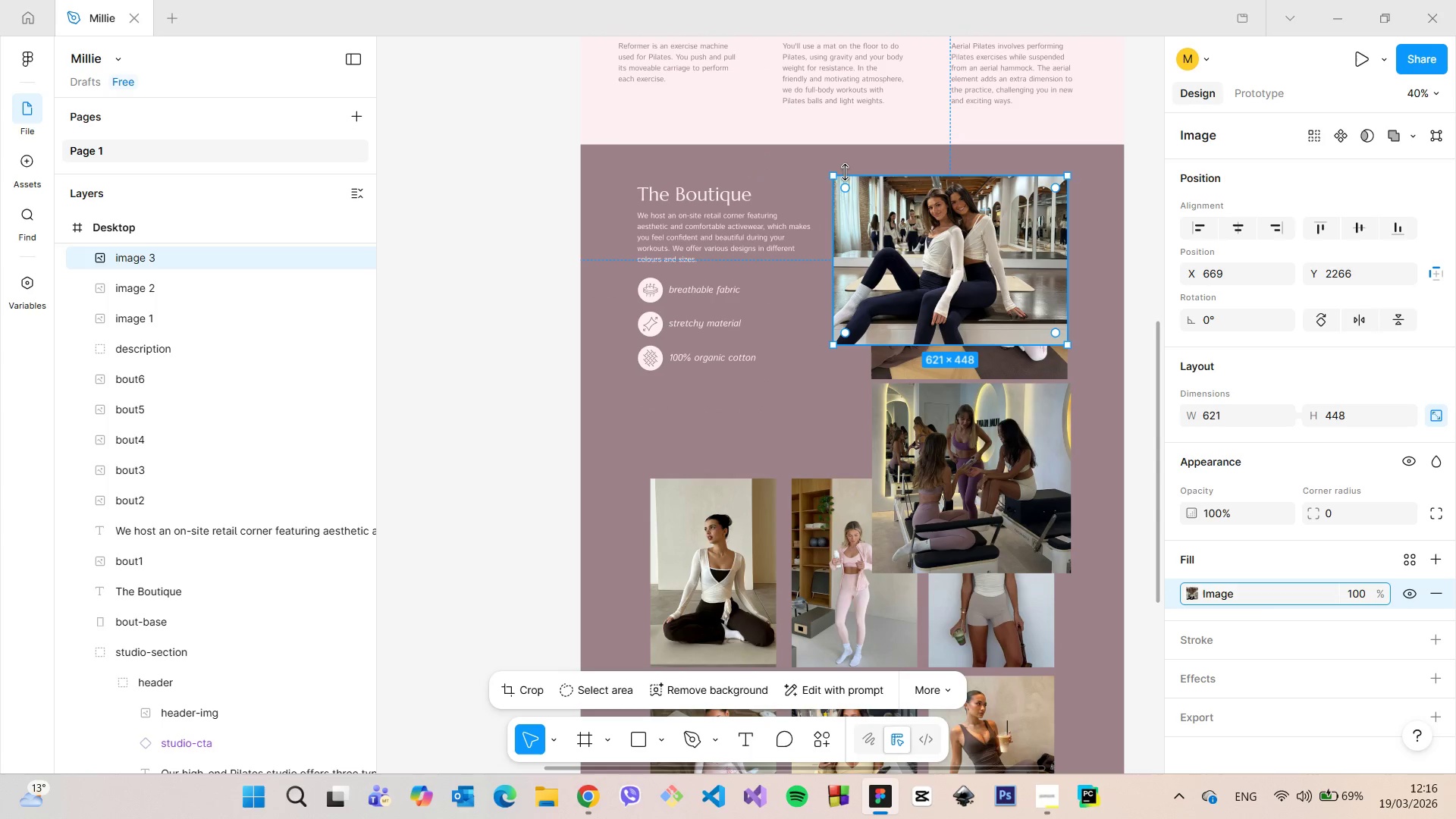 
left_click_drag(start_coordinate=[833, 174], to_coordinate=[858, 191])
 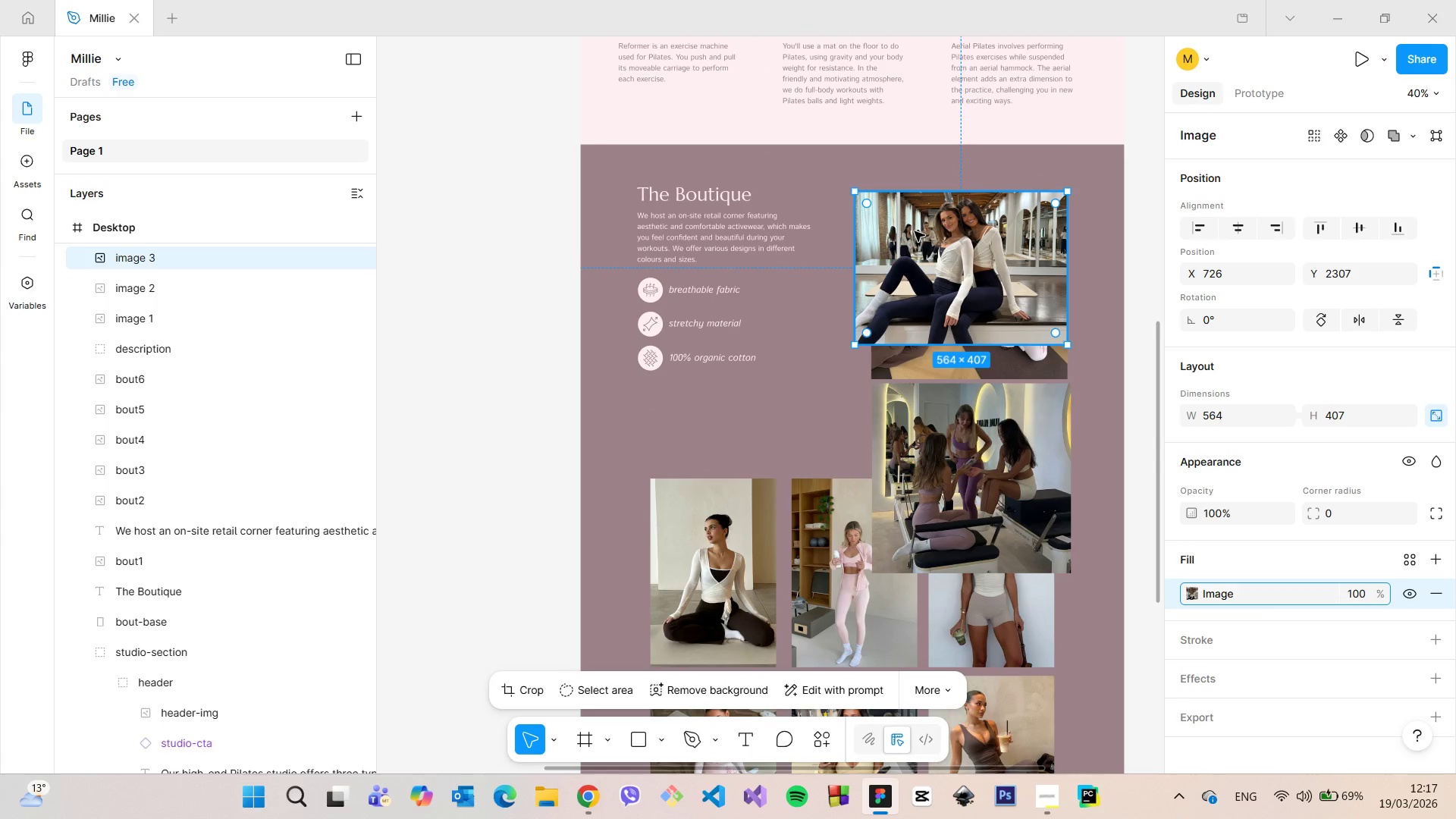 
left_click_drag(start_coordinate=[915, 231], to_coordinate=[912, 220])
 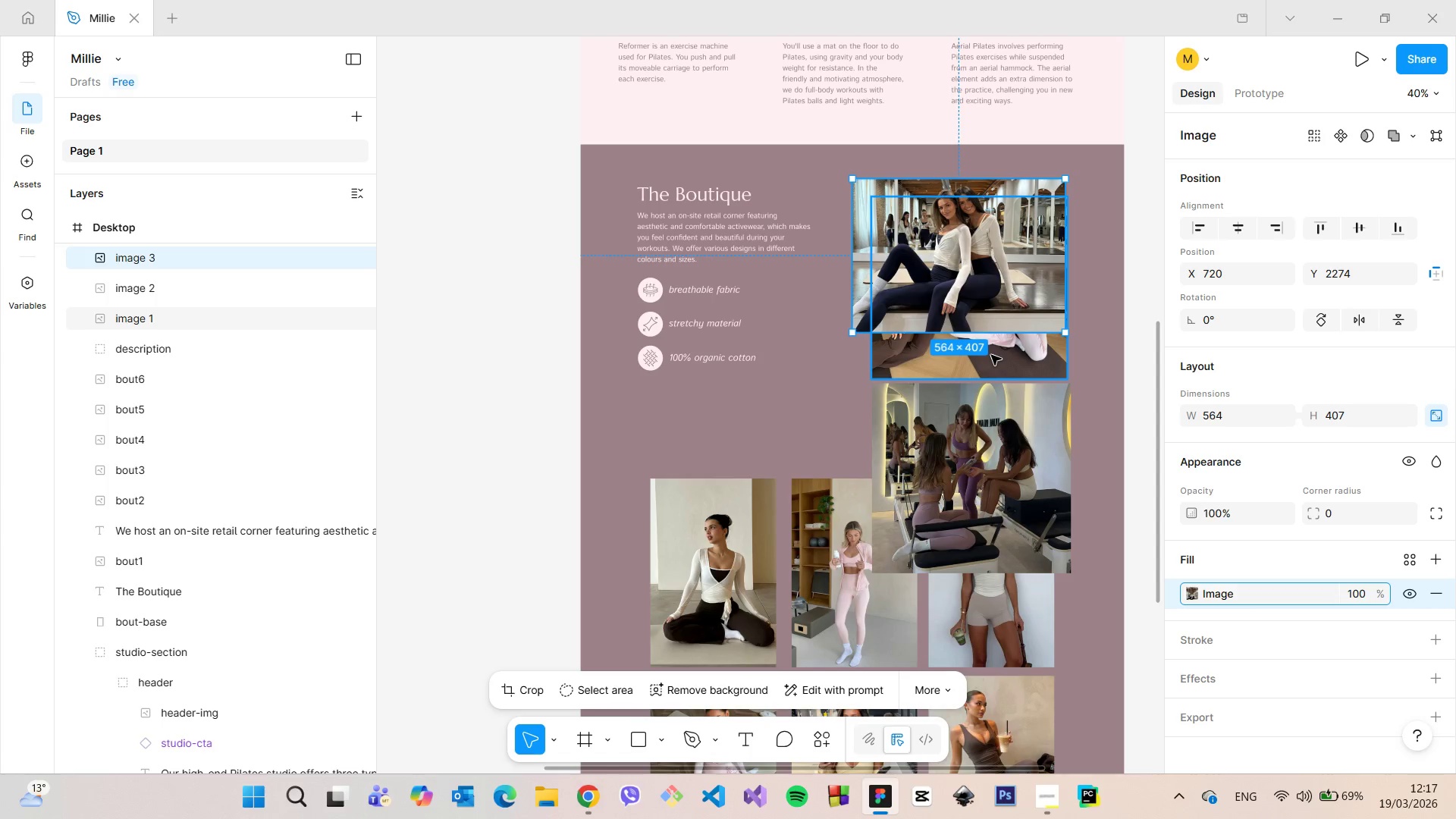 
left_click([990, 356])
 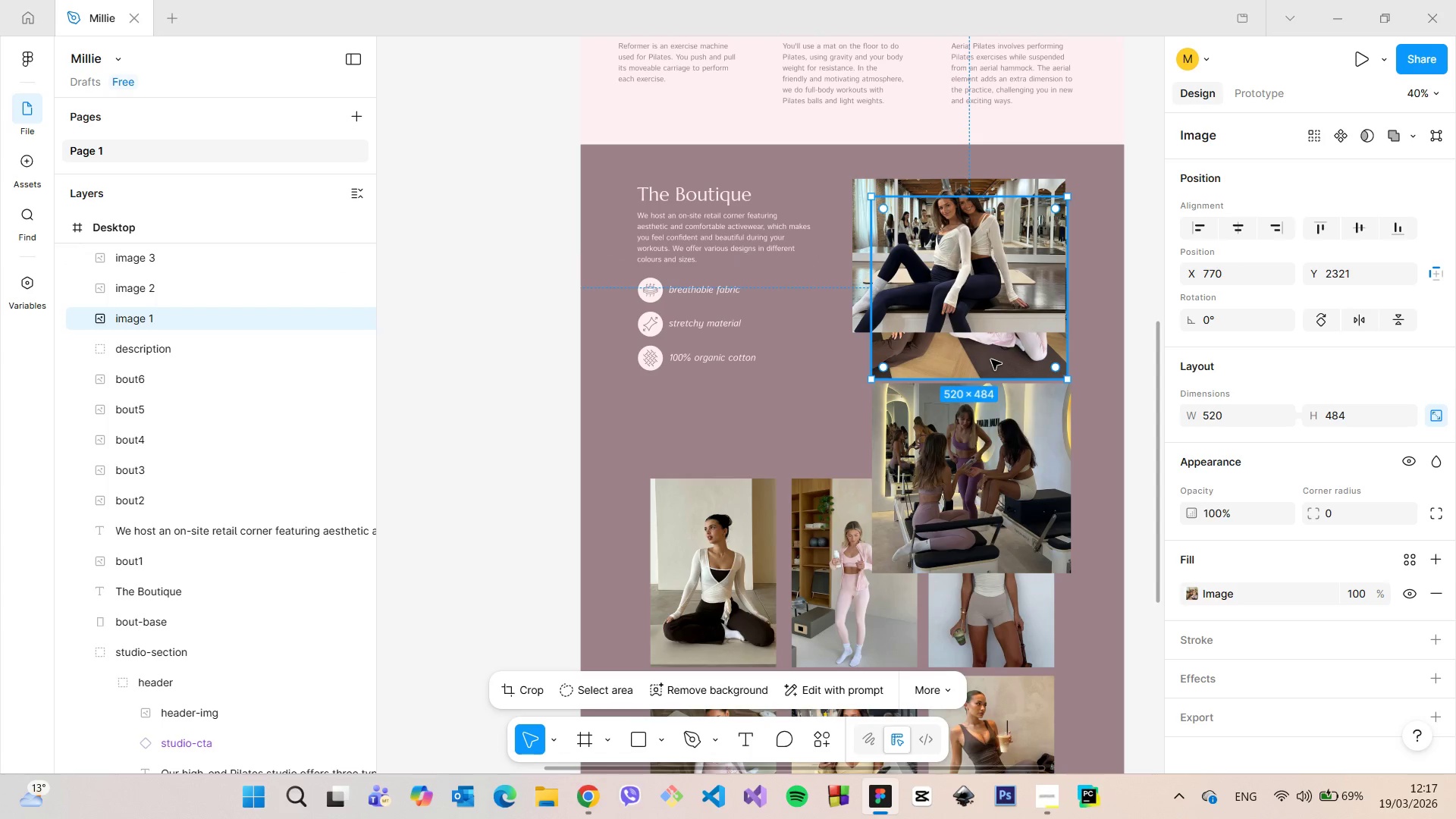 
left_click_drag(start_coordinate=[990, 359], to_coordinate=[986, 492])
 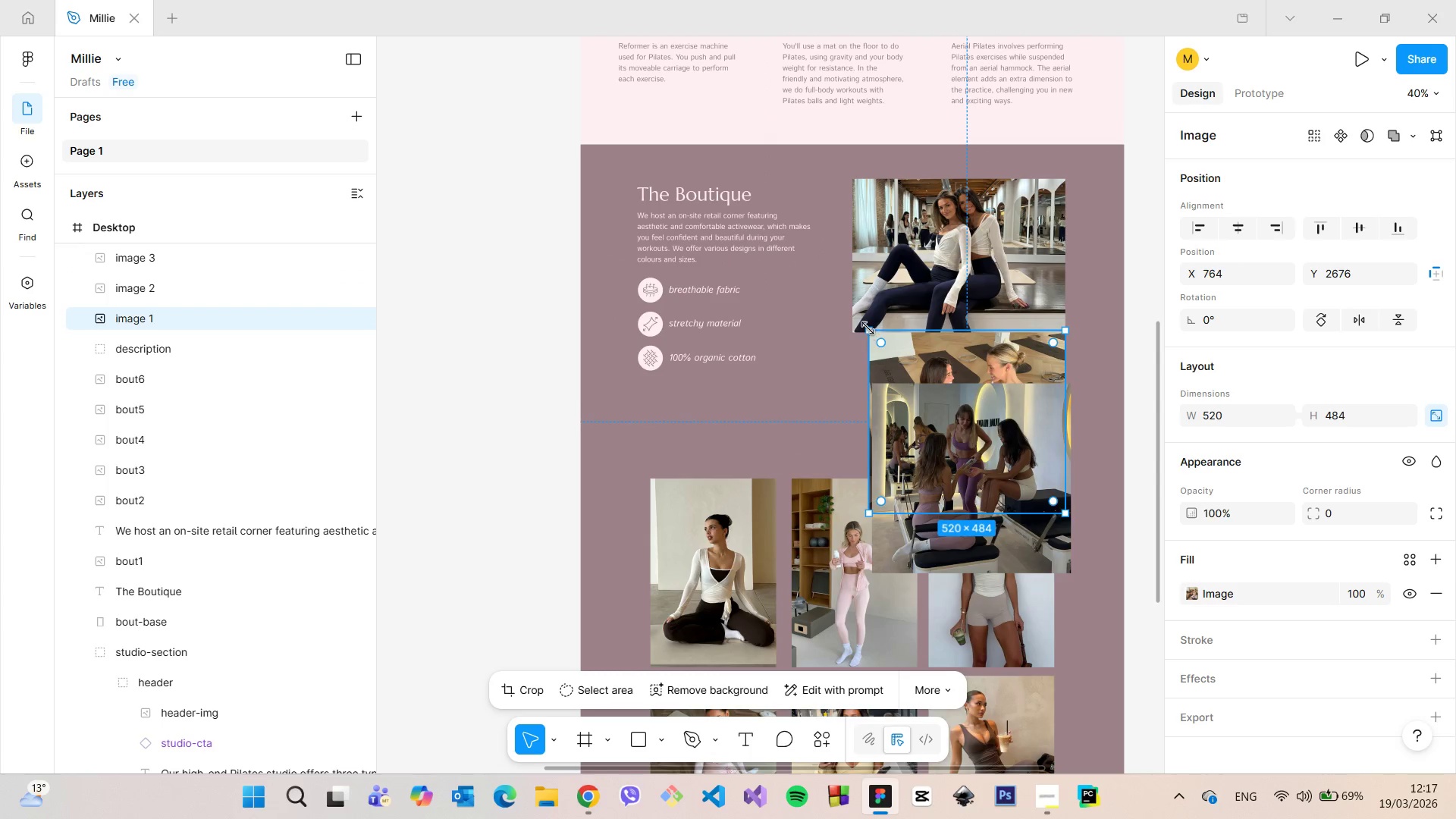 
left_click_drag(start_coordinate=[868, 328], to_coordinate=[852, 319])
 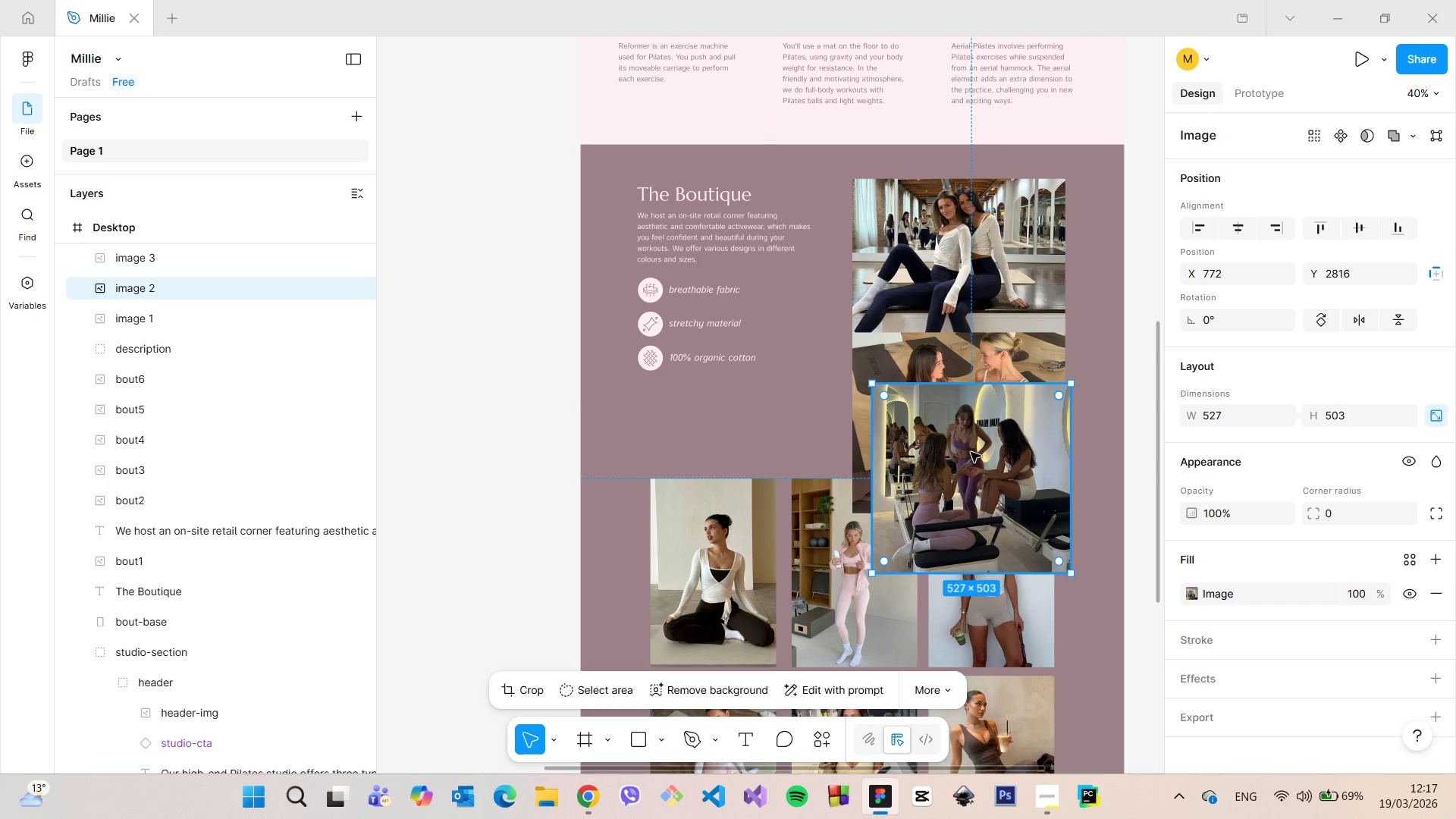 
left_click_drag(start_coordinate=[965, 452], to_coordinate=[719, 500])
 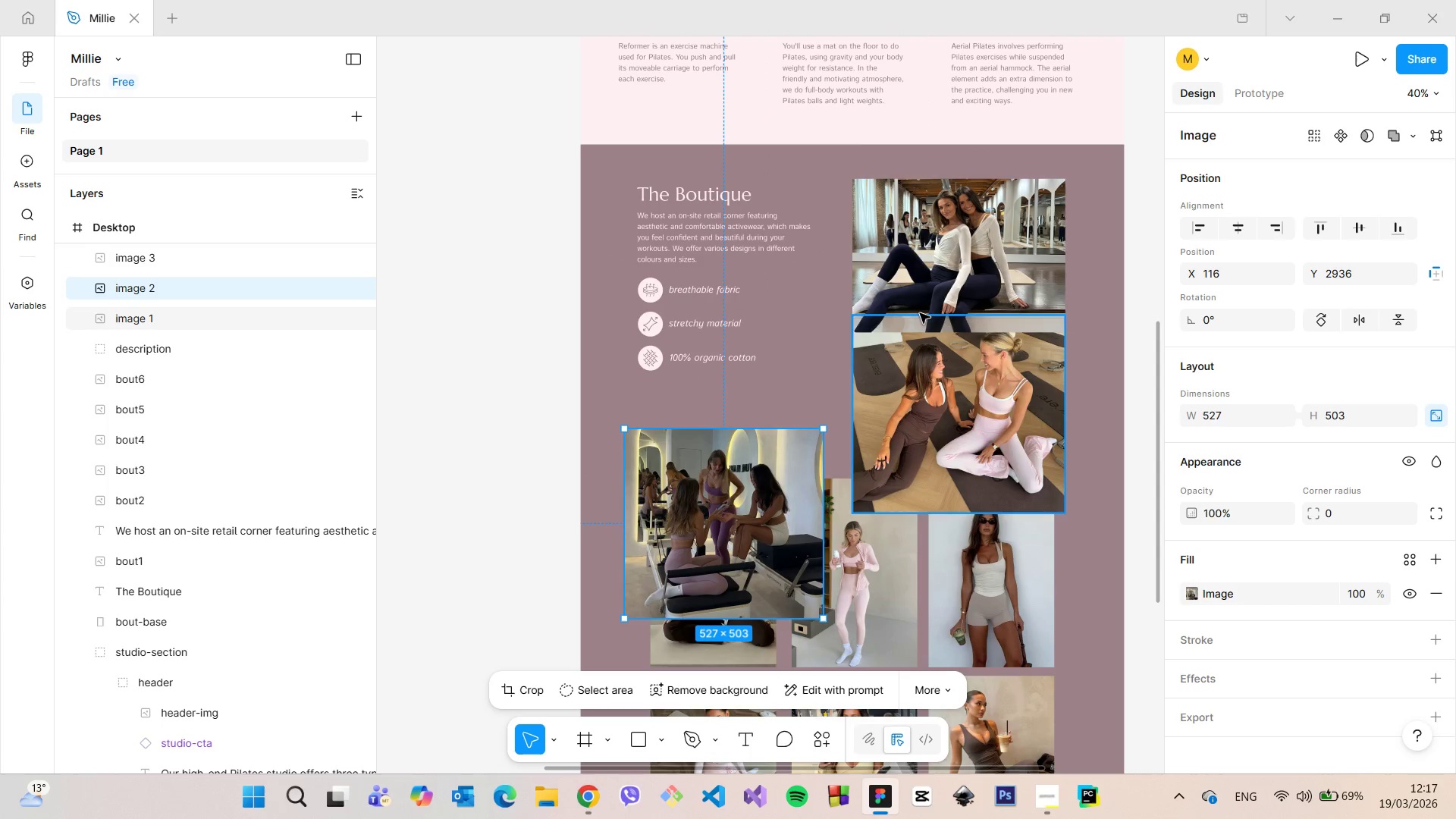 
left_click([946, 280])
 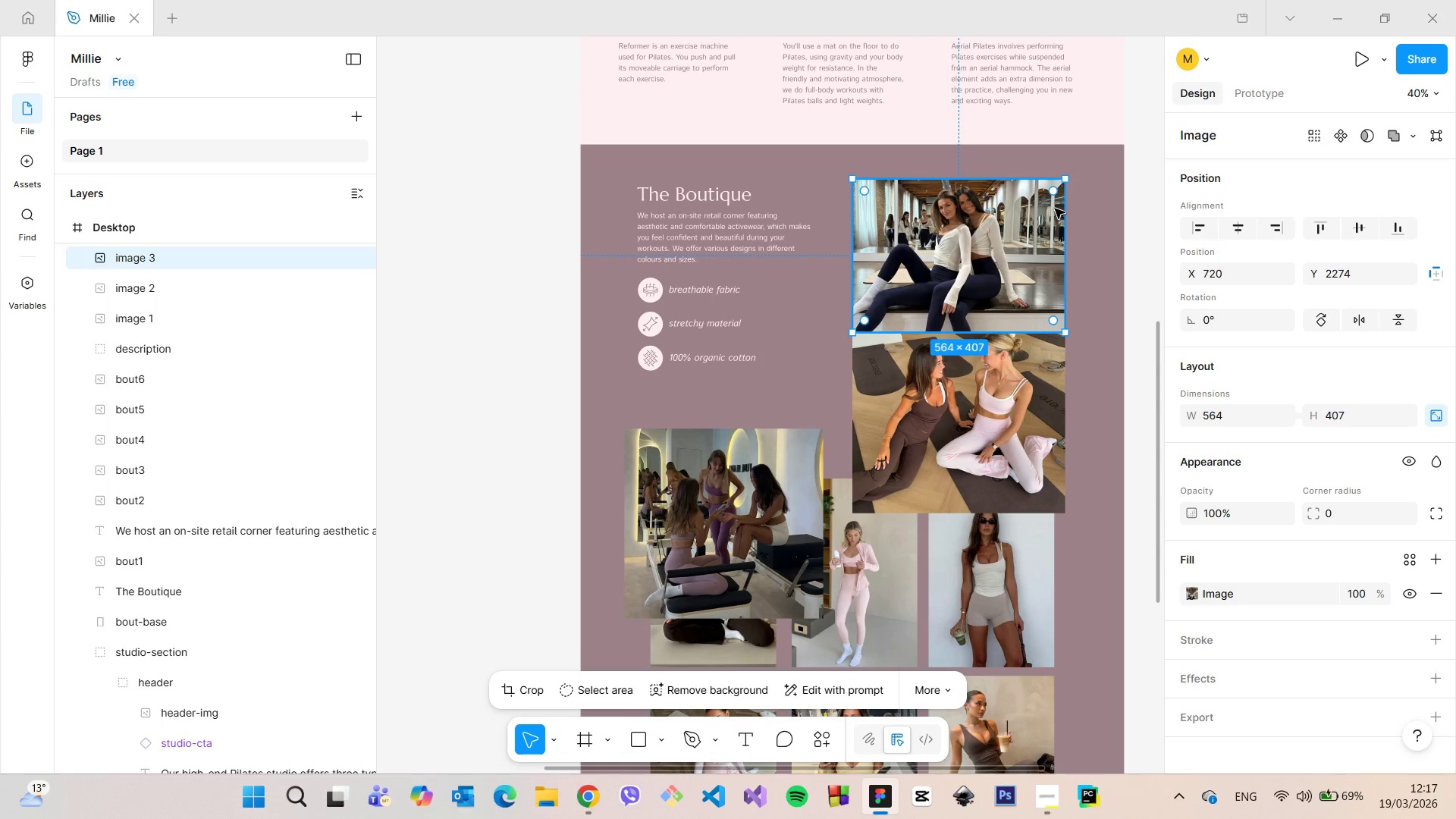 
scroll: coordinate [1050, 214], scroll_direction: up, amount: 4.0
 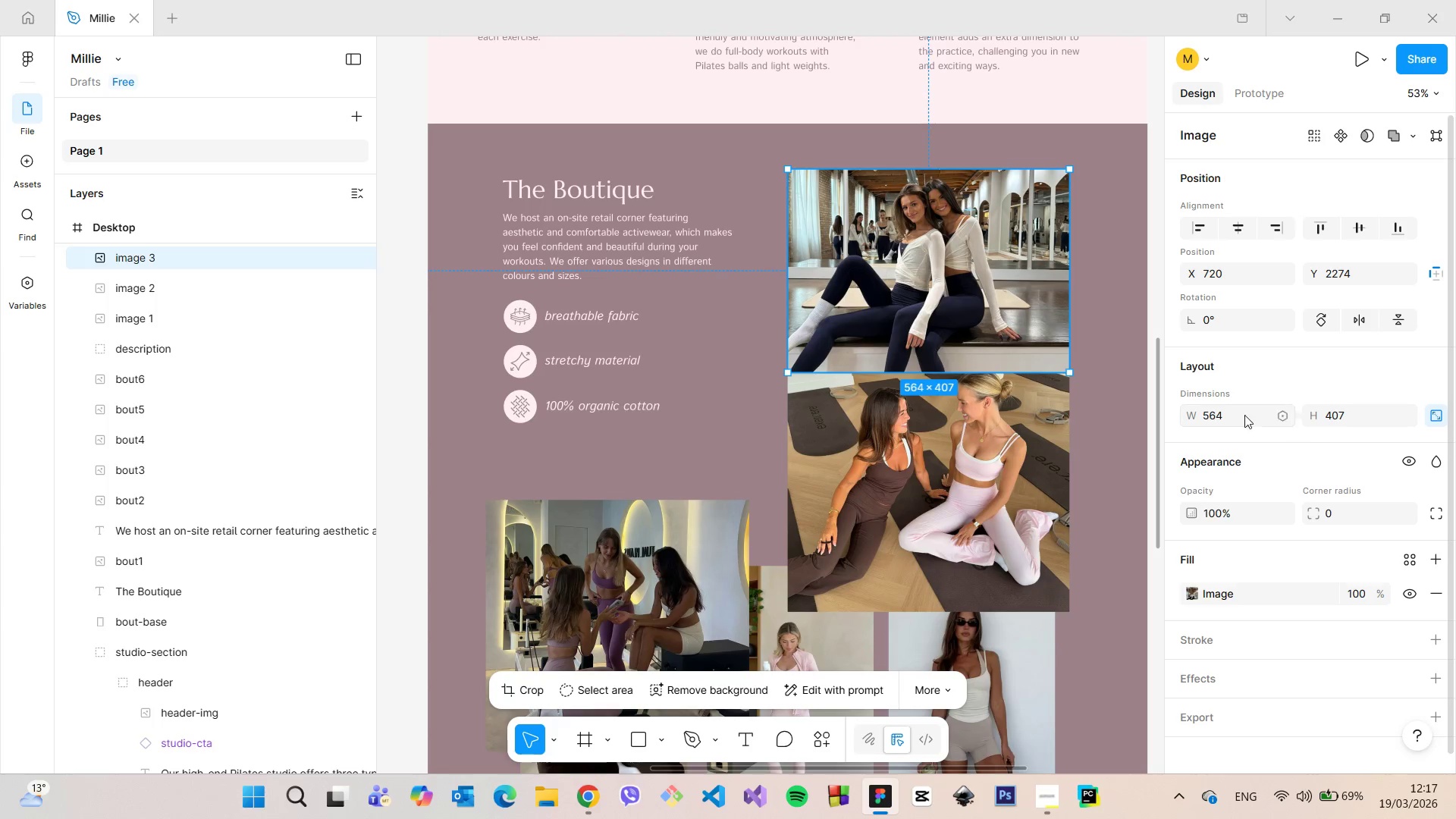 
left_click([1229, 416])
 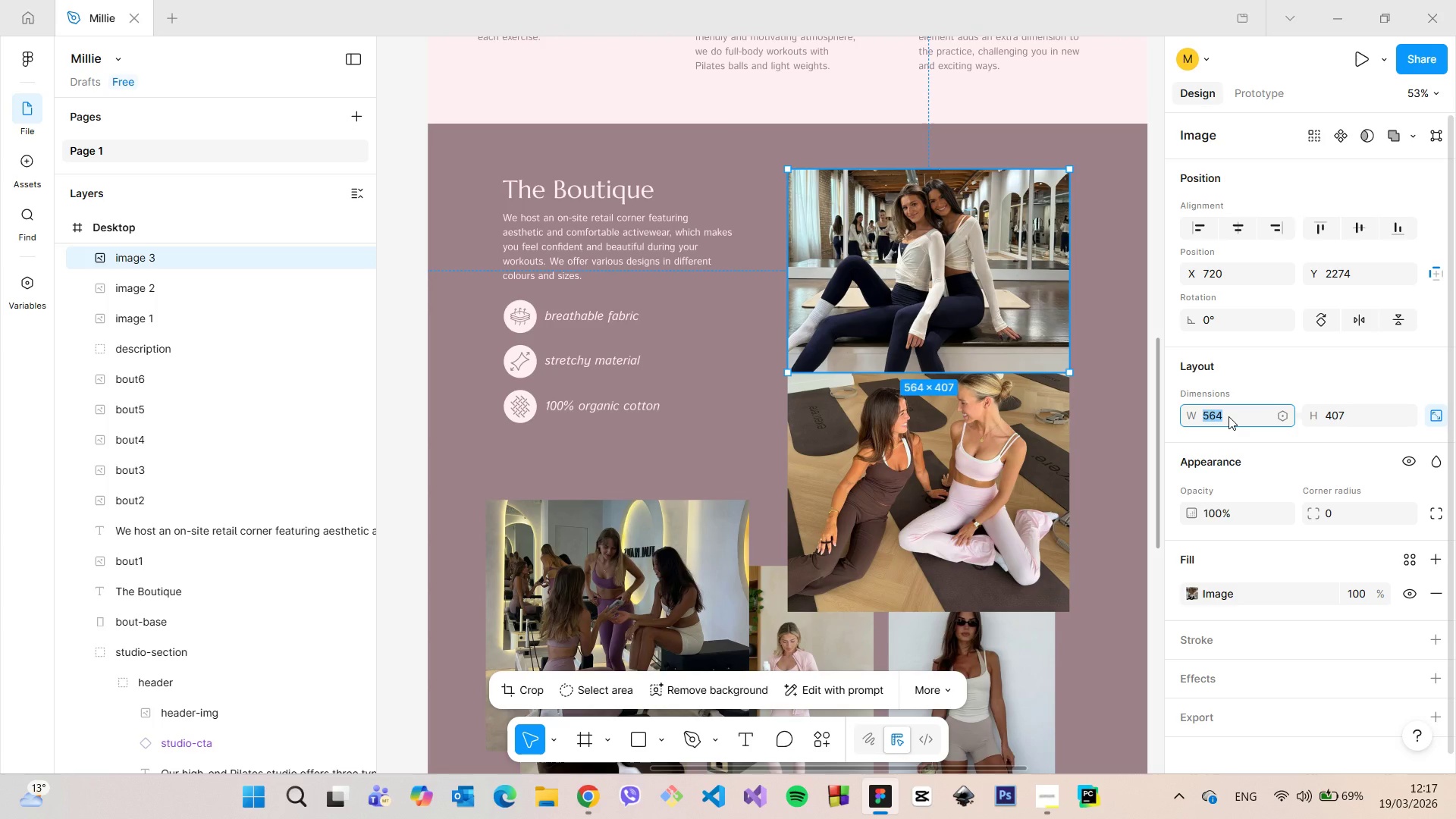 
type(550)
 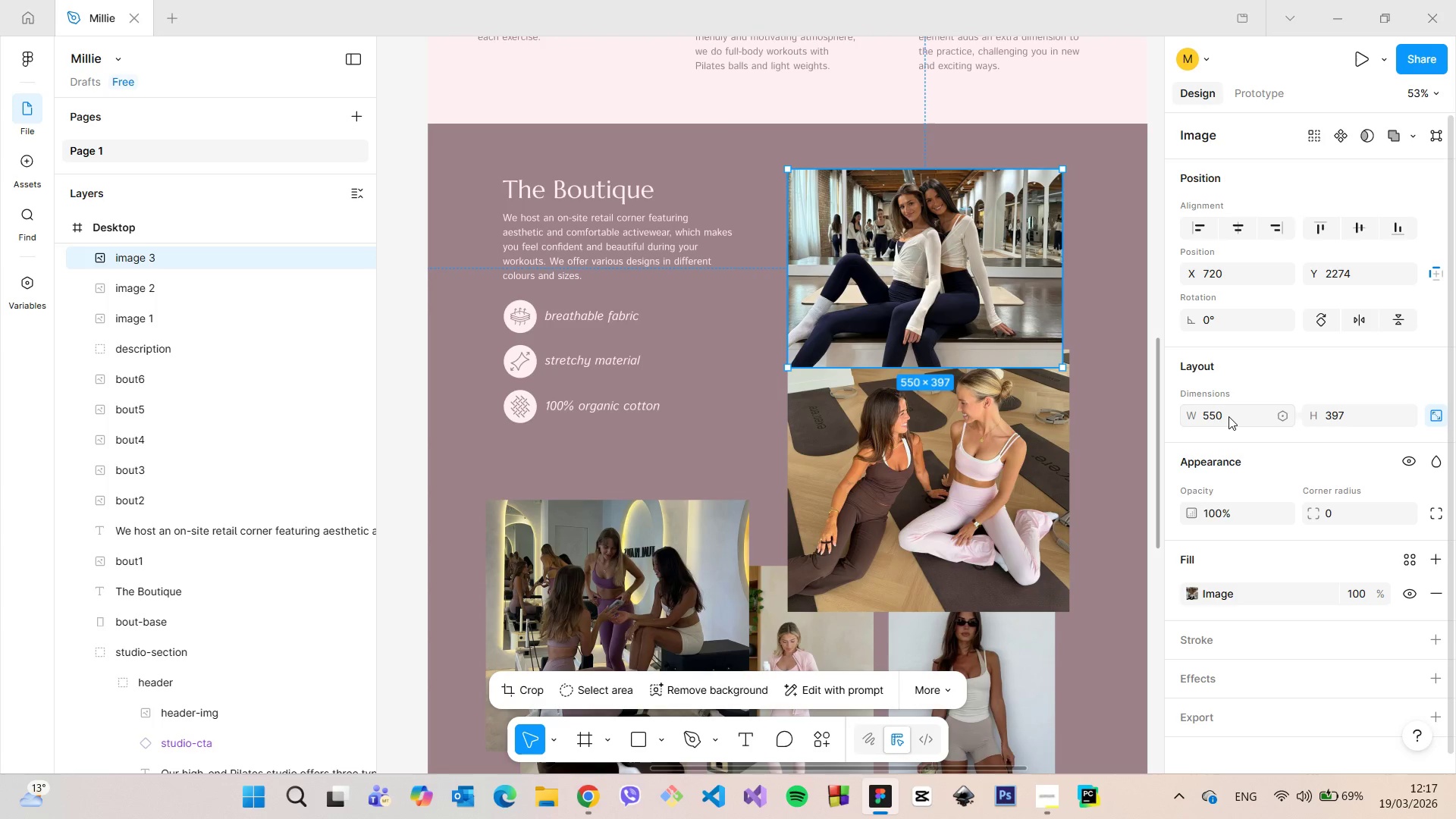 
key(Enter)
 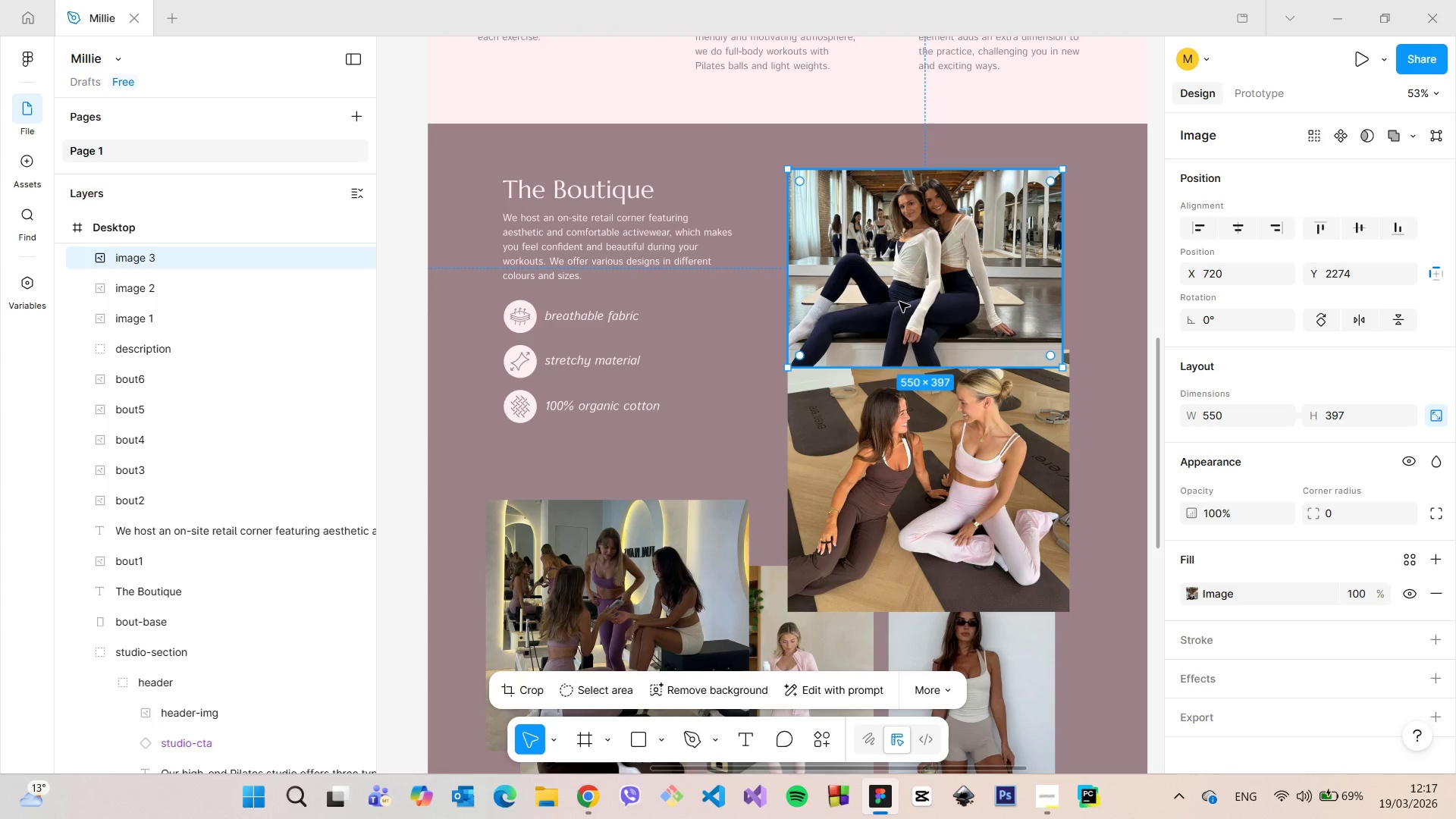 
left_click([961, 485])
 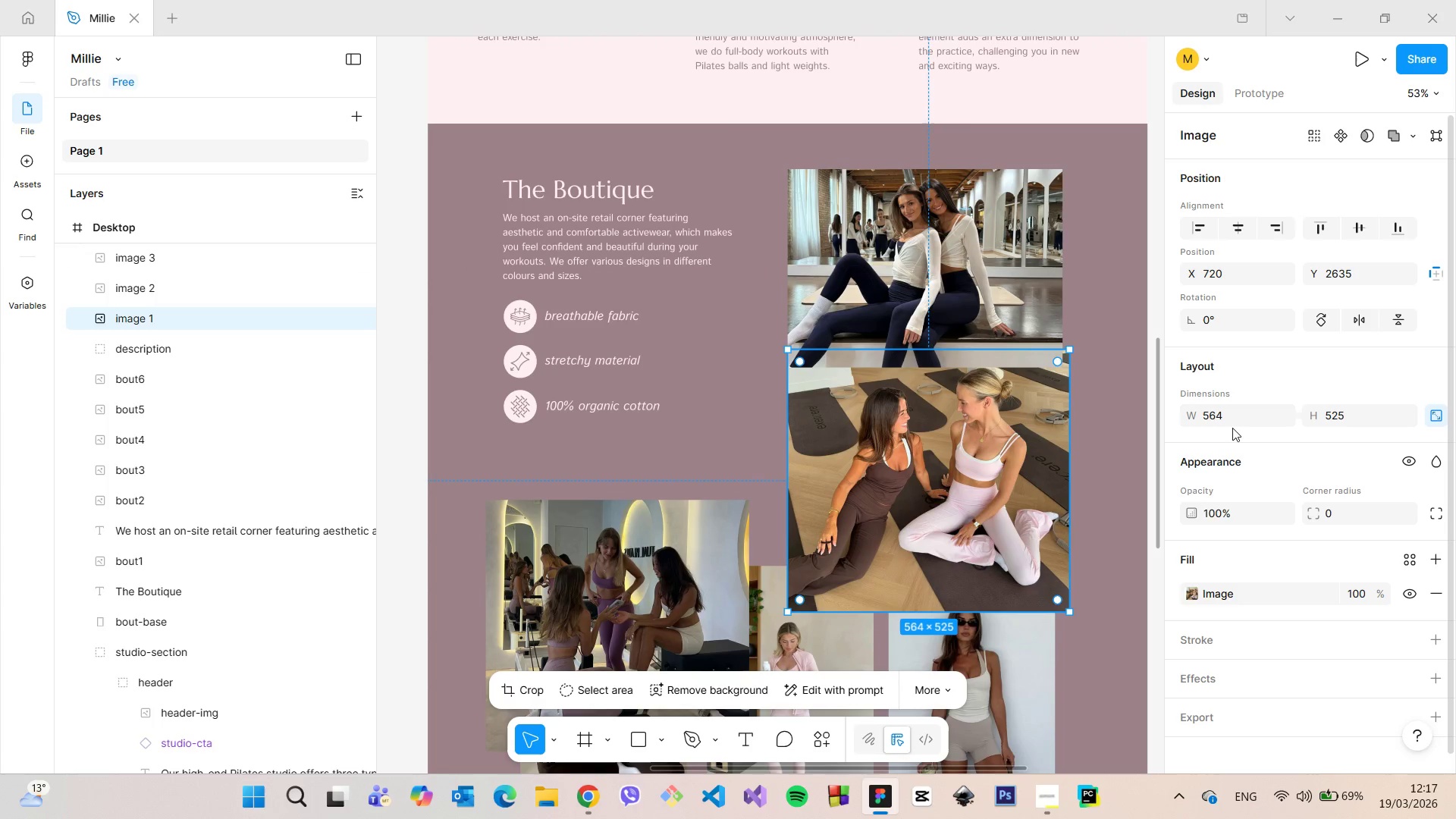 
left_click([1229, 420])
 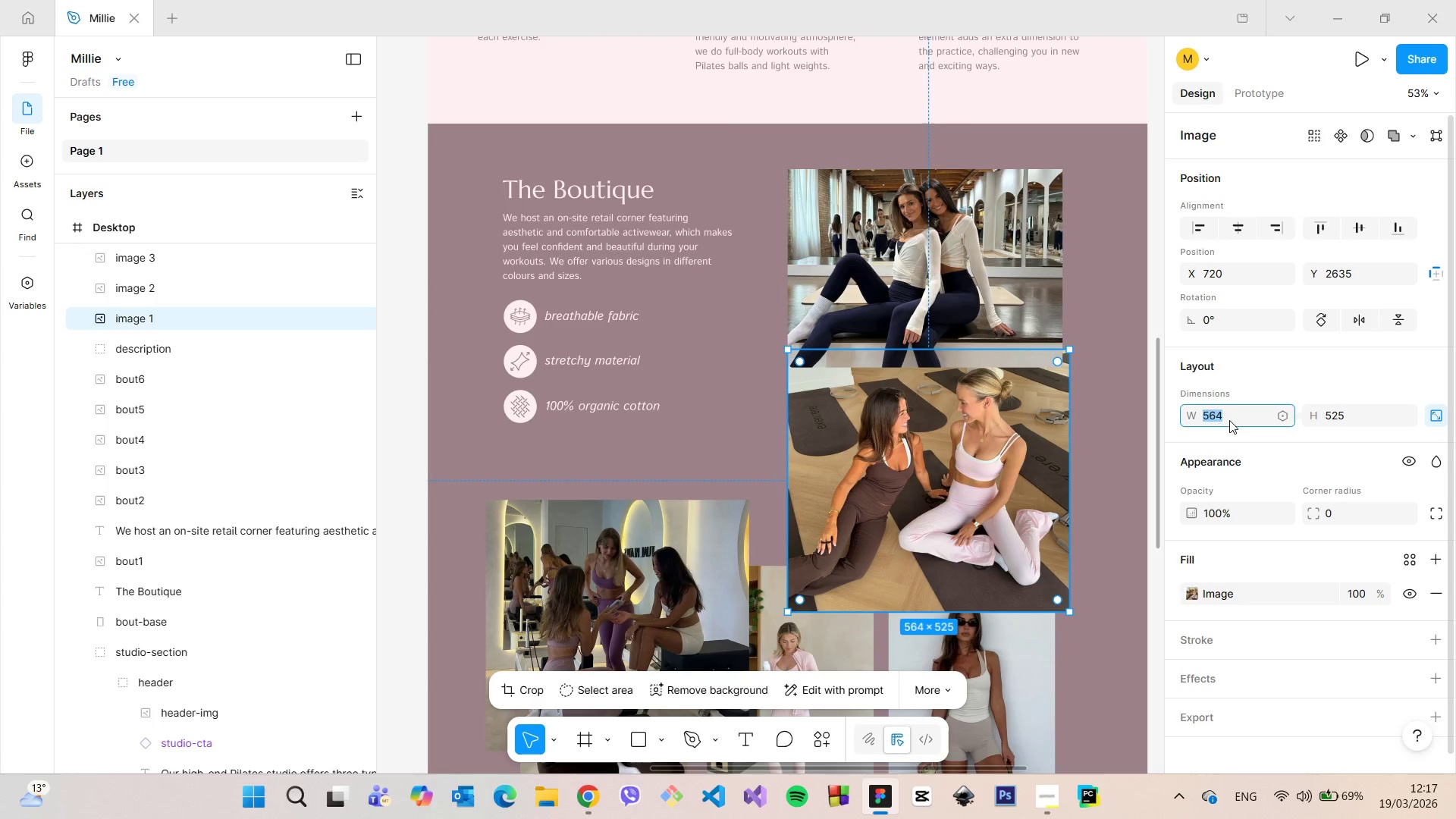 
type(550)
 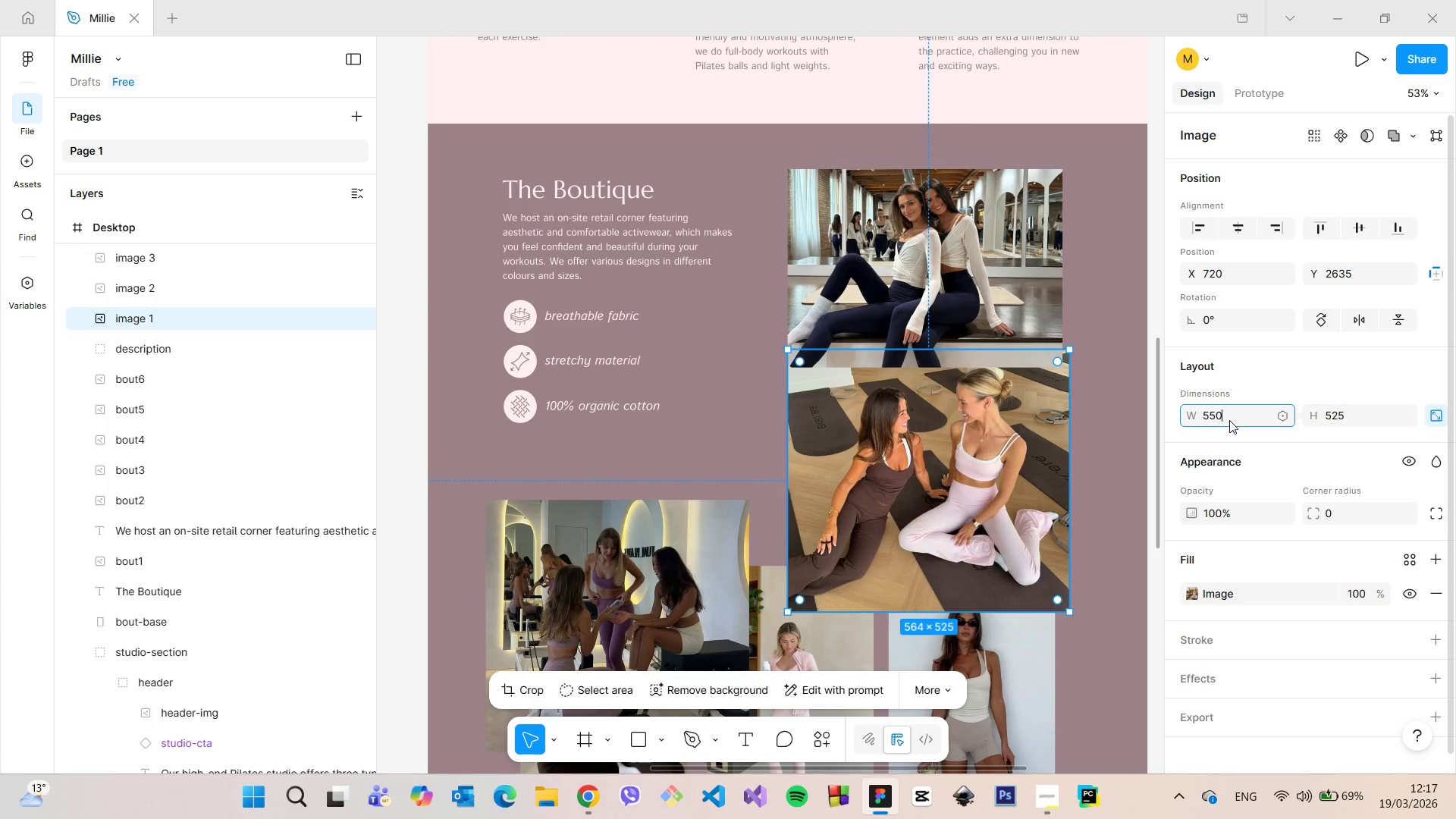 
key(Enter)
 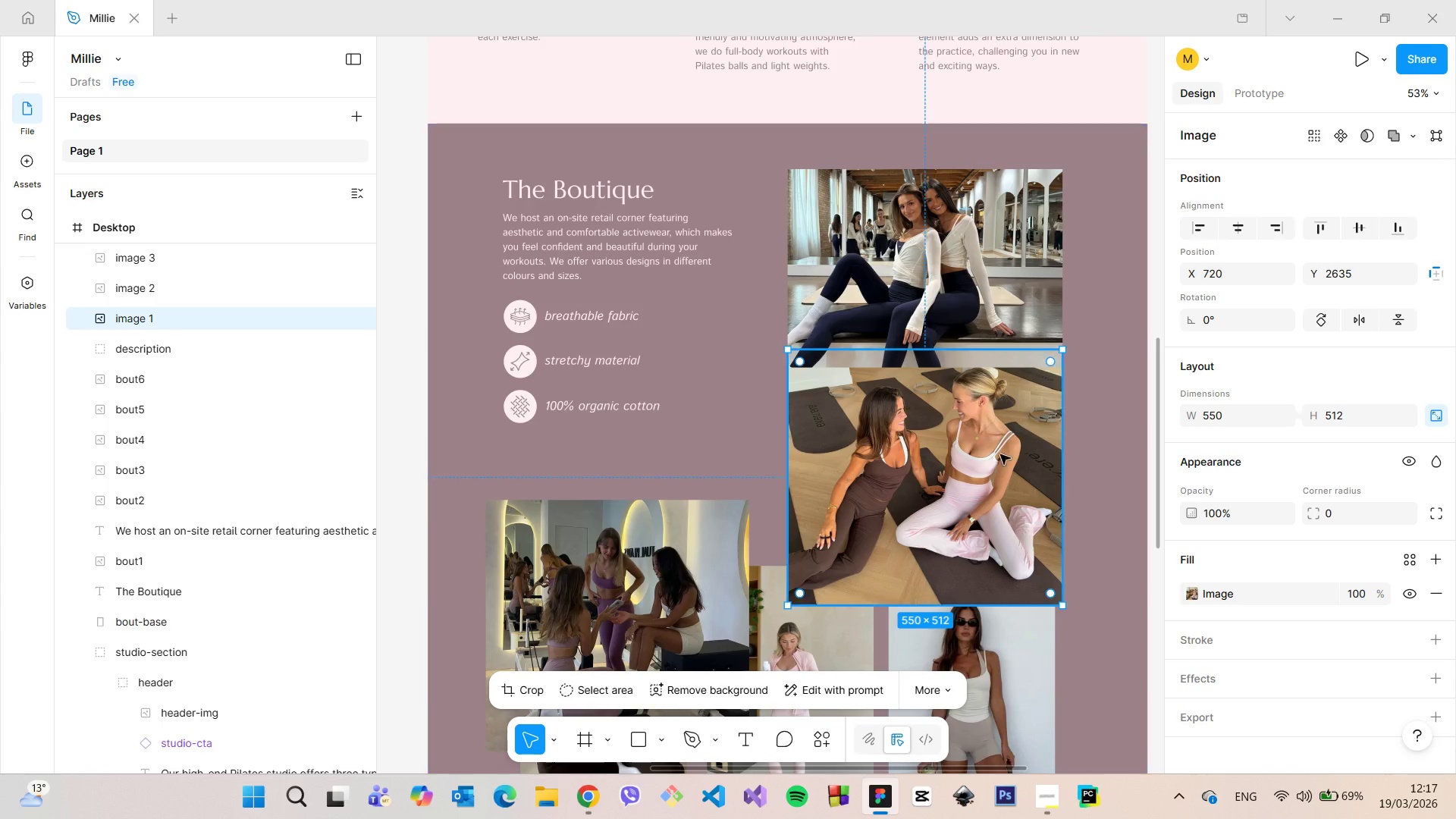 
left_click_drag(start_coordinate=[971, 464], to_coordinate=[969, 489])
 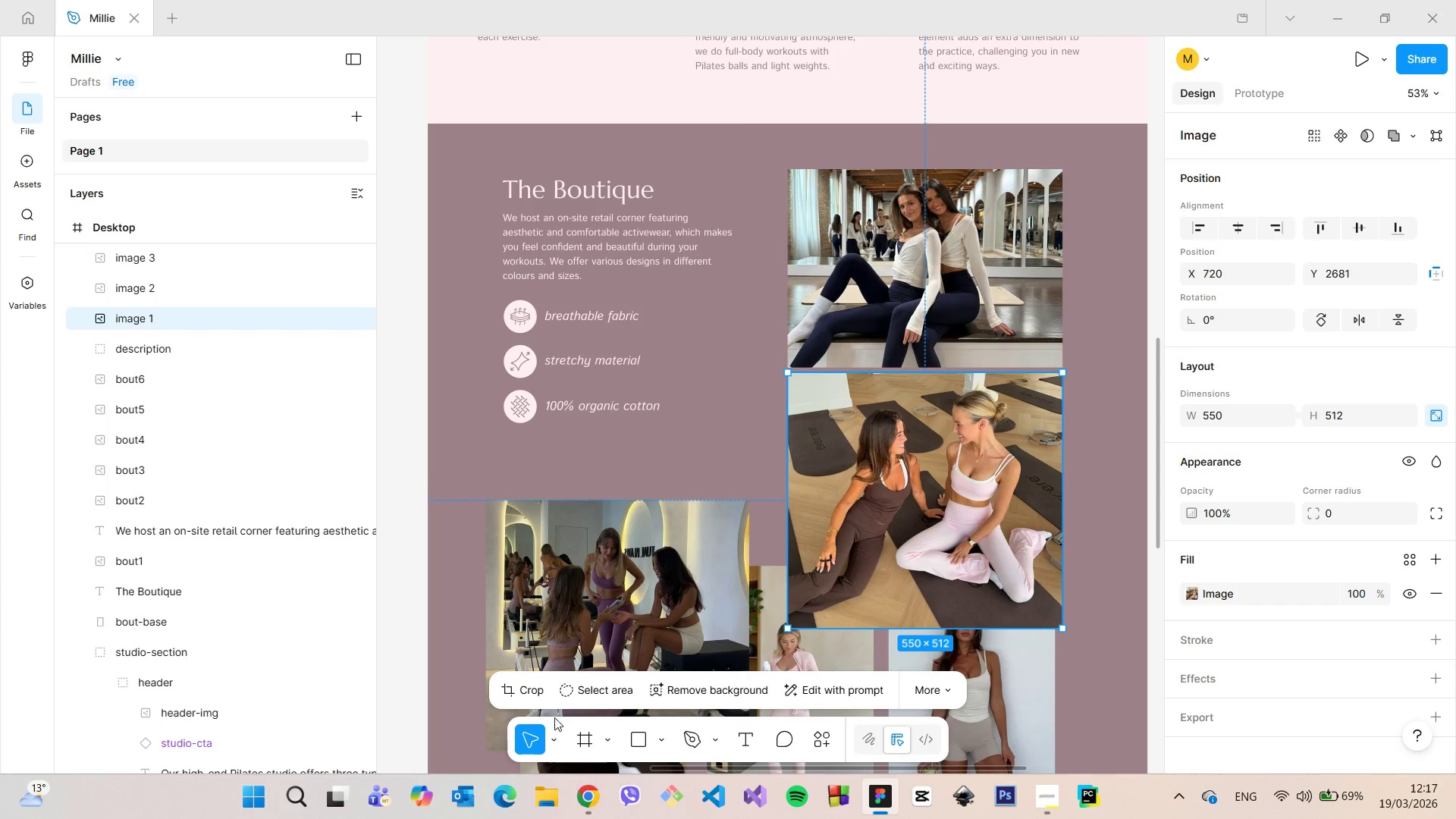 
left_click([540, 697])
 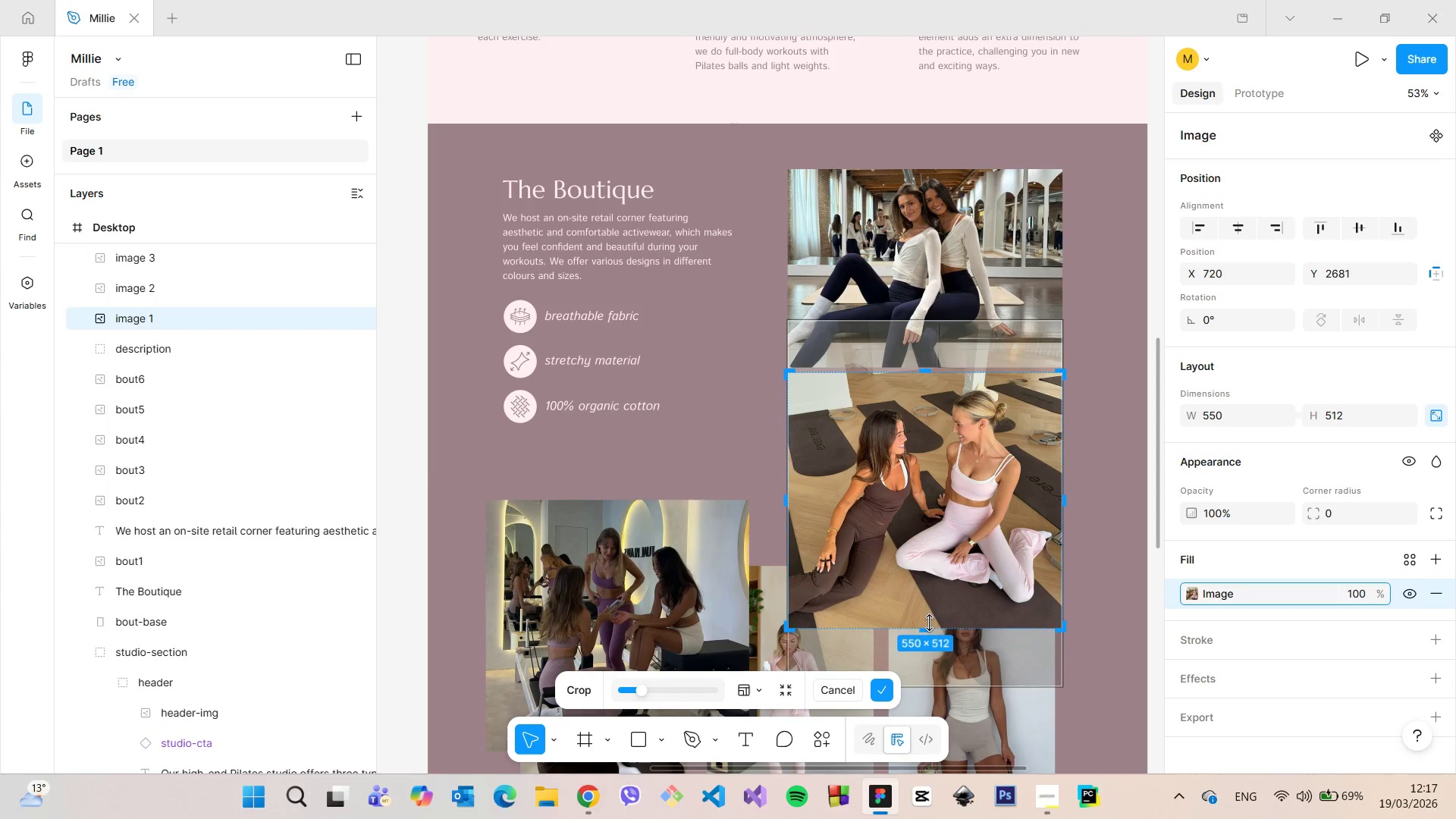 
left_click_drag(start_coordinate=[927, 624], to_coordinate=[933, 596])
 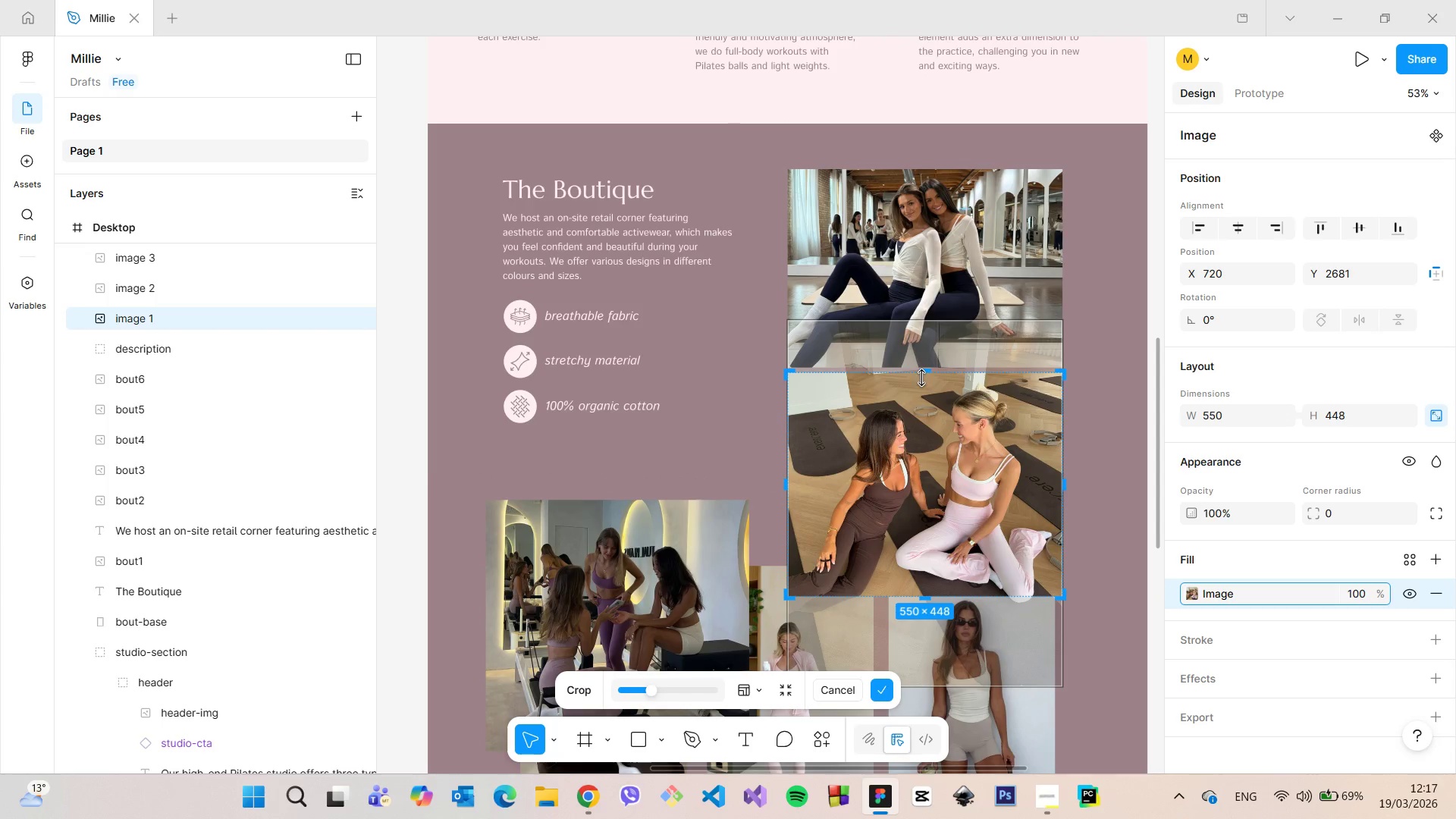 
left_click_drag(start_coordinate=[923, 375], to_coordinate=[929, 397])
 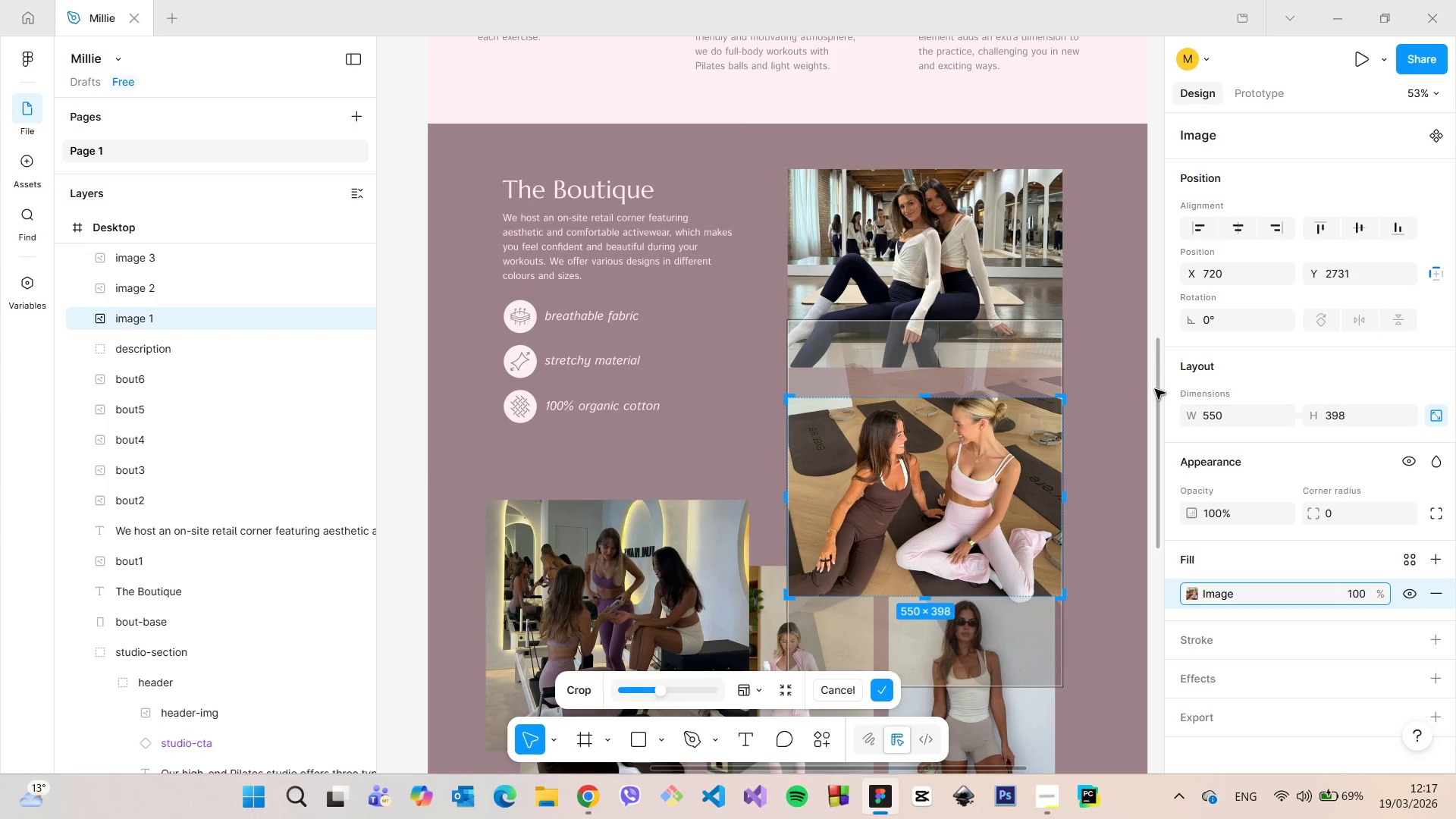 
left_click([1156, 389])
 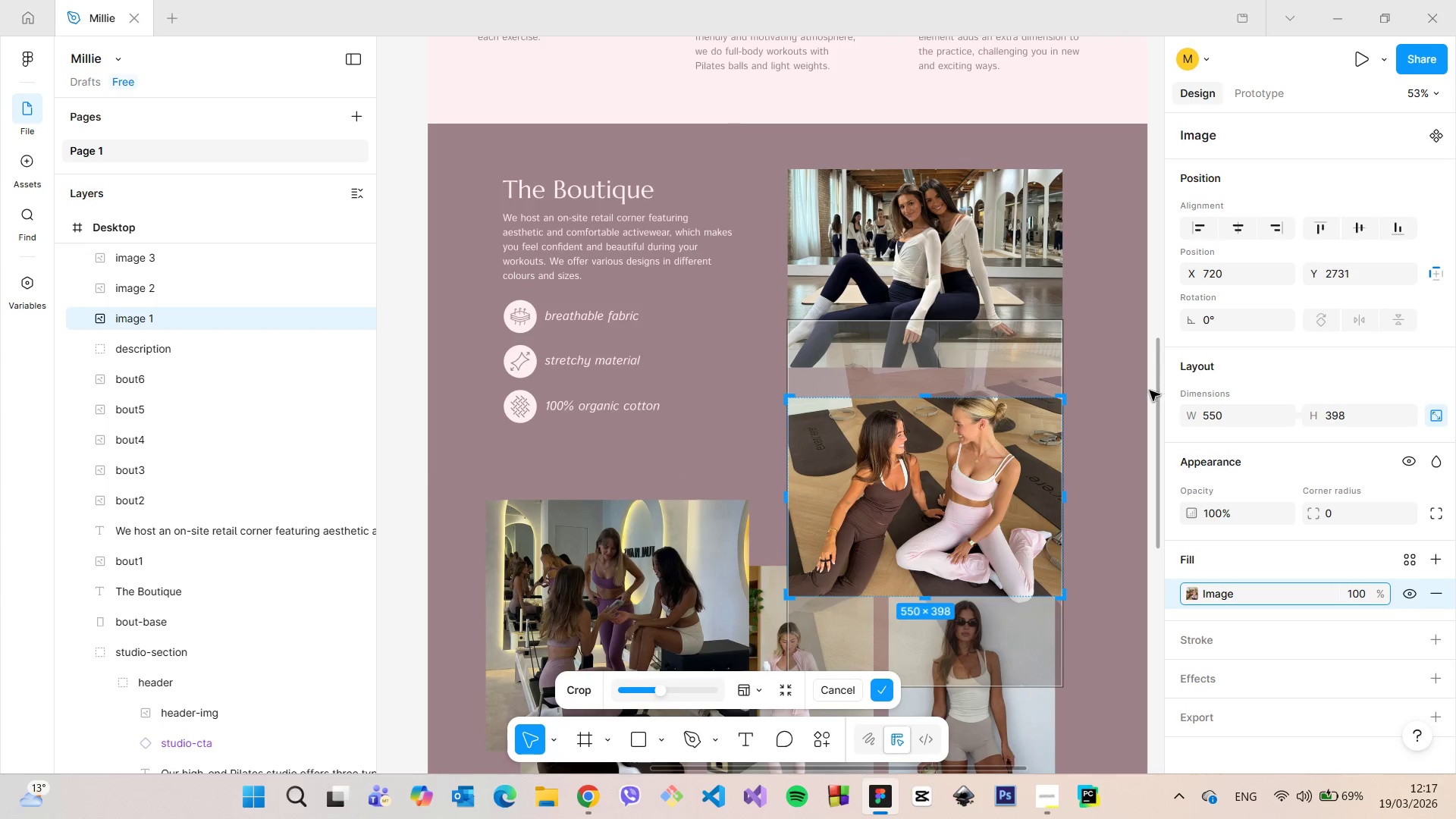 
left_click([1127, 391])
 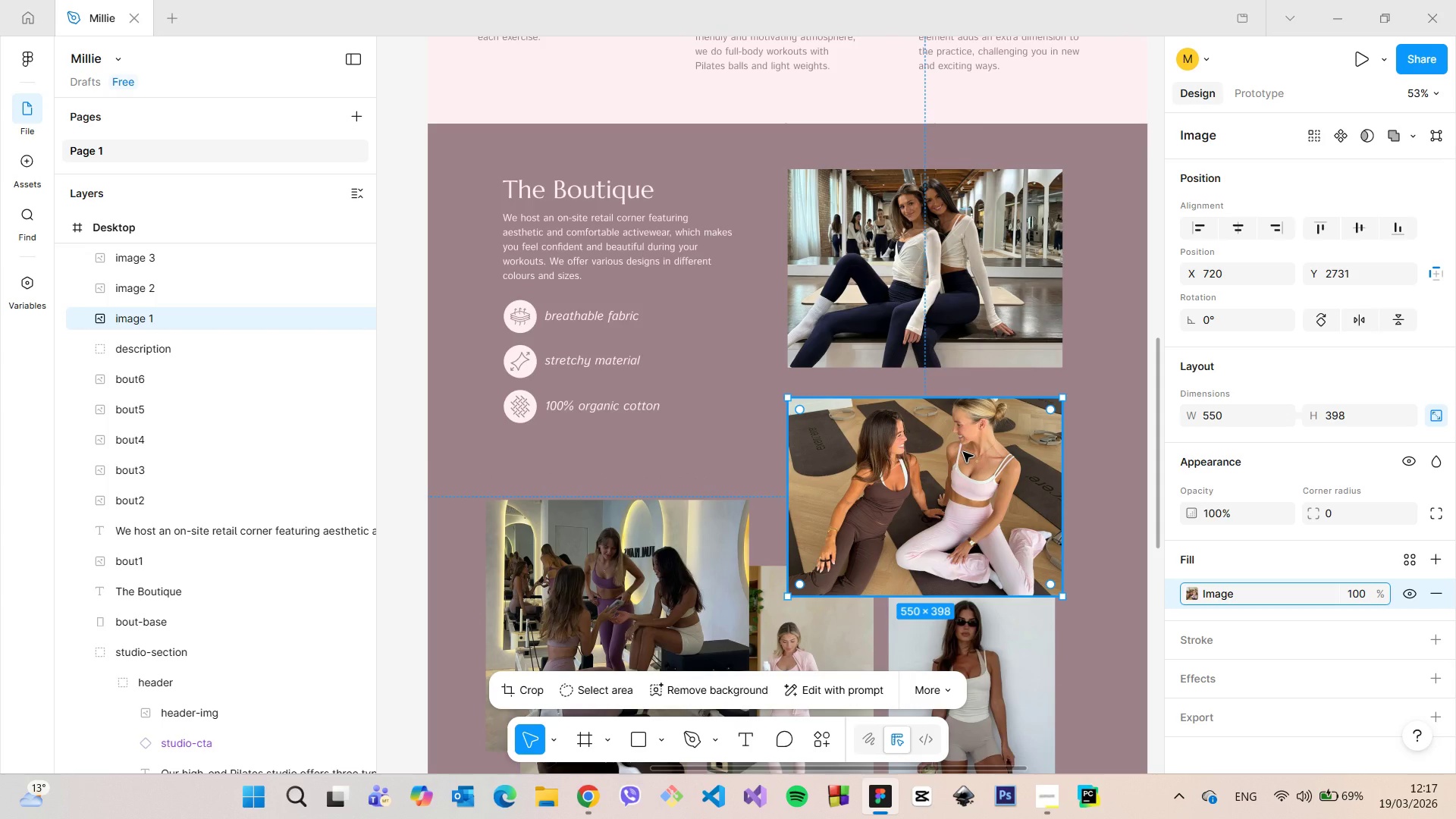 
key(Backspace)
 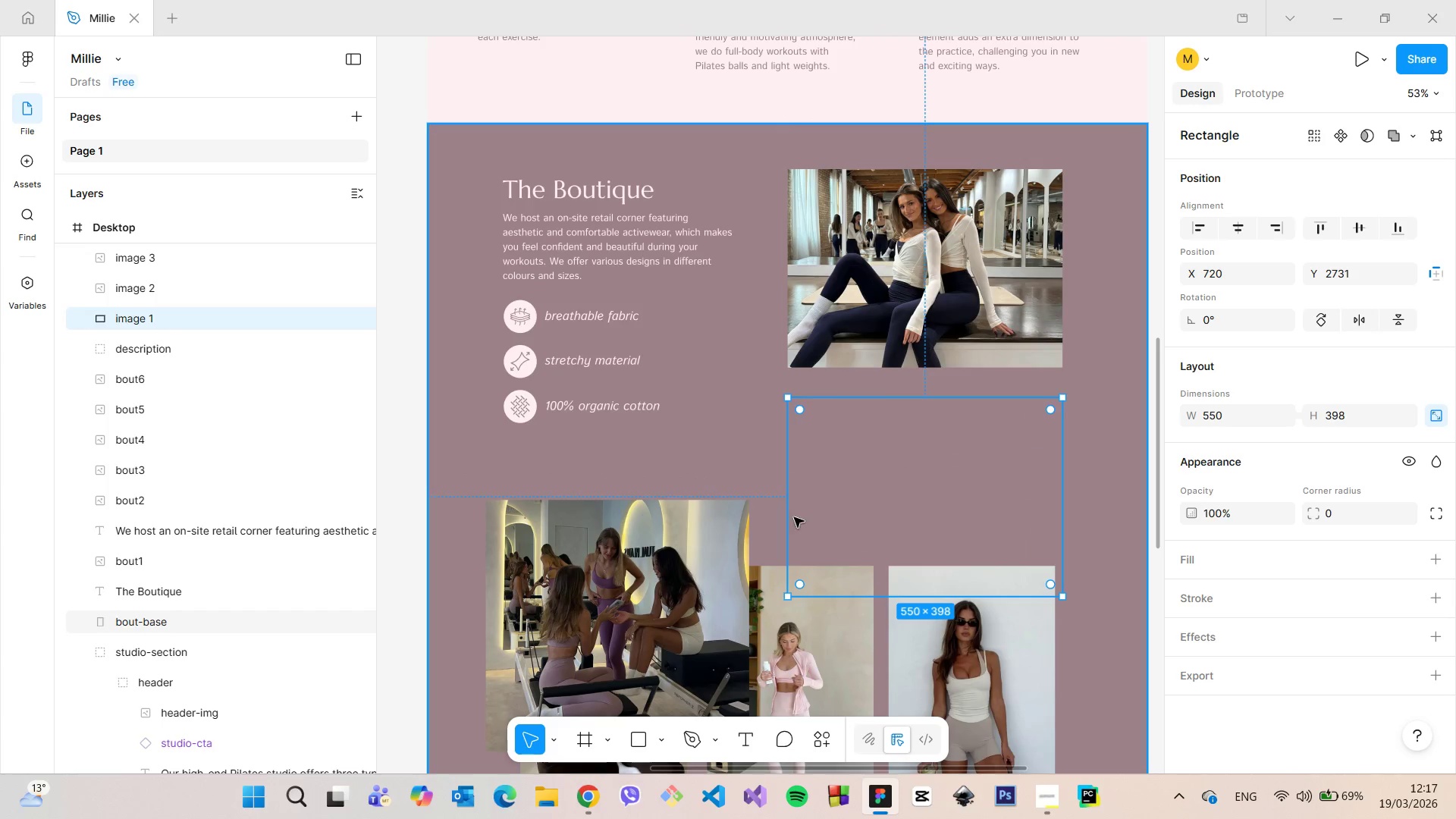 
left_click([626, 579])
 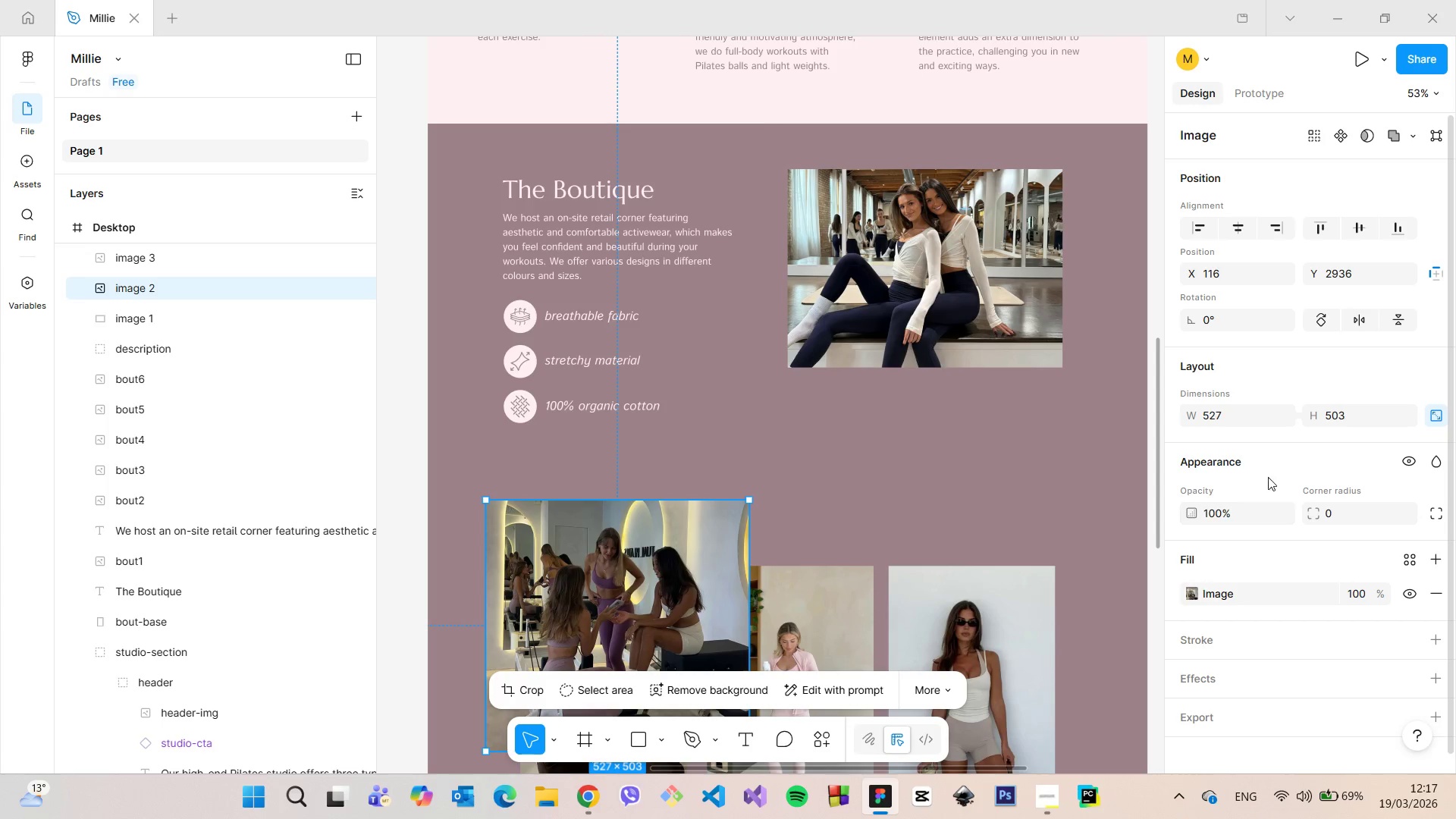 
left_click([1255, 418])
 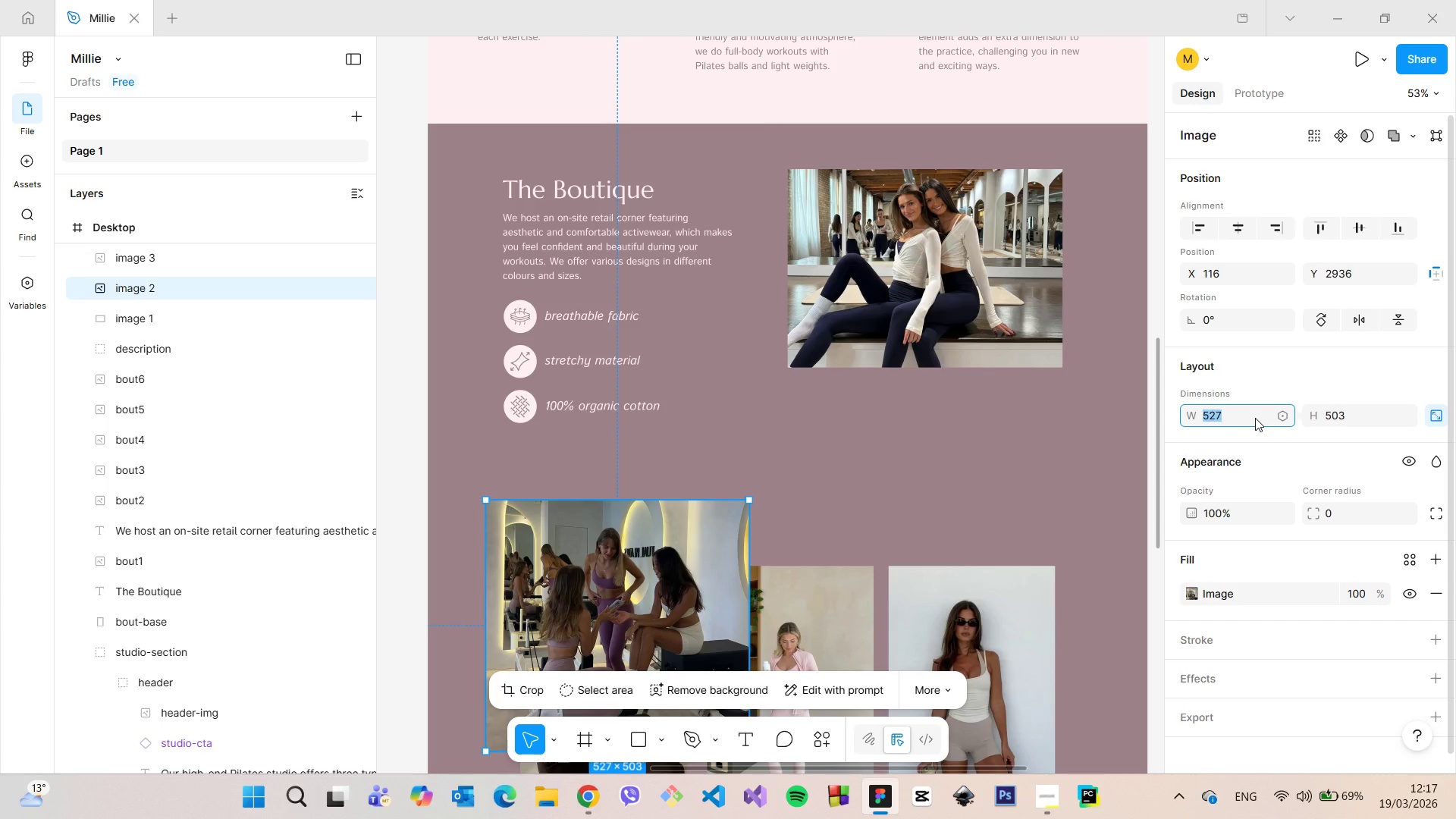 
type(550)
 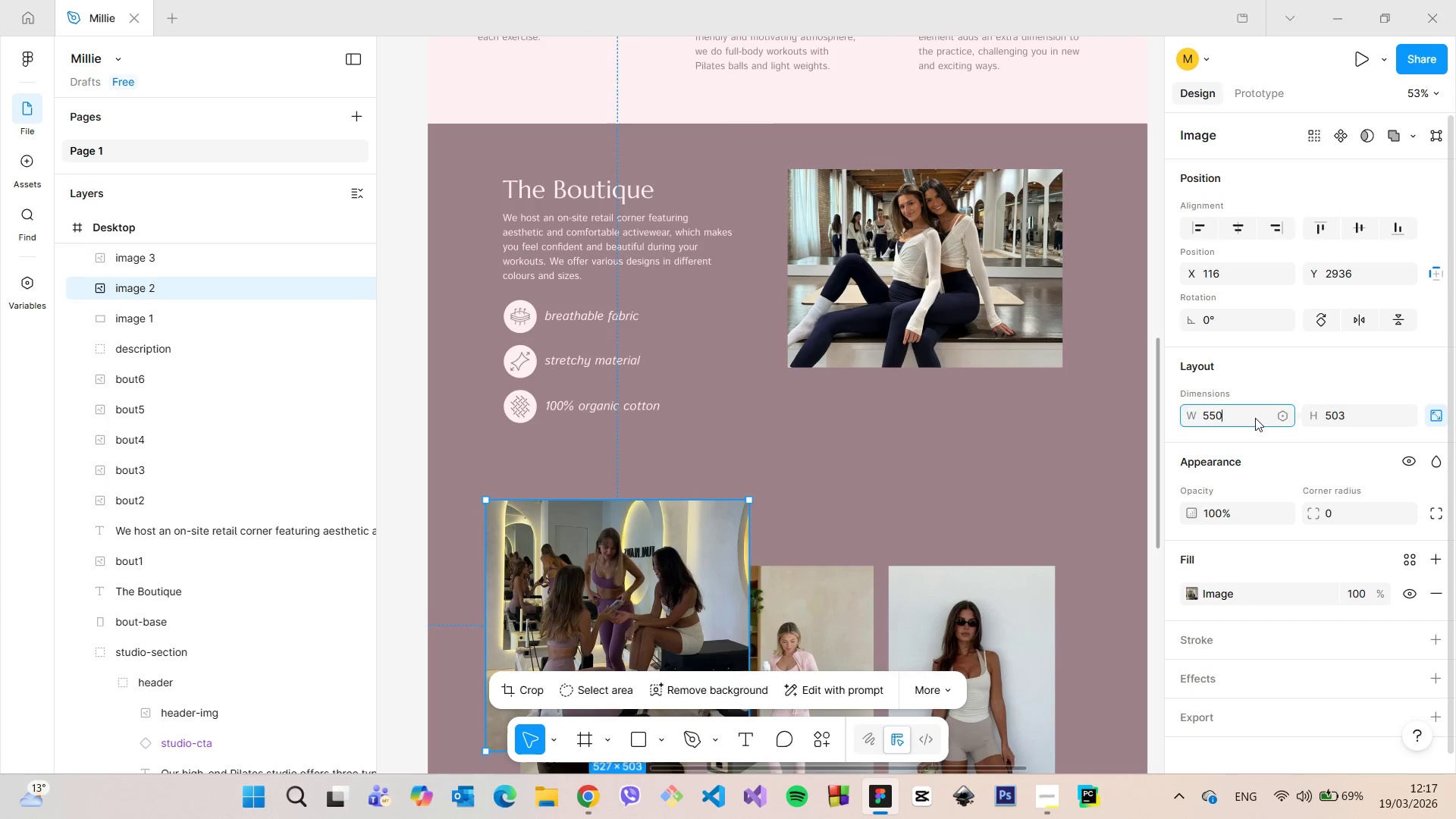 
key(Enter)
 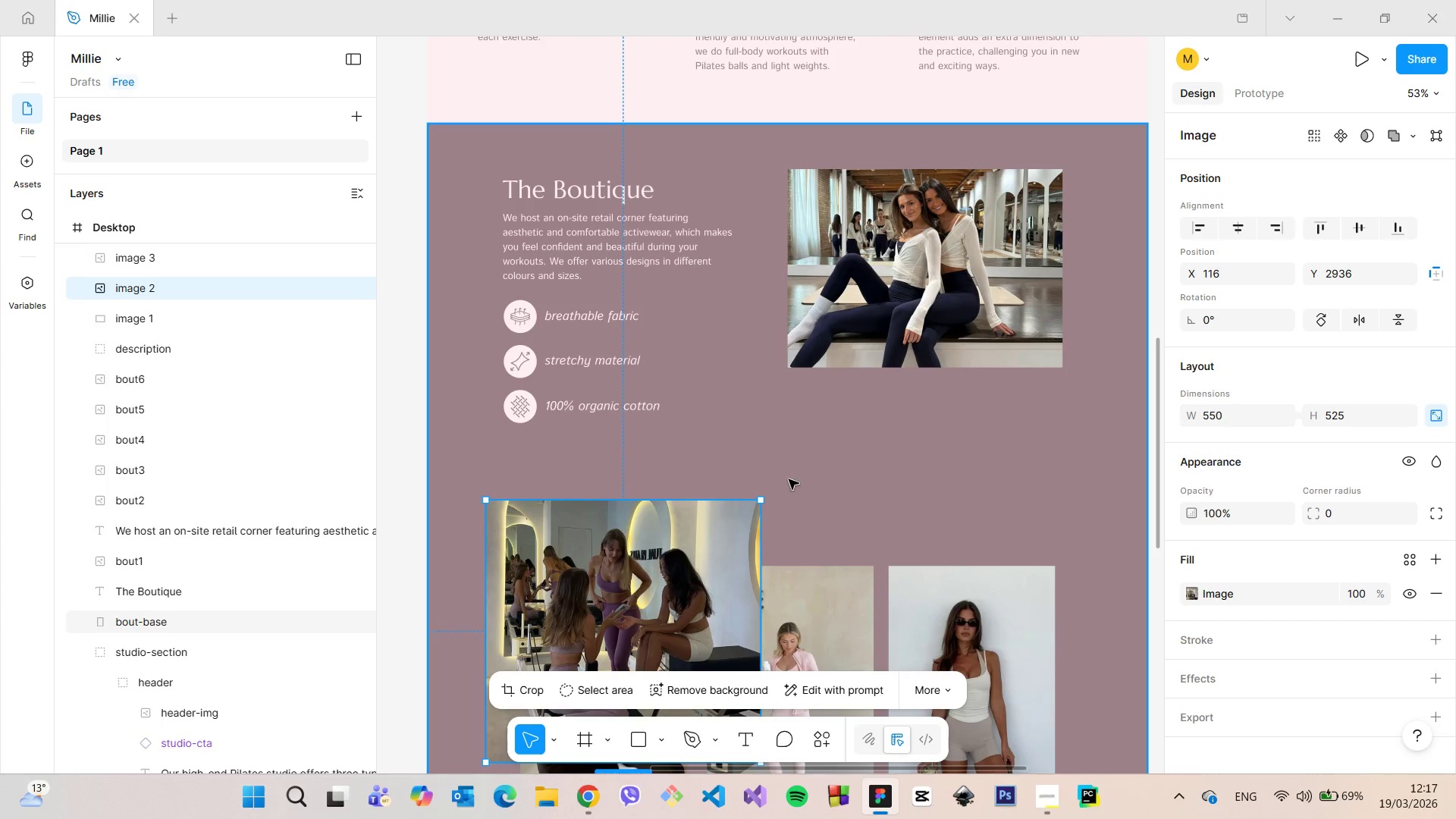 
left_click_drag(start_coordinate=[657, 562], to_coordinate=[958, 436])
 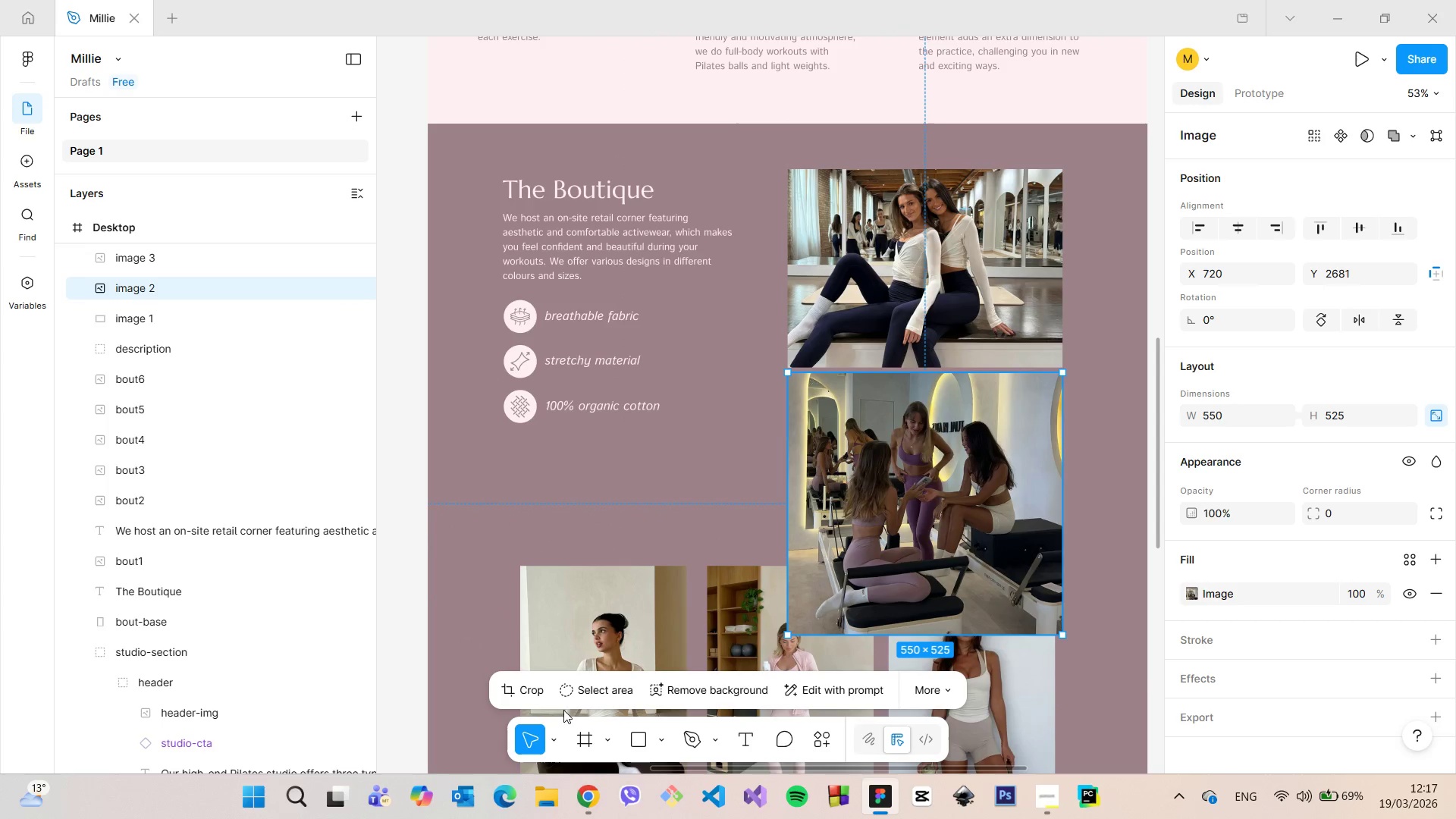 
left_click([538, 692])
 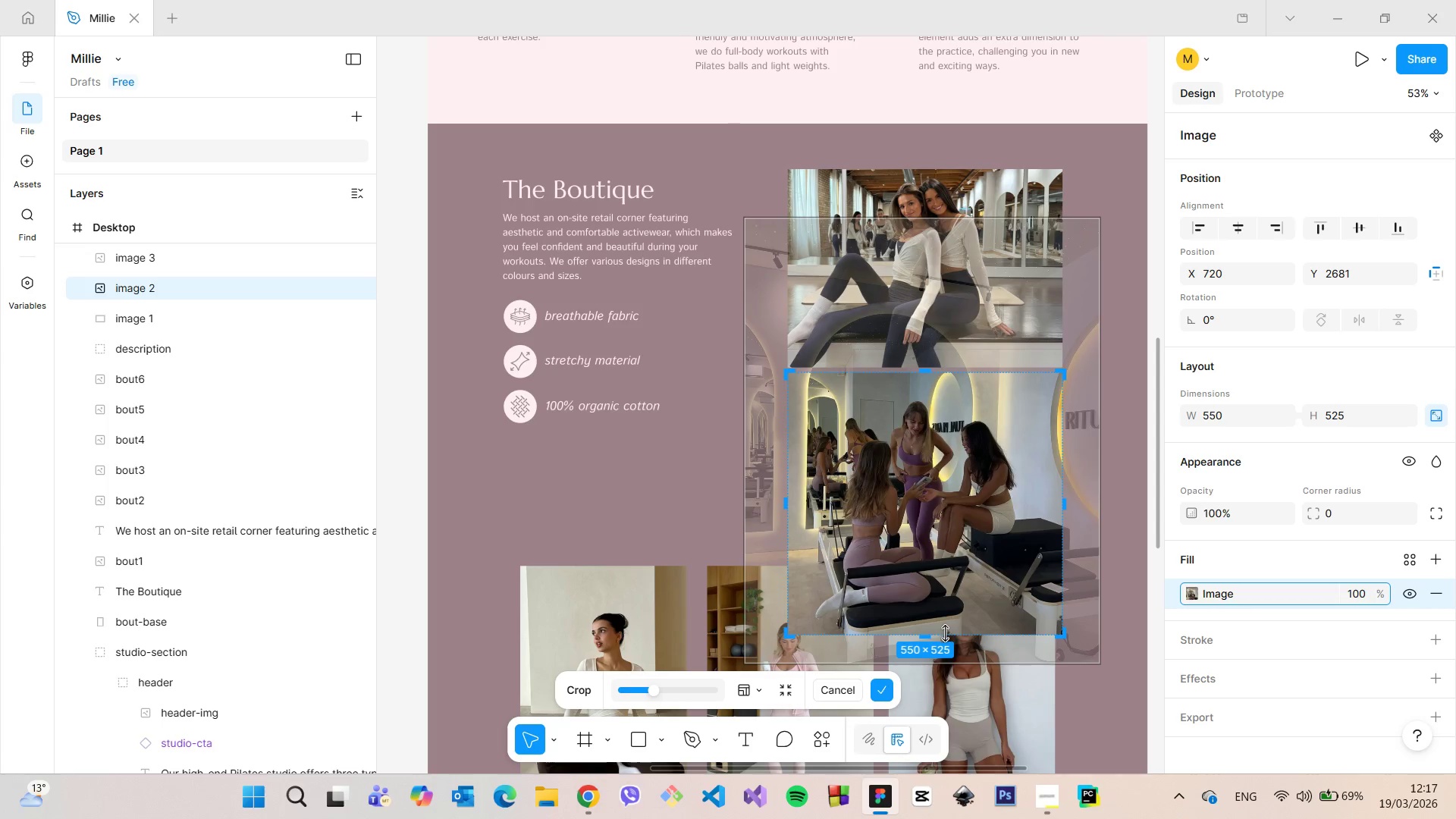 
left_click_drag(start_coordinate=[934, 635], to_coordinate=[941, 599])
 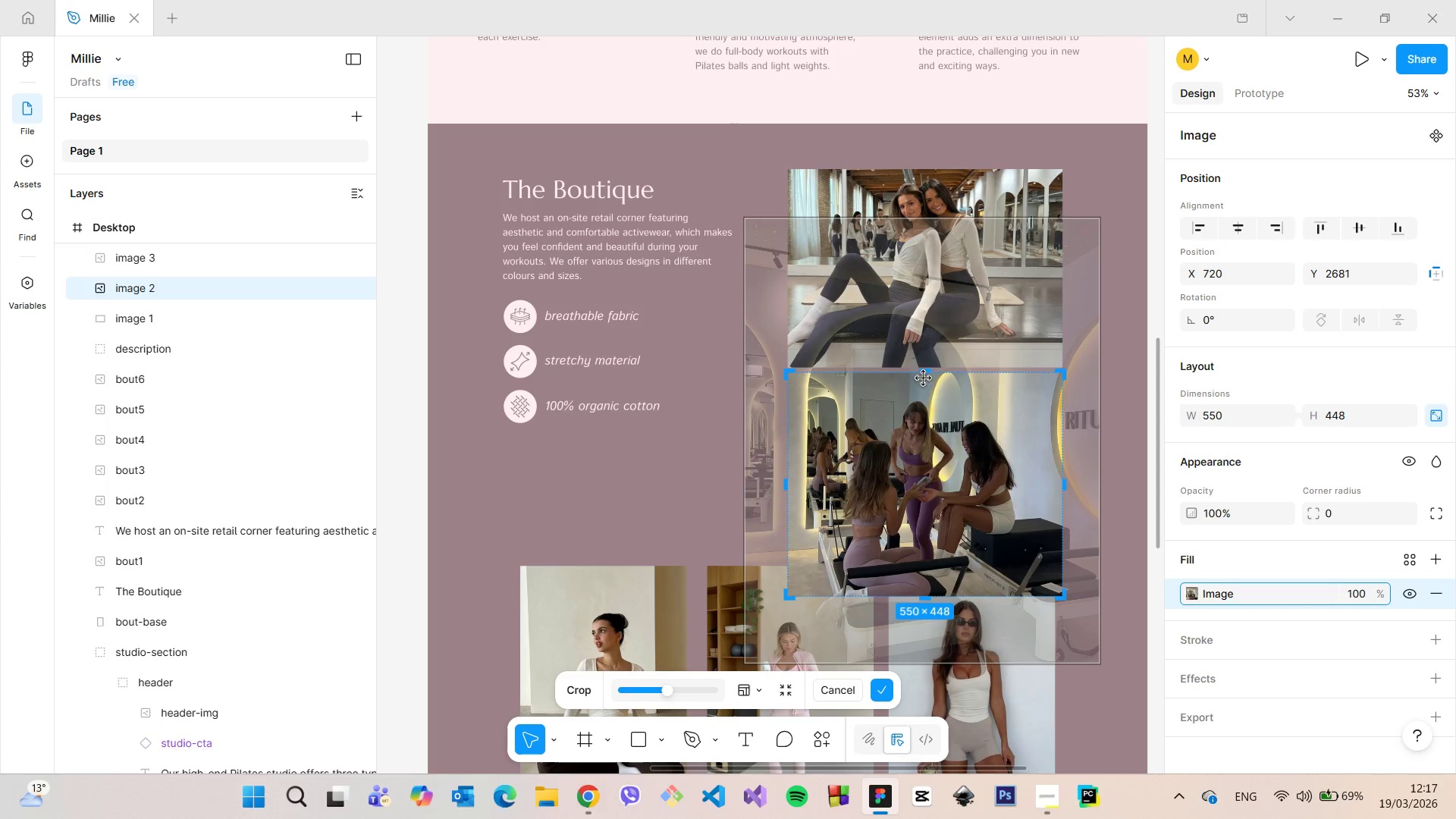 
left_click_drag(start_coordinate=[924, 376], to_coordinate=[927, 397])
 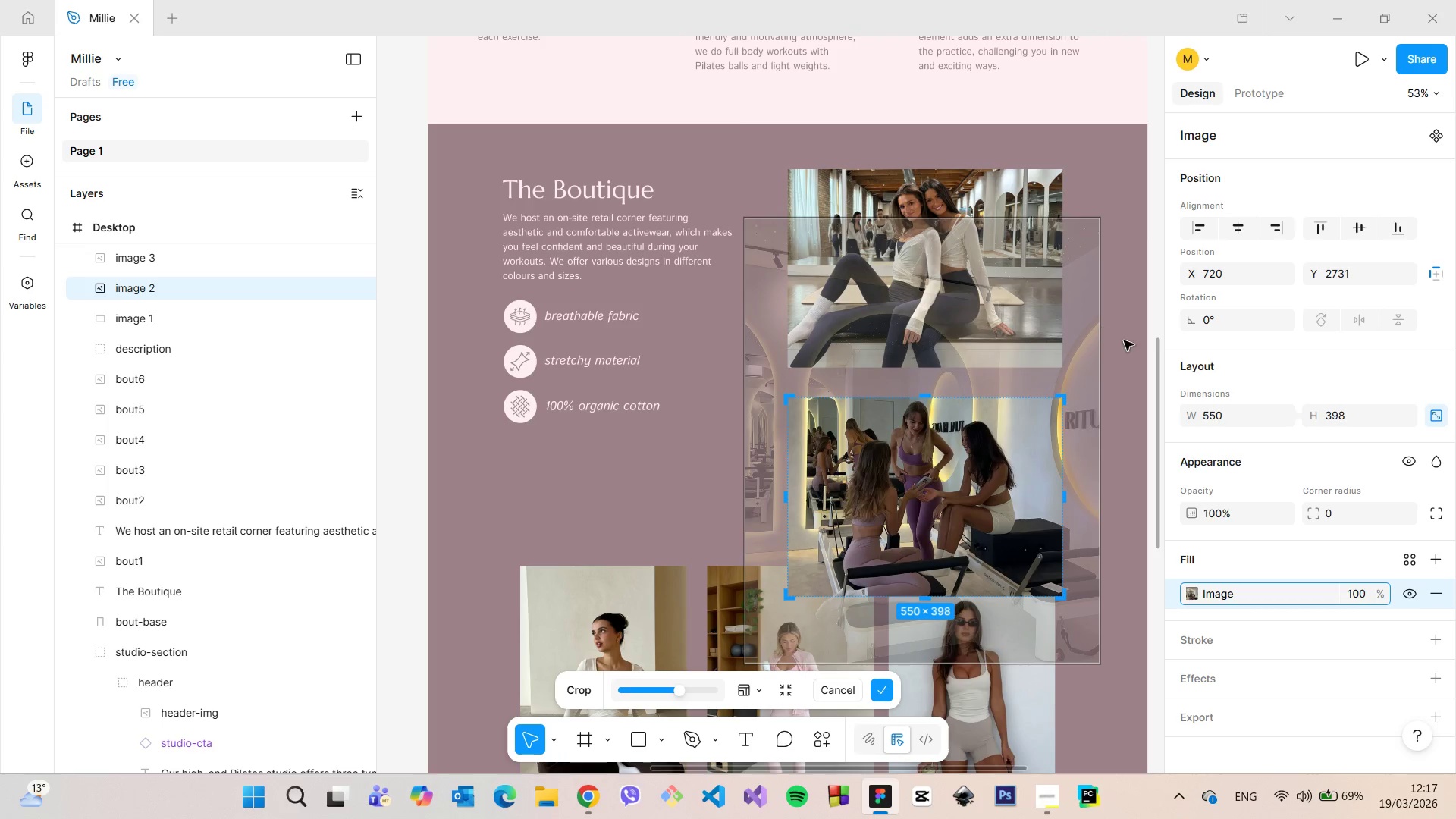 
left_click([1124, 340])
 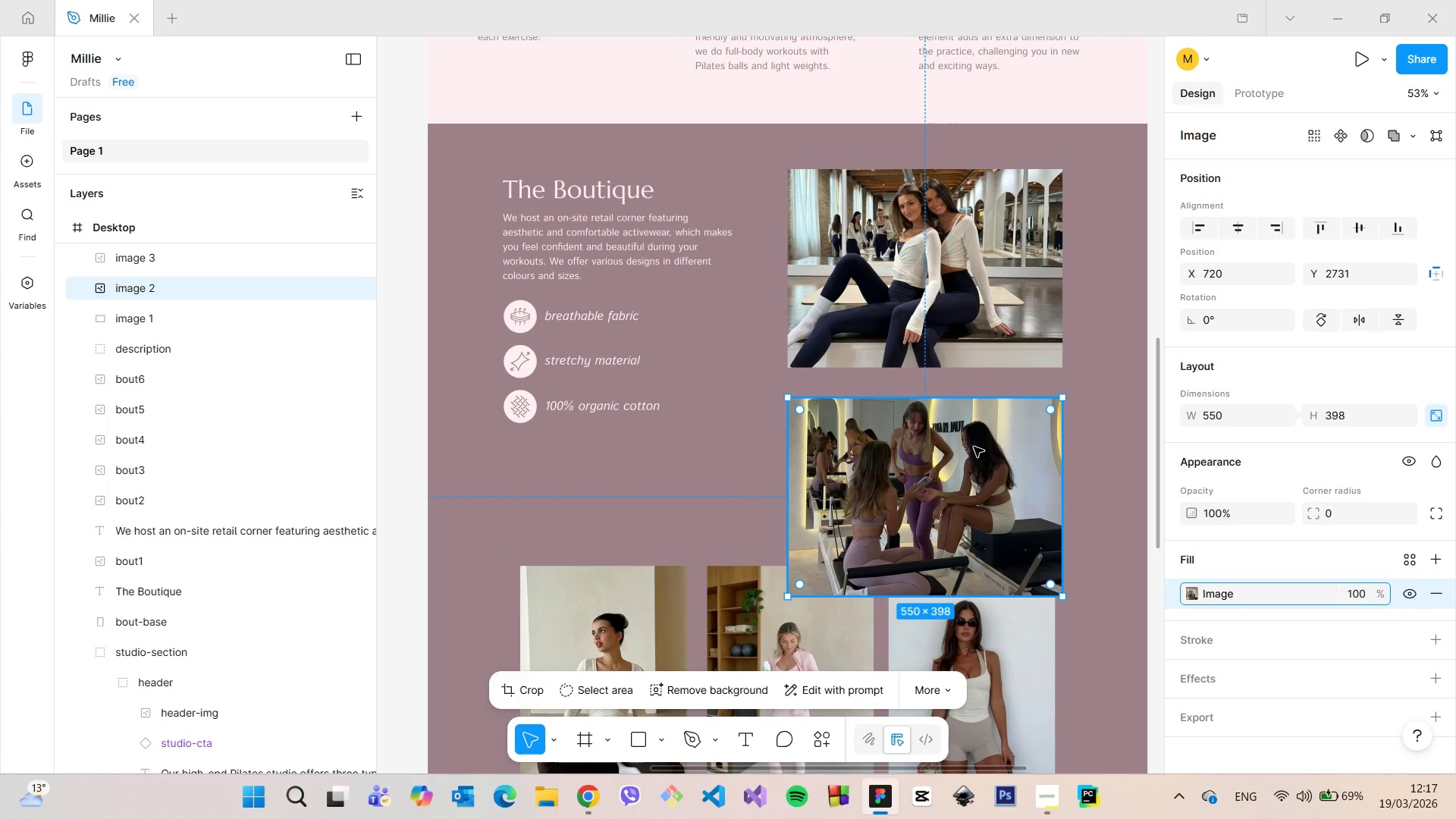 
left_click_drag(start_coordinate=[953, 467], to_coordinate=[953, 439])
 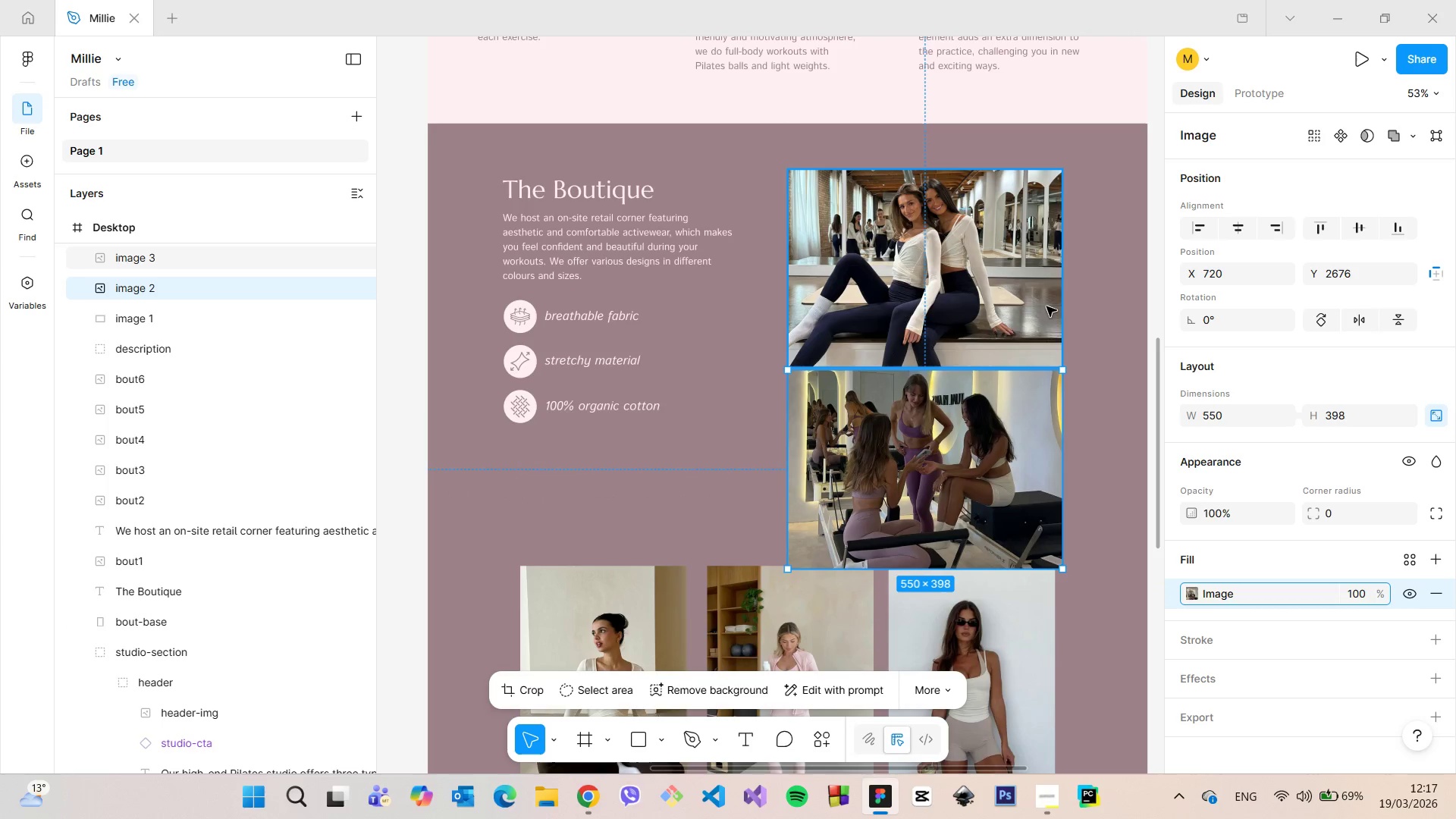 
left_click([1094, 319])
 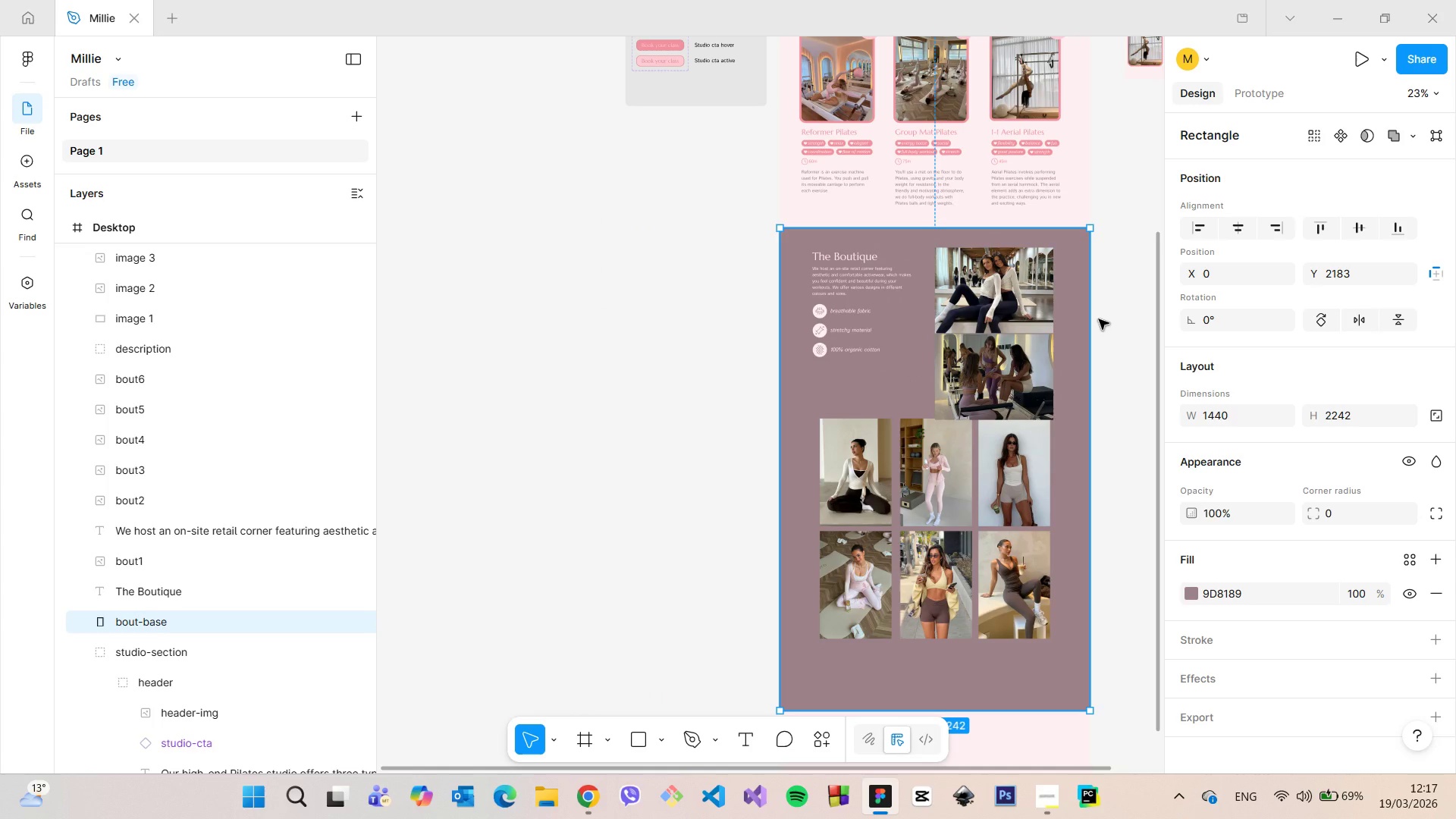 
scroll: coordinate [1099, 319], scroll_direction: down, amount: 11.0
 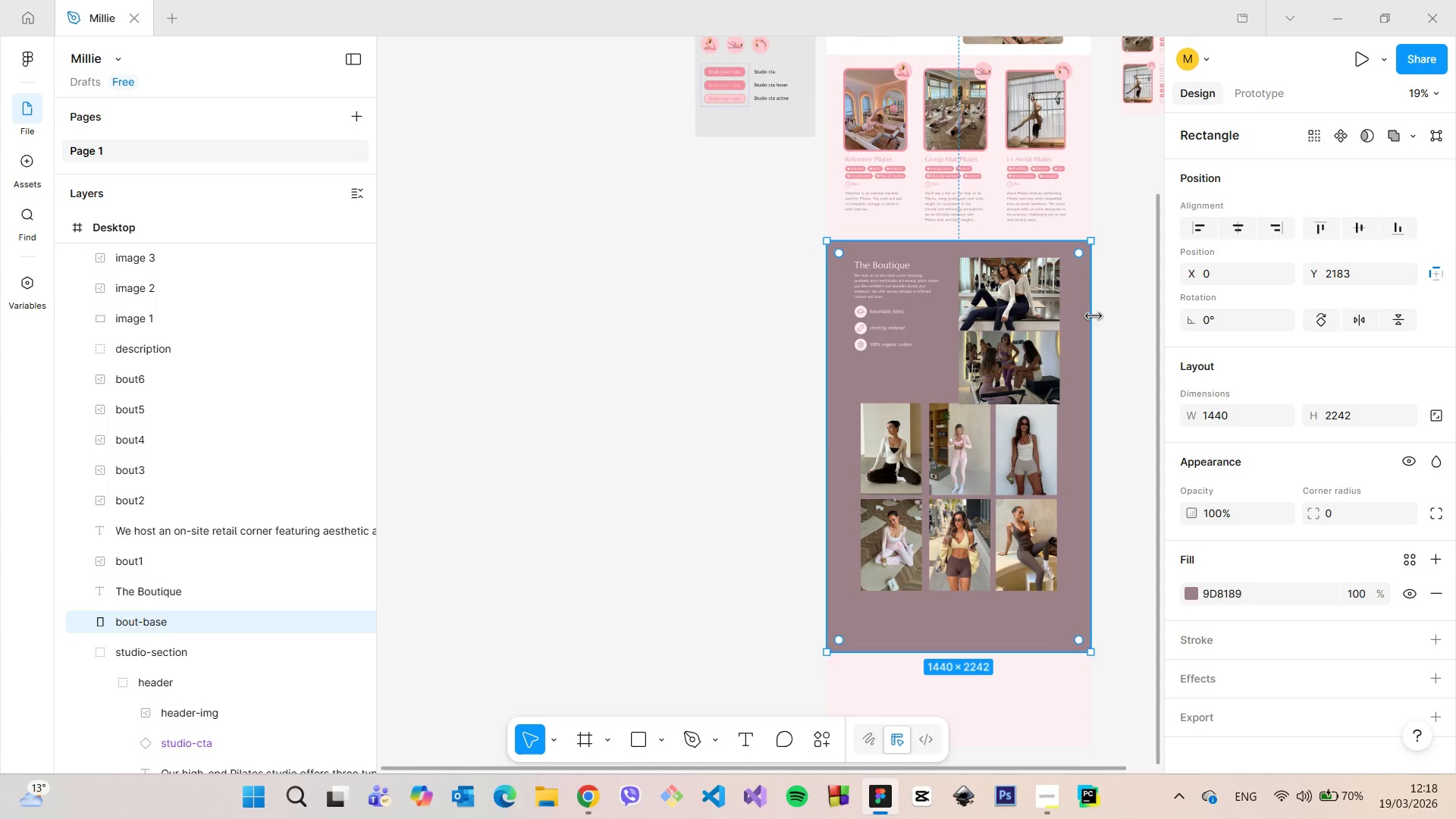 
scroll: coordinate [1090, 313], scroll_direction: up, amount: 4.0
 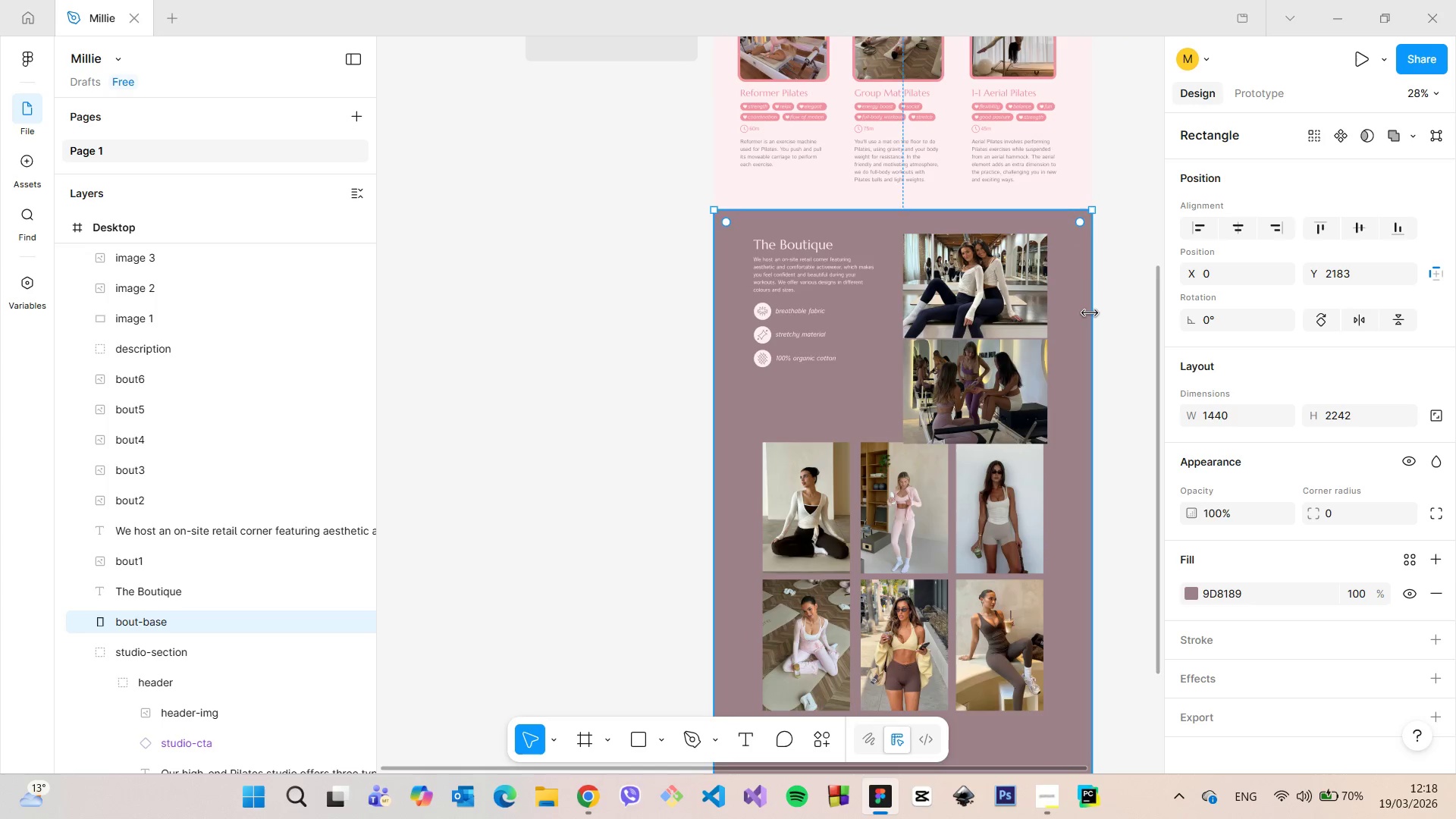 
scroll: coordinate [1090, 313], scroll_direction: down, amount: 3.0
 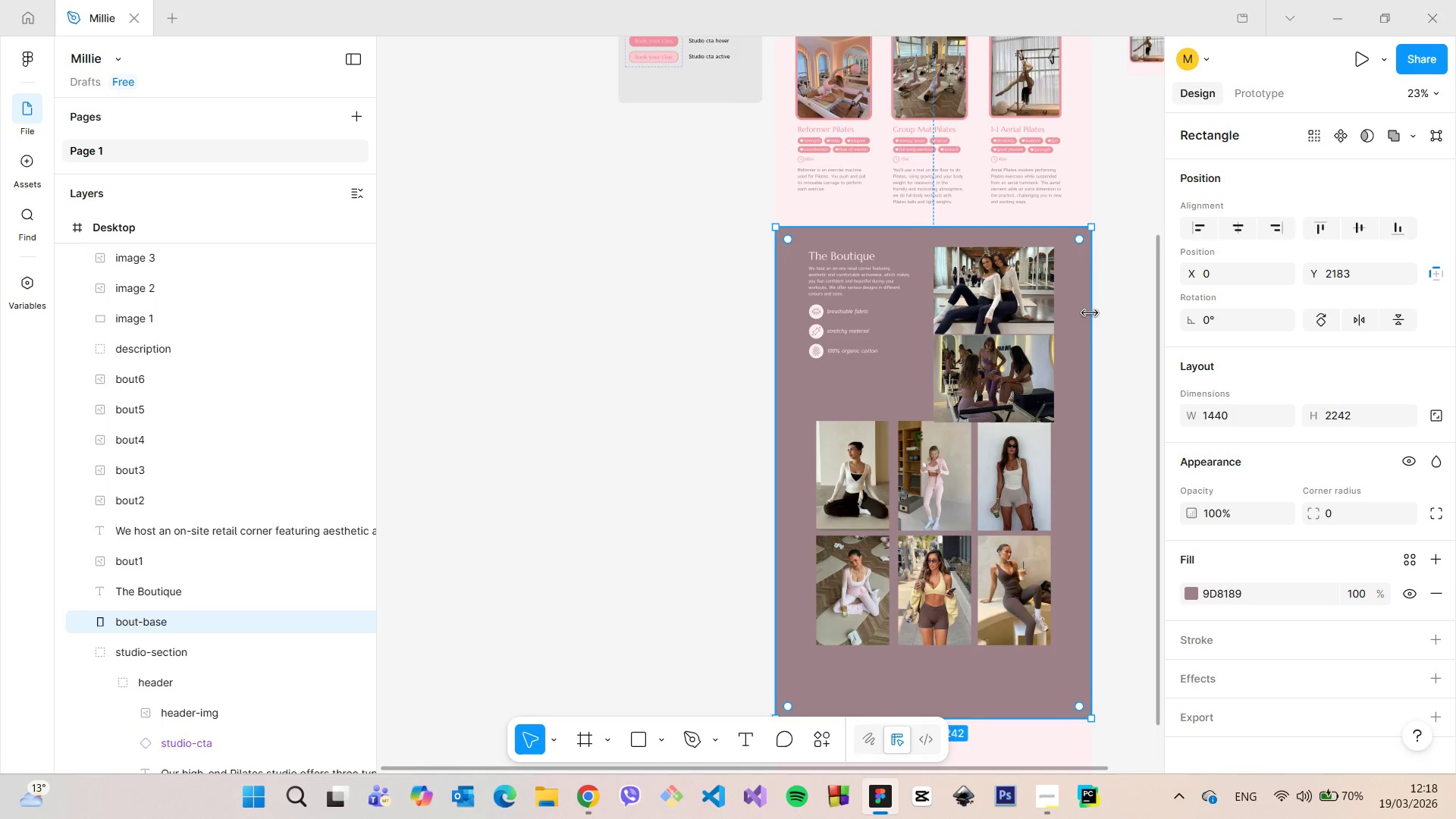 
scroll: coordinate [1090, 313], scroll_direction: up, amount: 6.0
 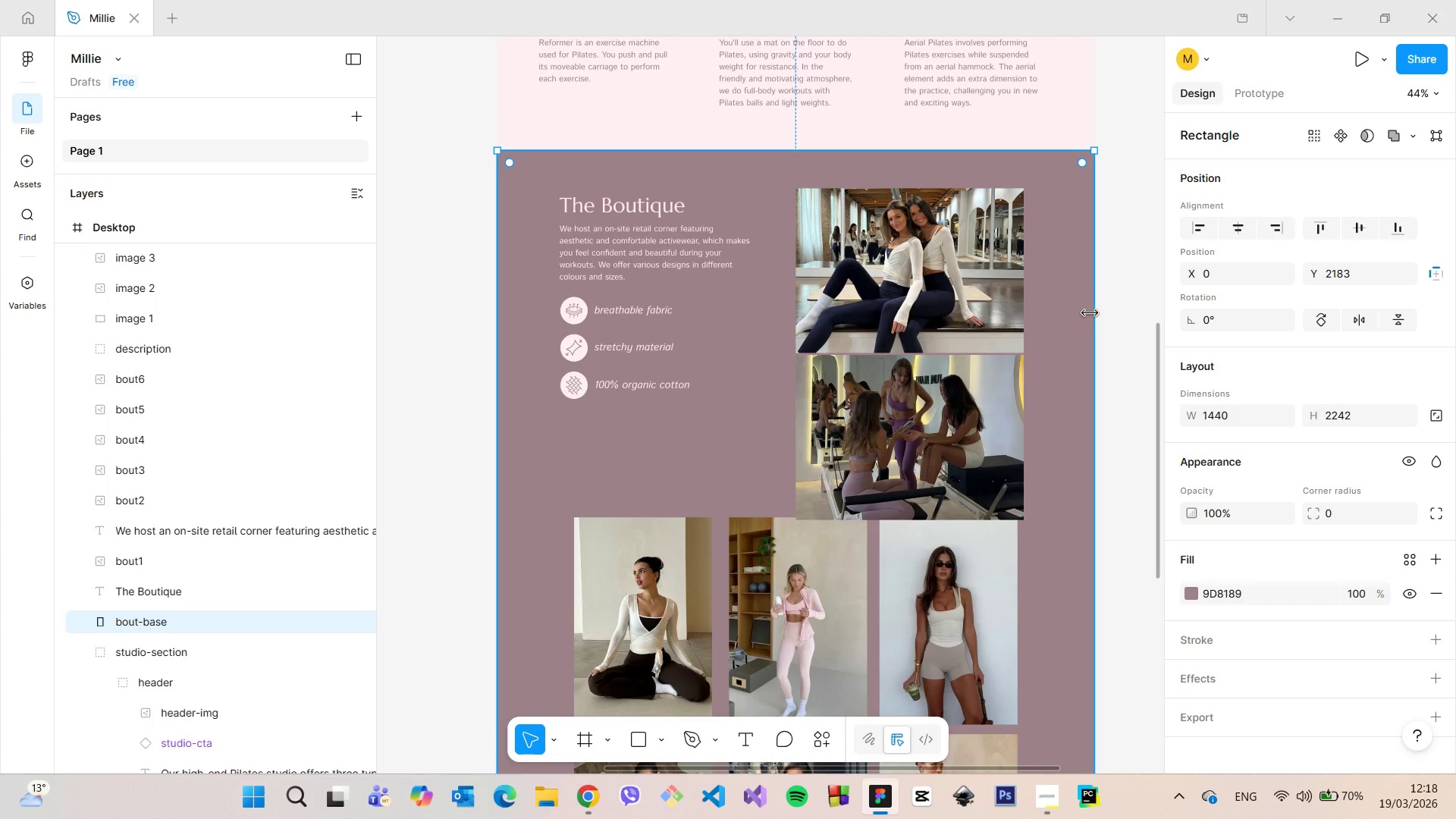 
scroll: coordinate [1084, 320], scroll_direction: down, amount: 1.0
 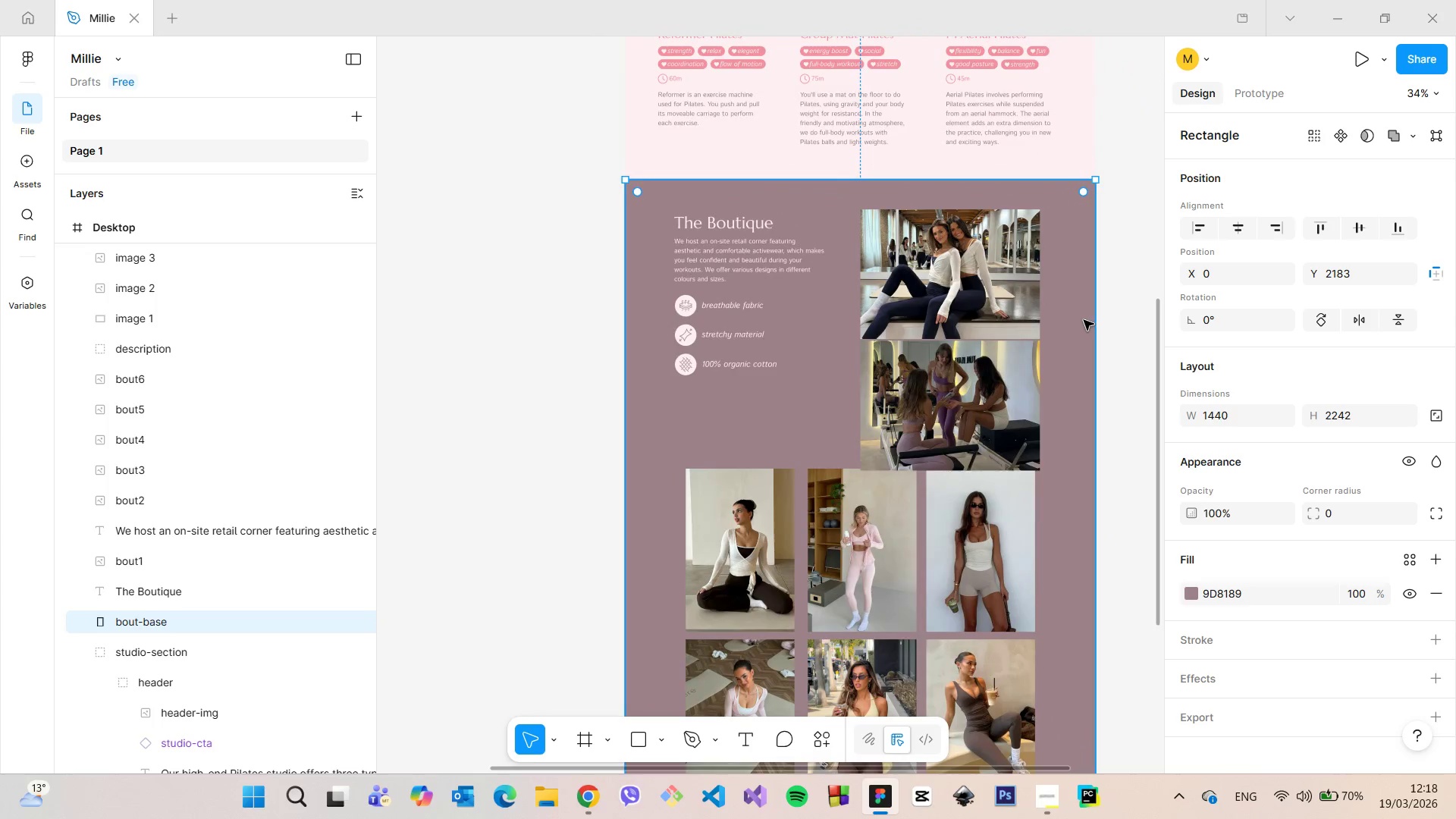 
mouse_move([997, 284])
 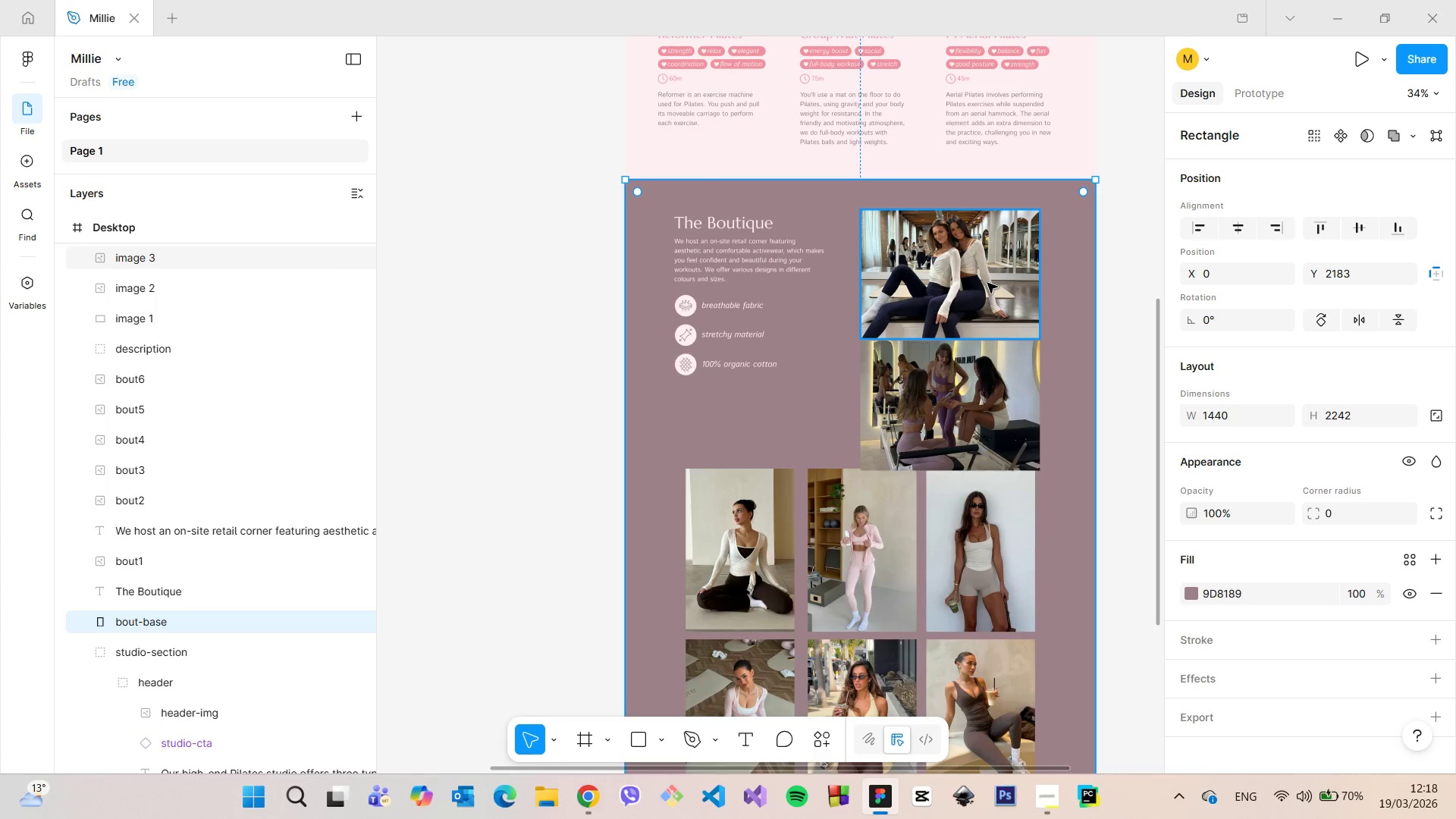 
left_click_drag(start_coordinate=[987, 283], to_coordinate=[1022, 284])
 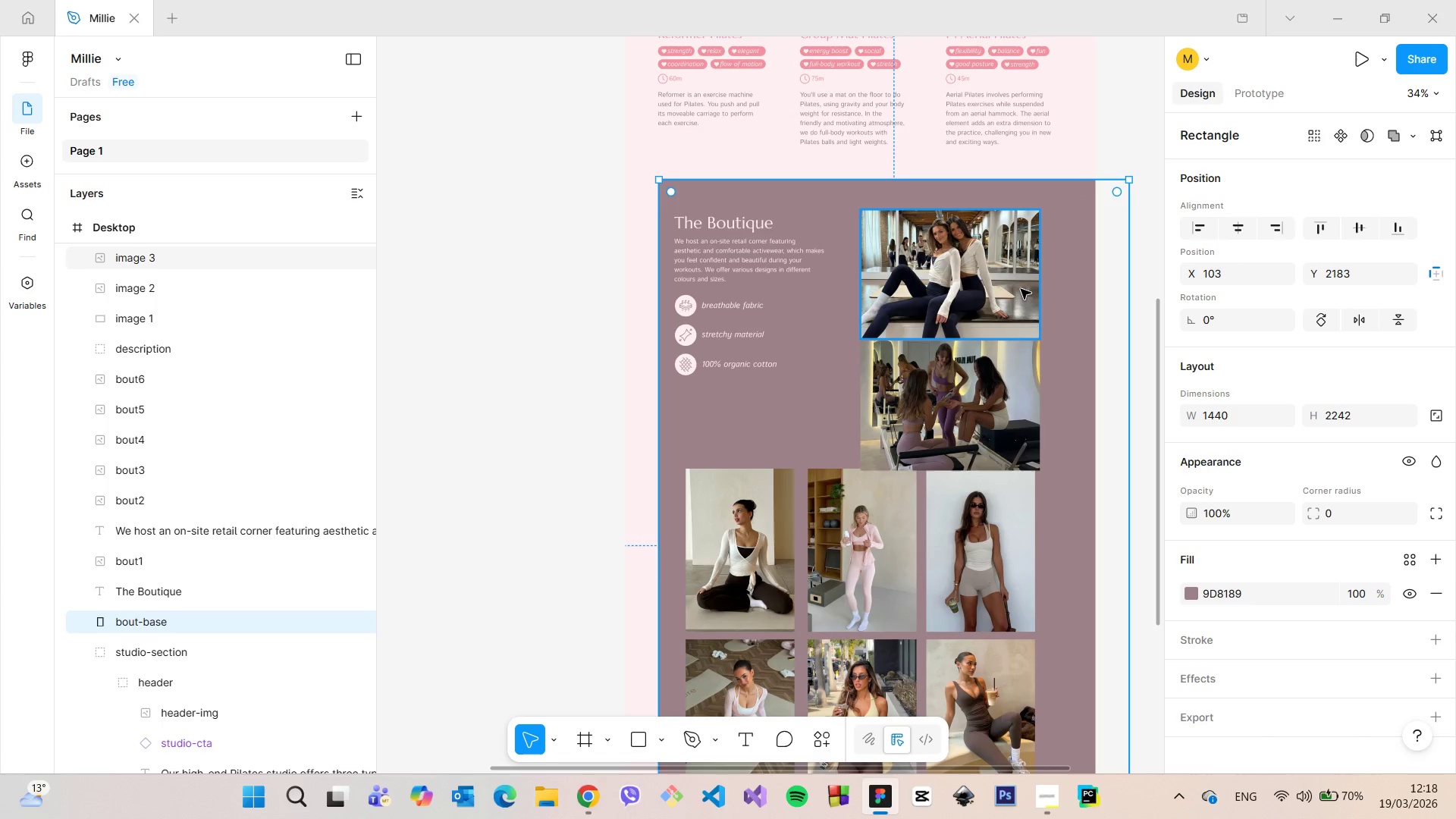 
key(Control+Z)
 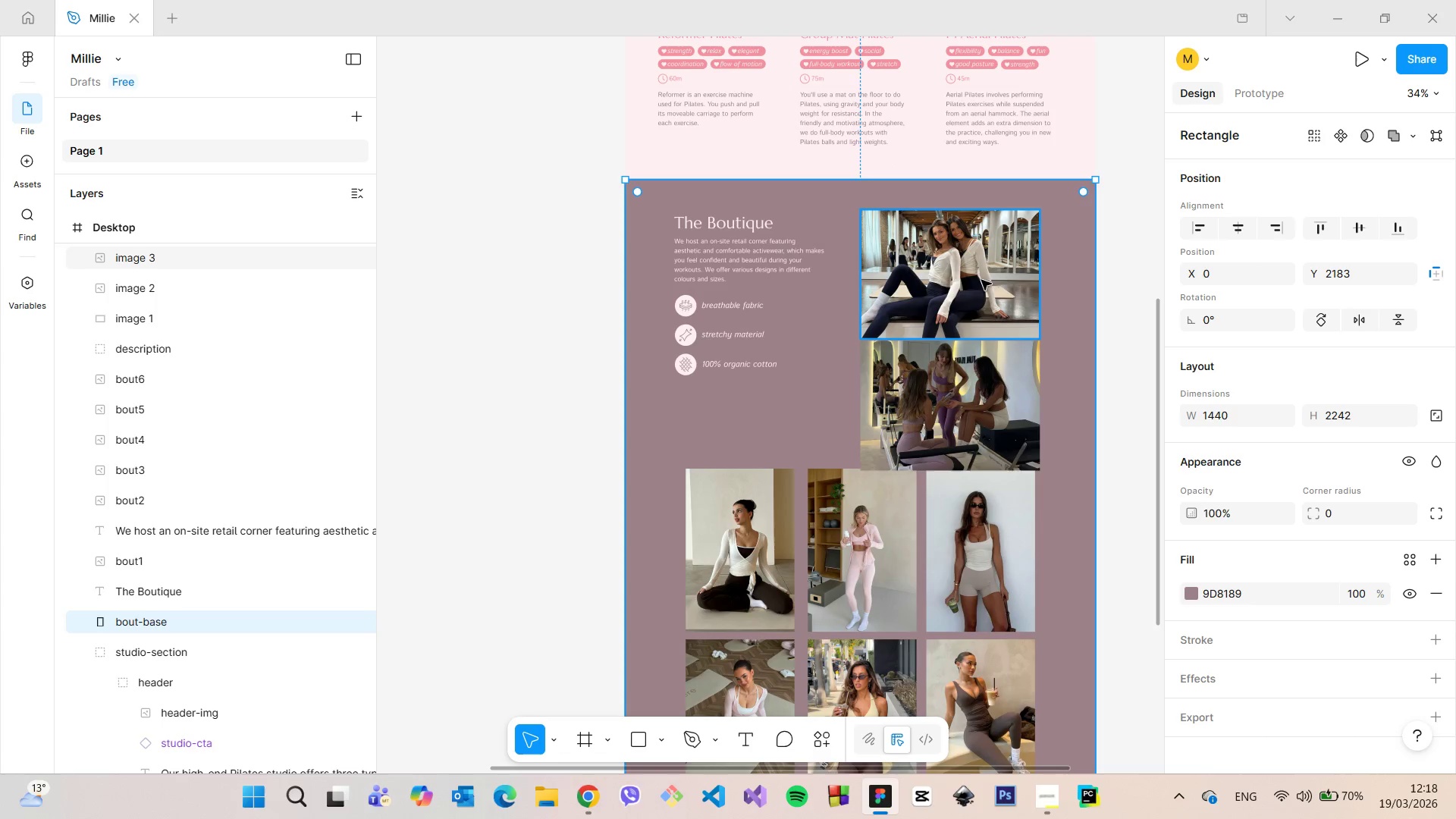 
left_click([976, 279])
 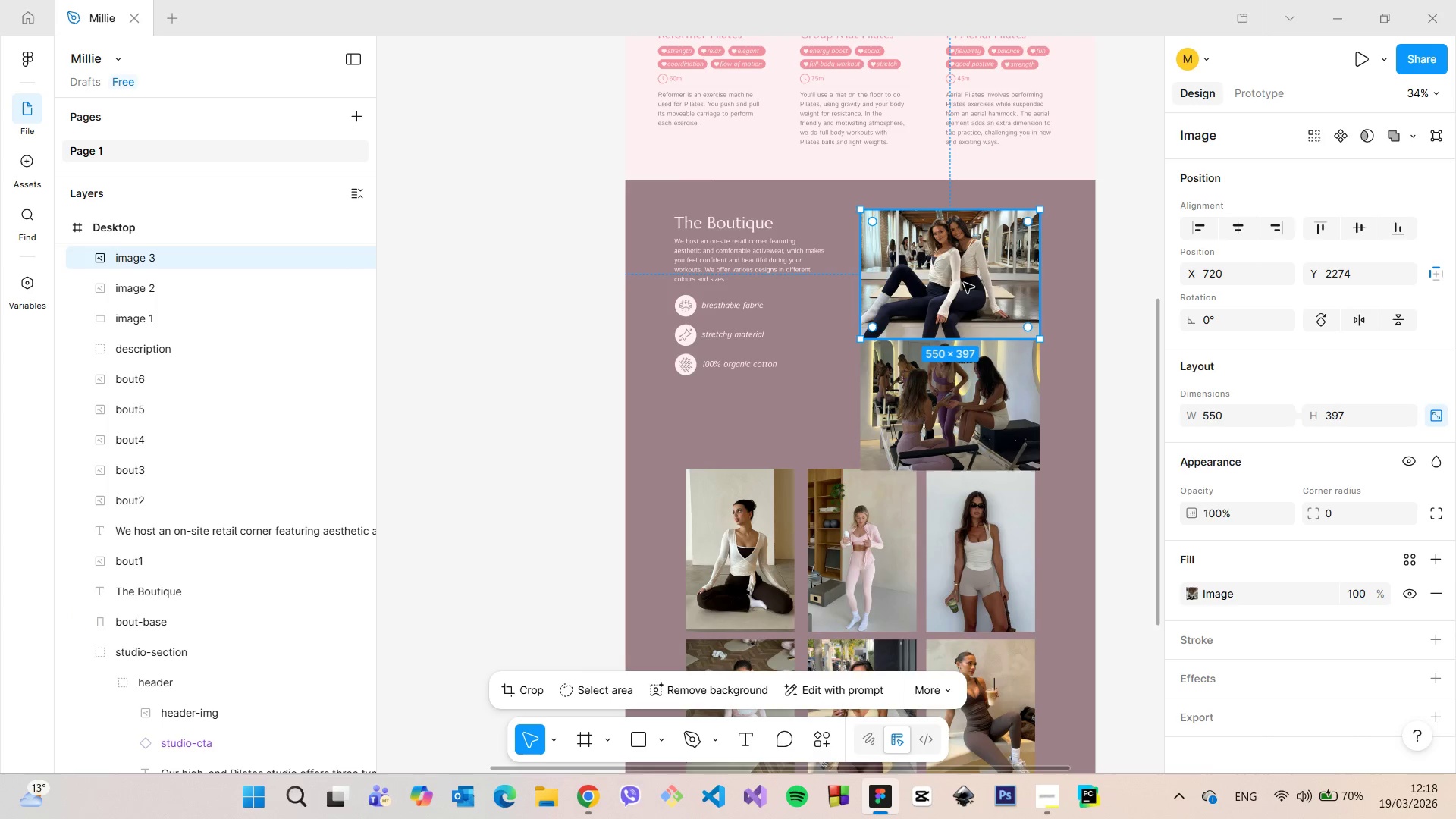 
left_click_drag(start_coordinate=[962, 281], to_coordinate=[1015, 275])
 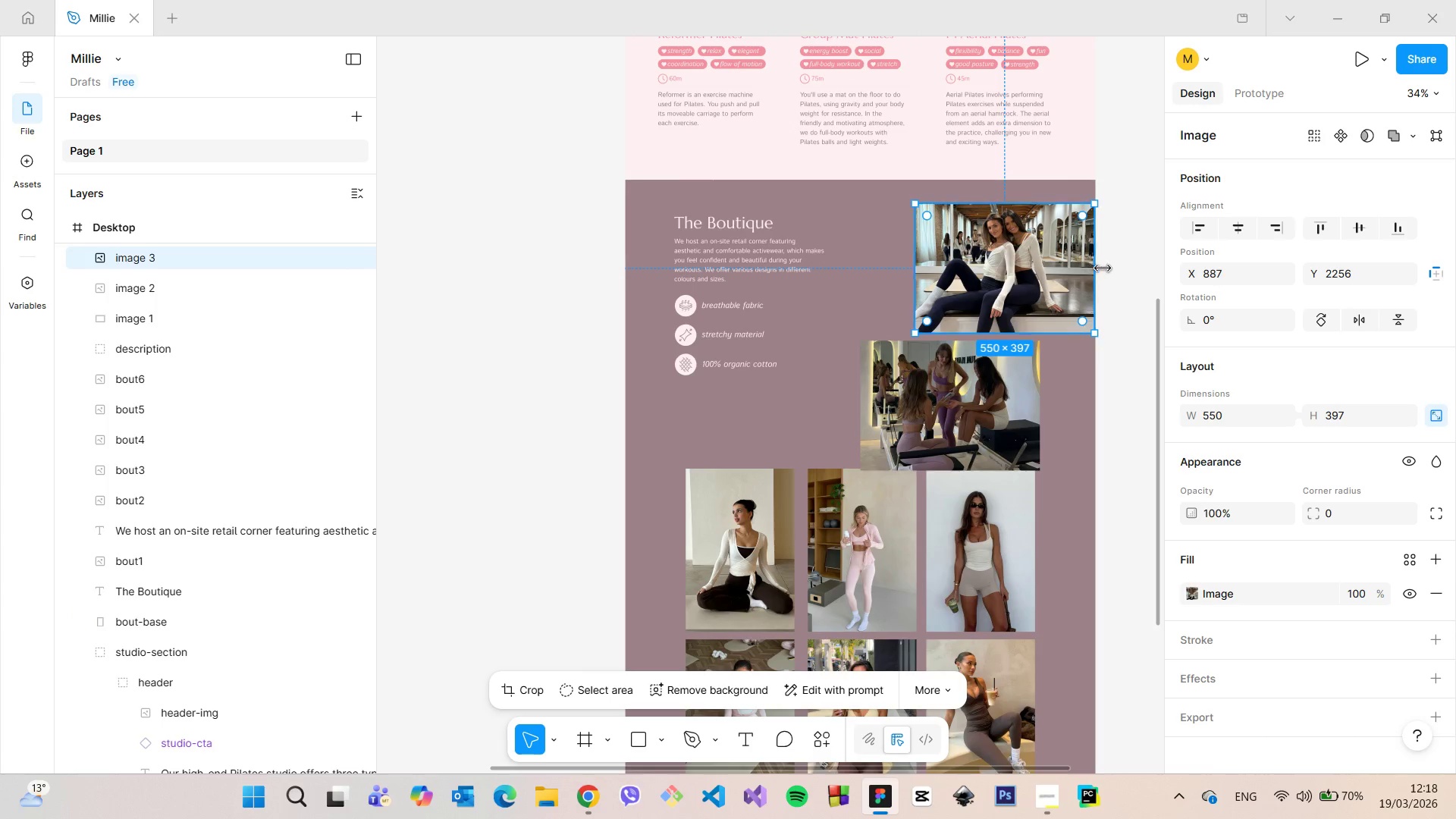 
left_click([1103, 268])
 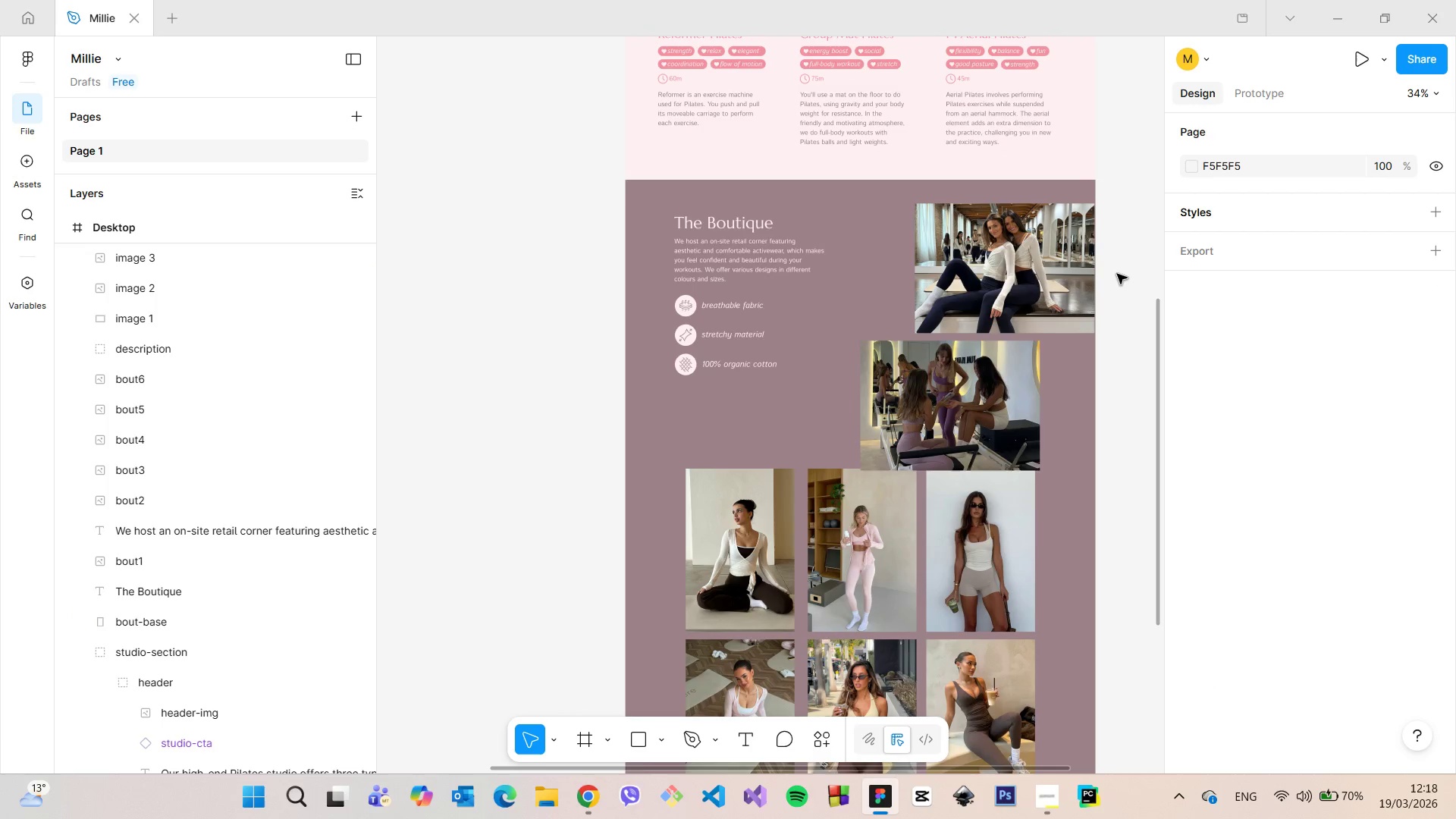 
scroll: coordinate [1117, 274], scroll_direction: down, amount: 5.0
 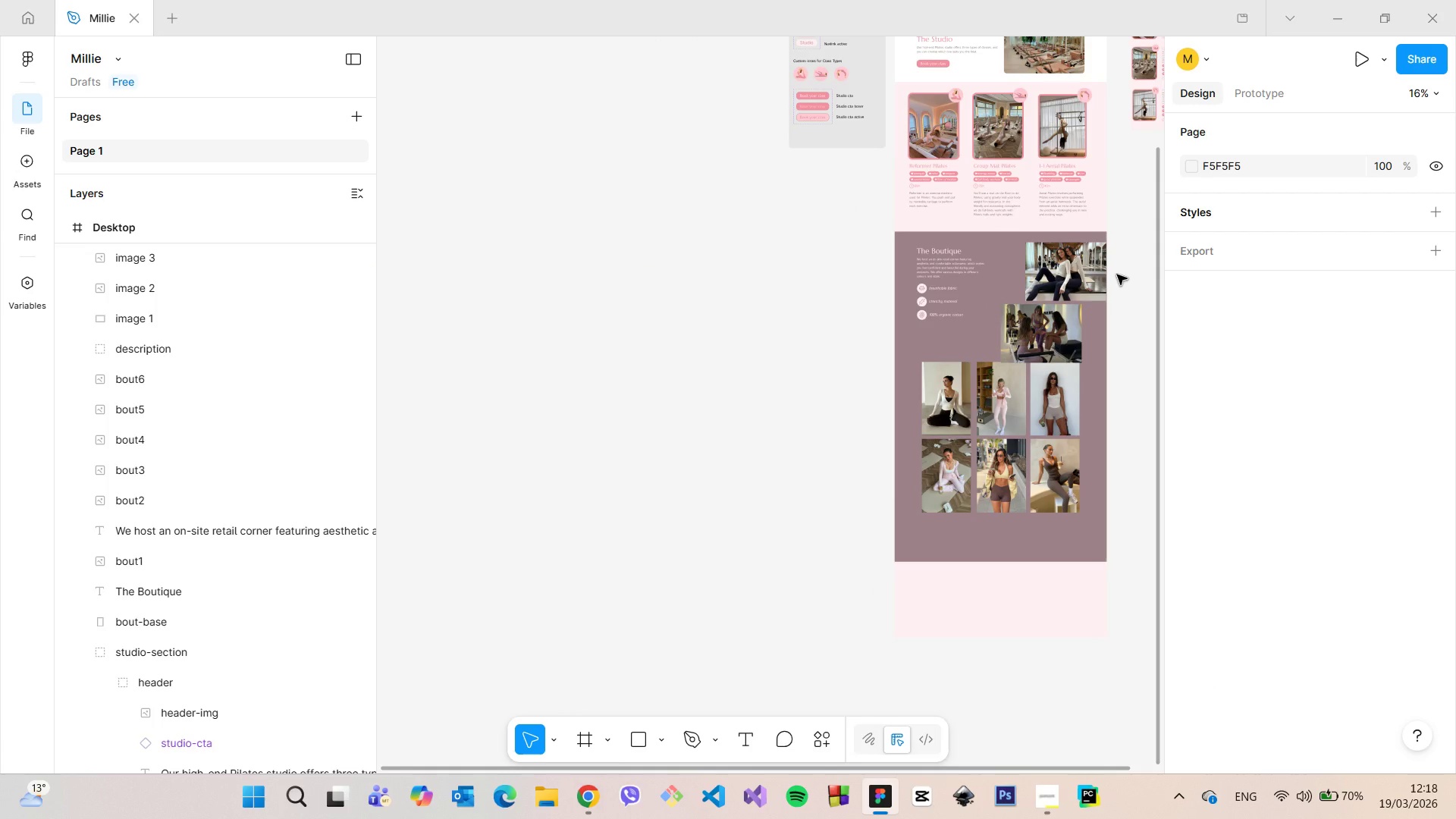 
scroll: coordinate [1117, 275], scroll_direction: up, amount: 7.0
 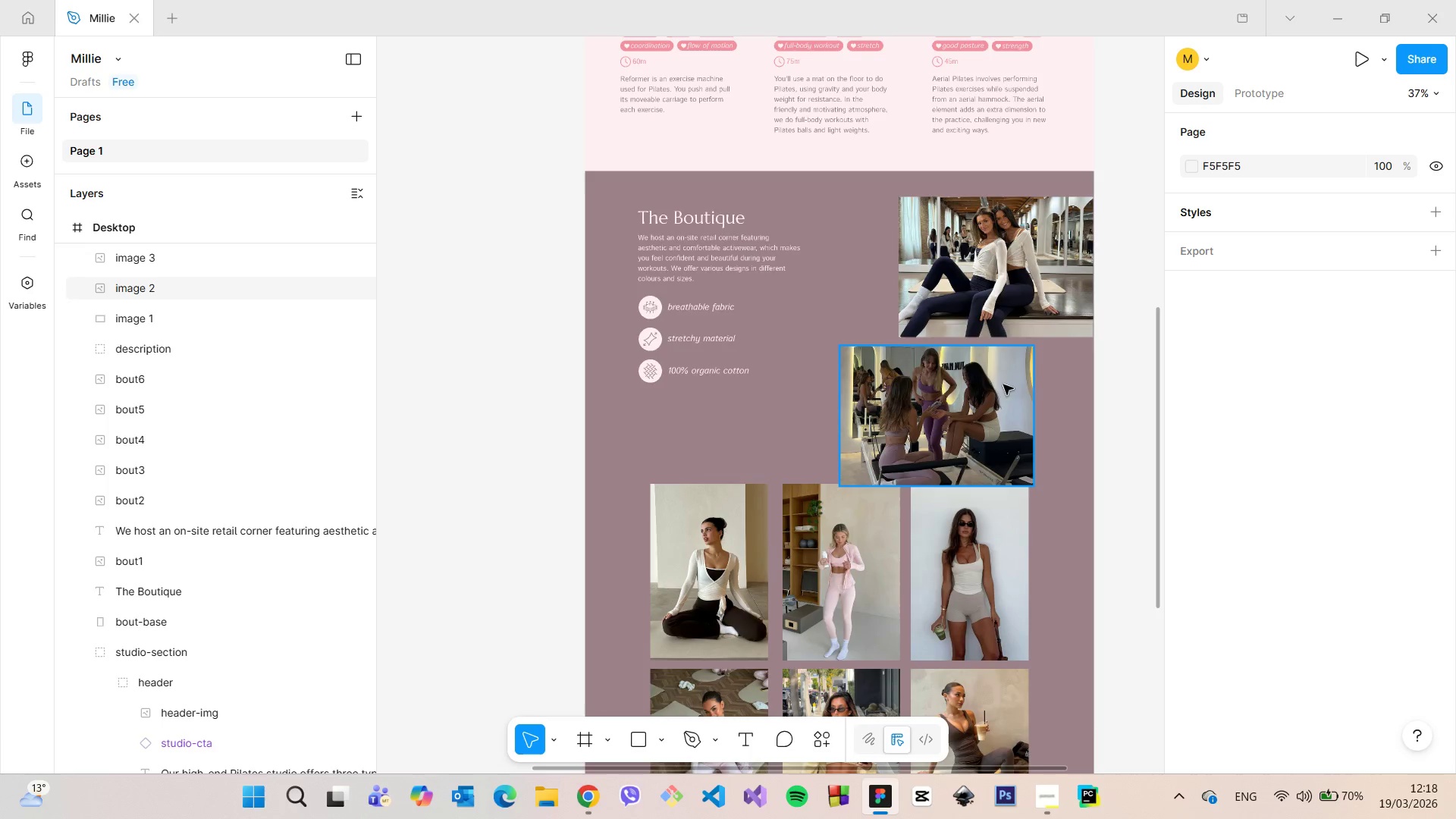 
left_click([1001, 385])
 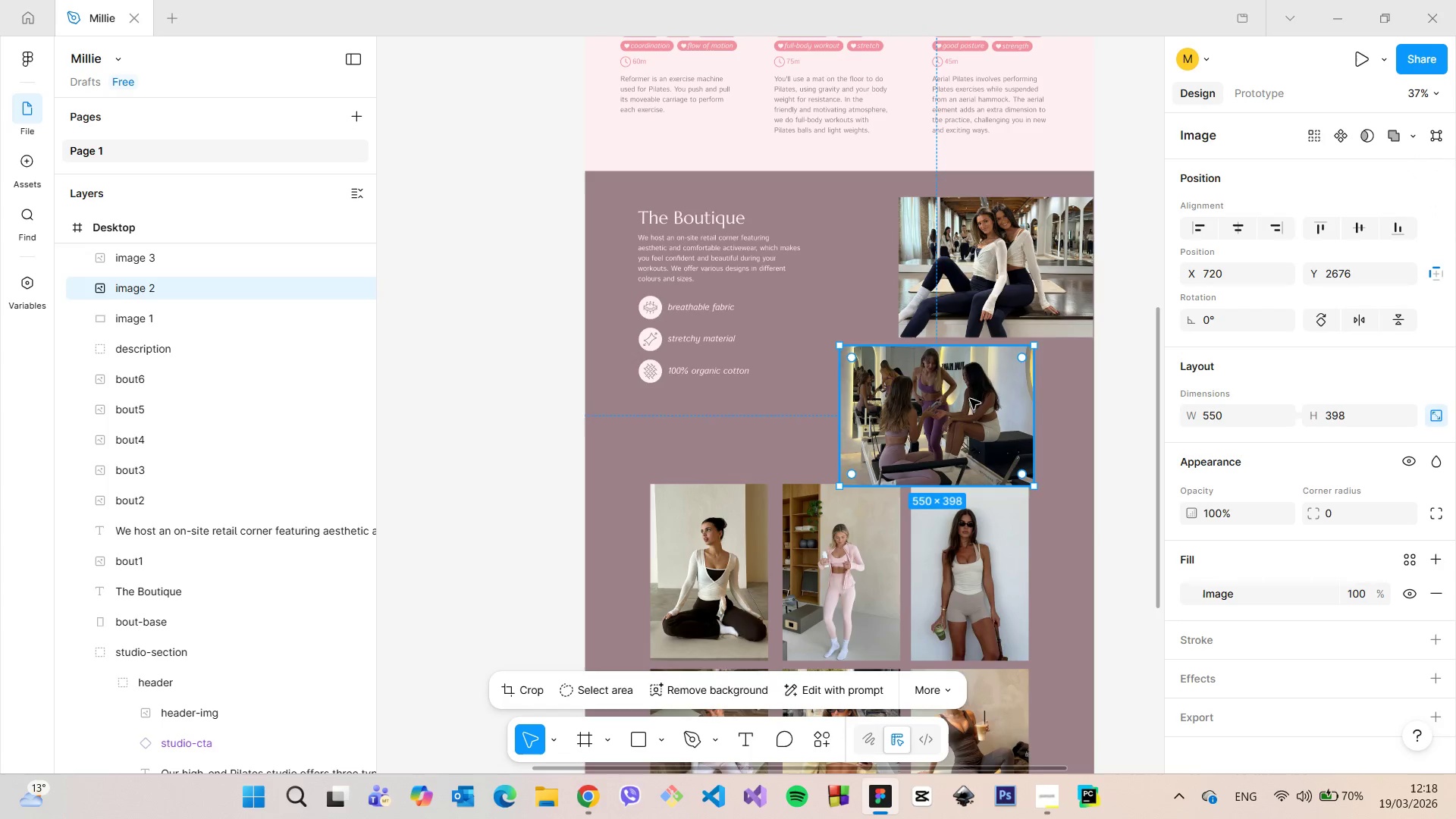 
left_click_drag(start_coordinate=[969, 399], to_coordinate=[1028, 403])
 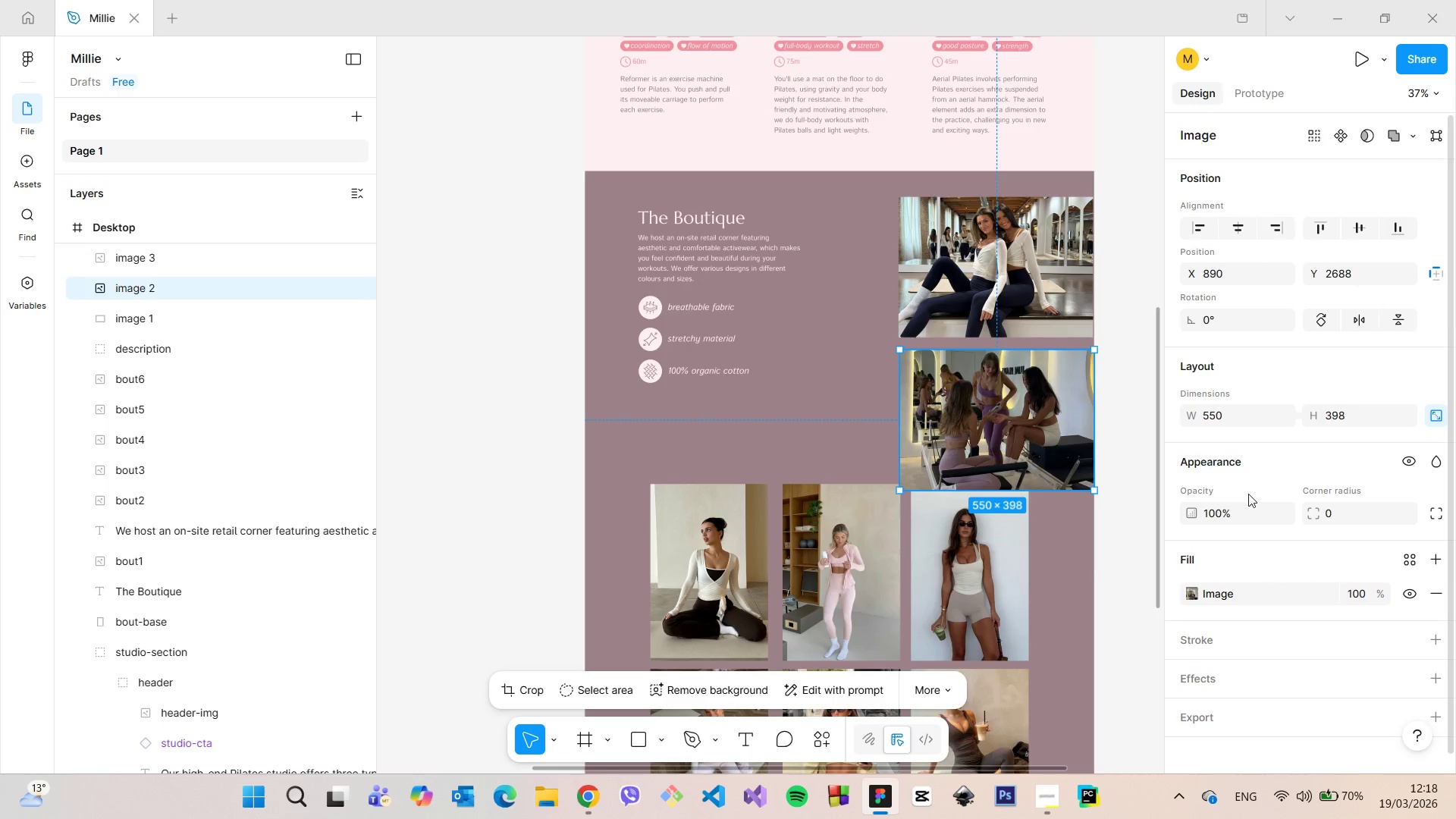 
left_click([1230, 411])
 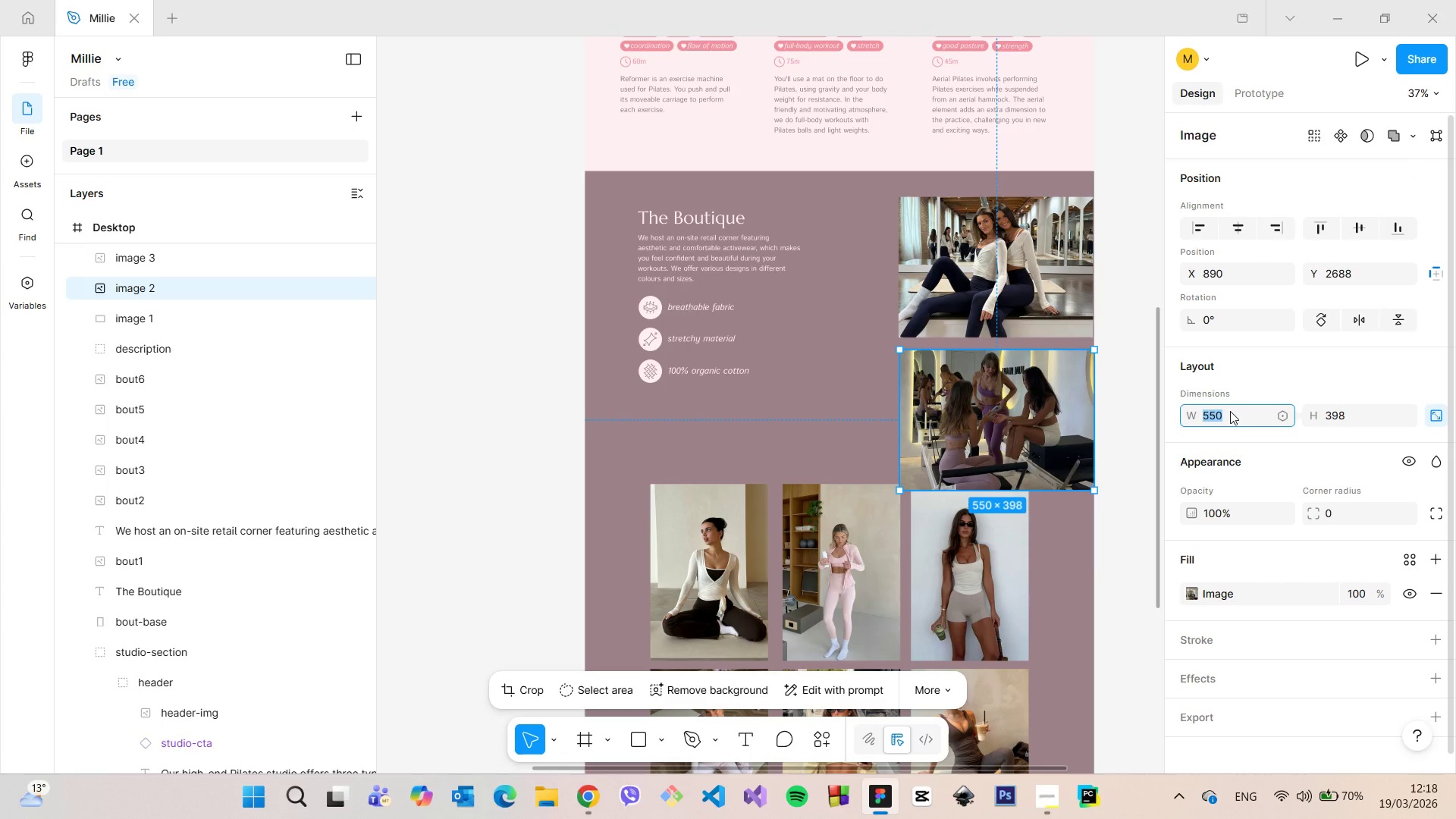 
type(650)
 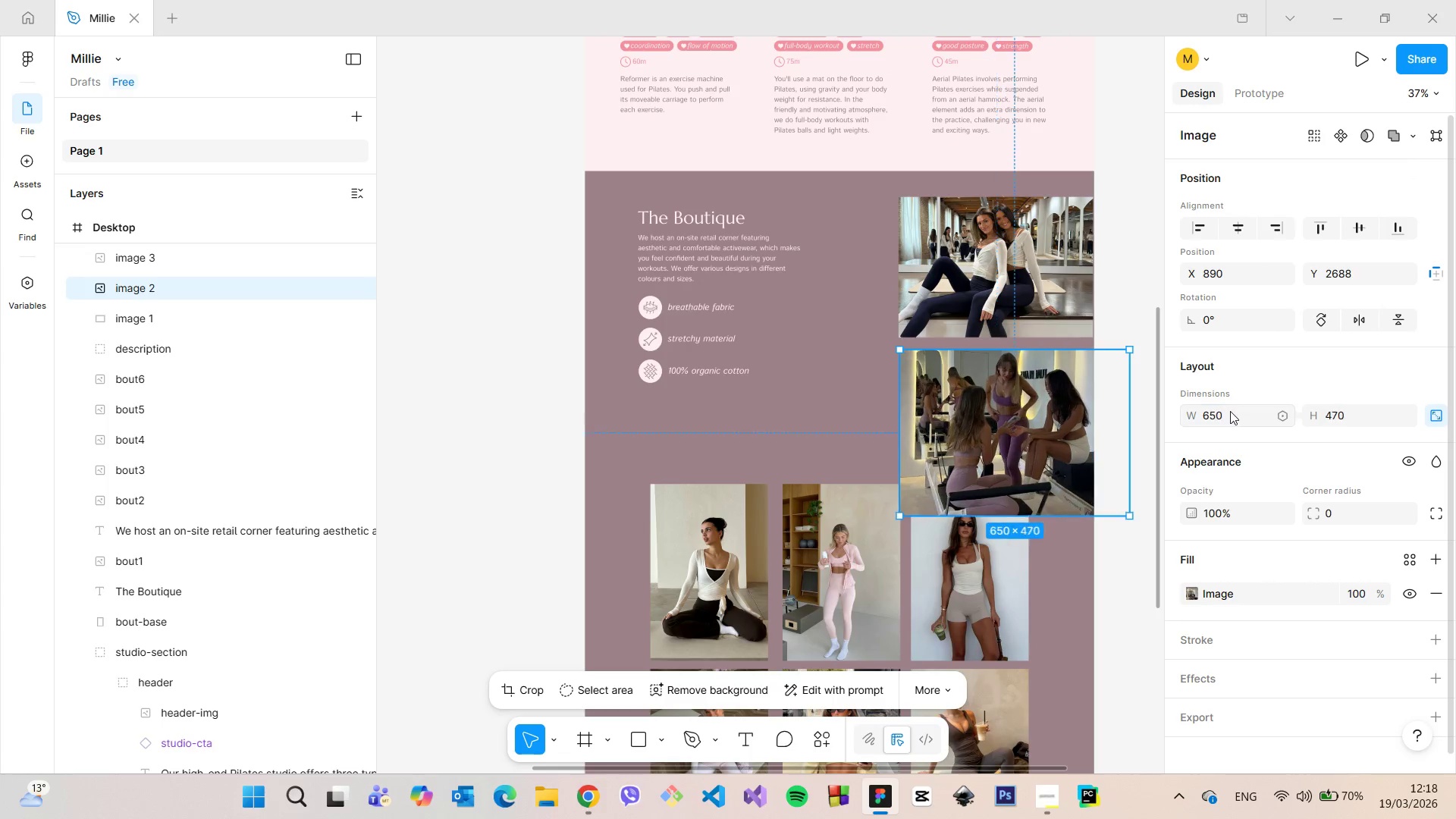 
key(Enter)
 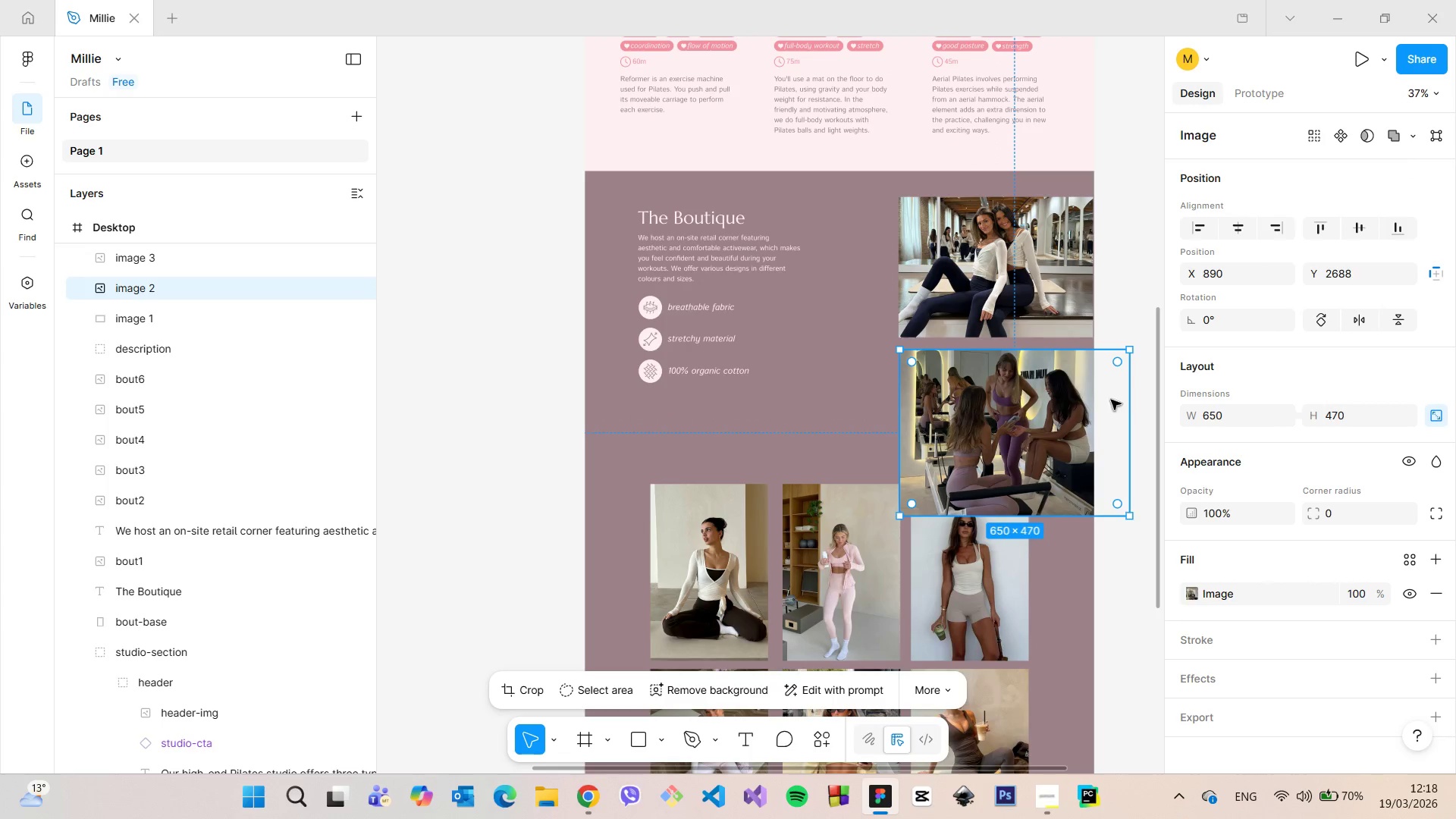 
left_click_drag(start_coordinate=[1025, 420], to_coordinate=[989, 416])
 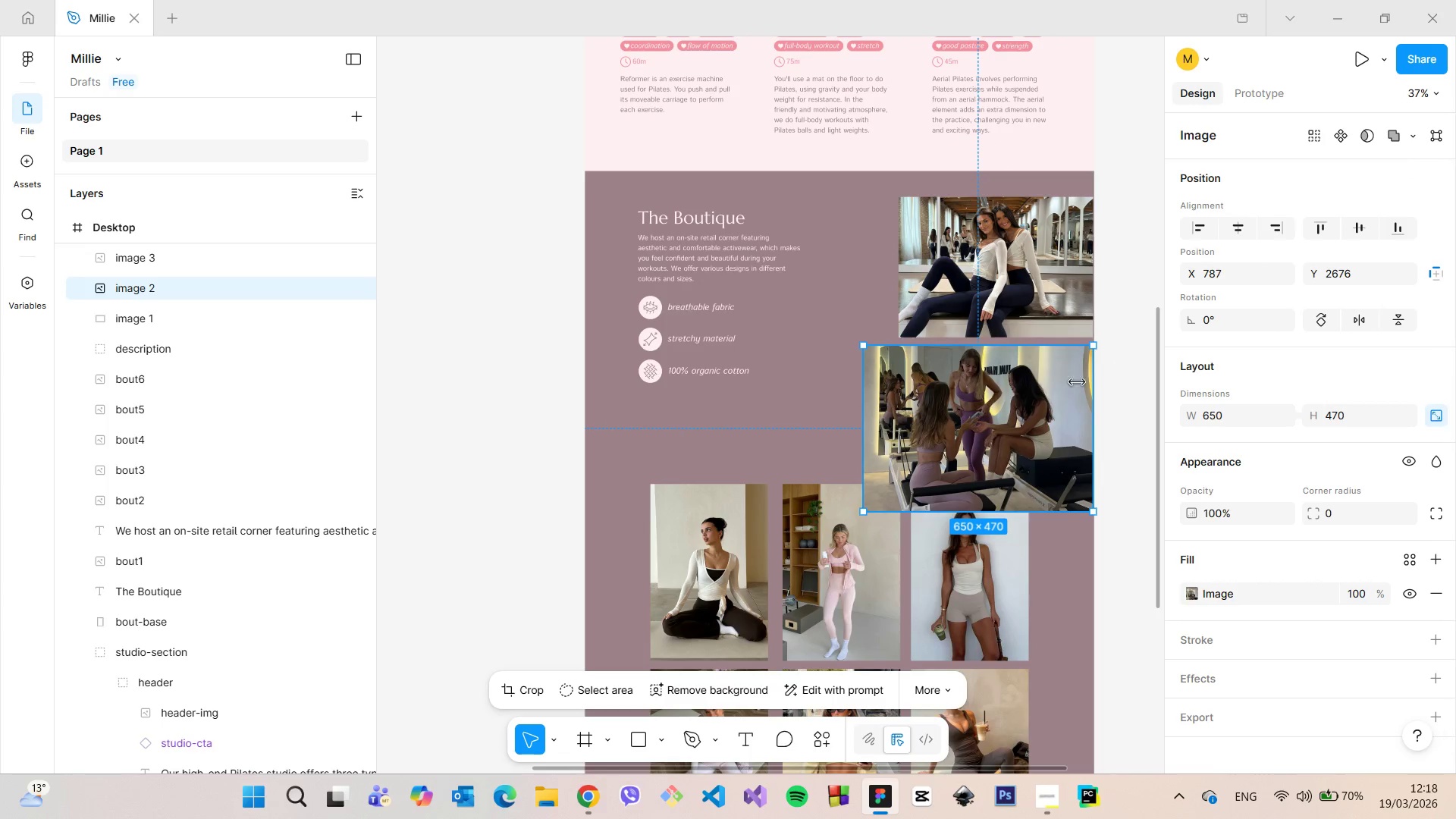 
left_click_drag(start_coordinate=[1043, 389], to_coordinate=[1048, 389])
 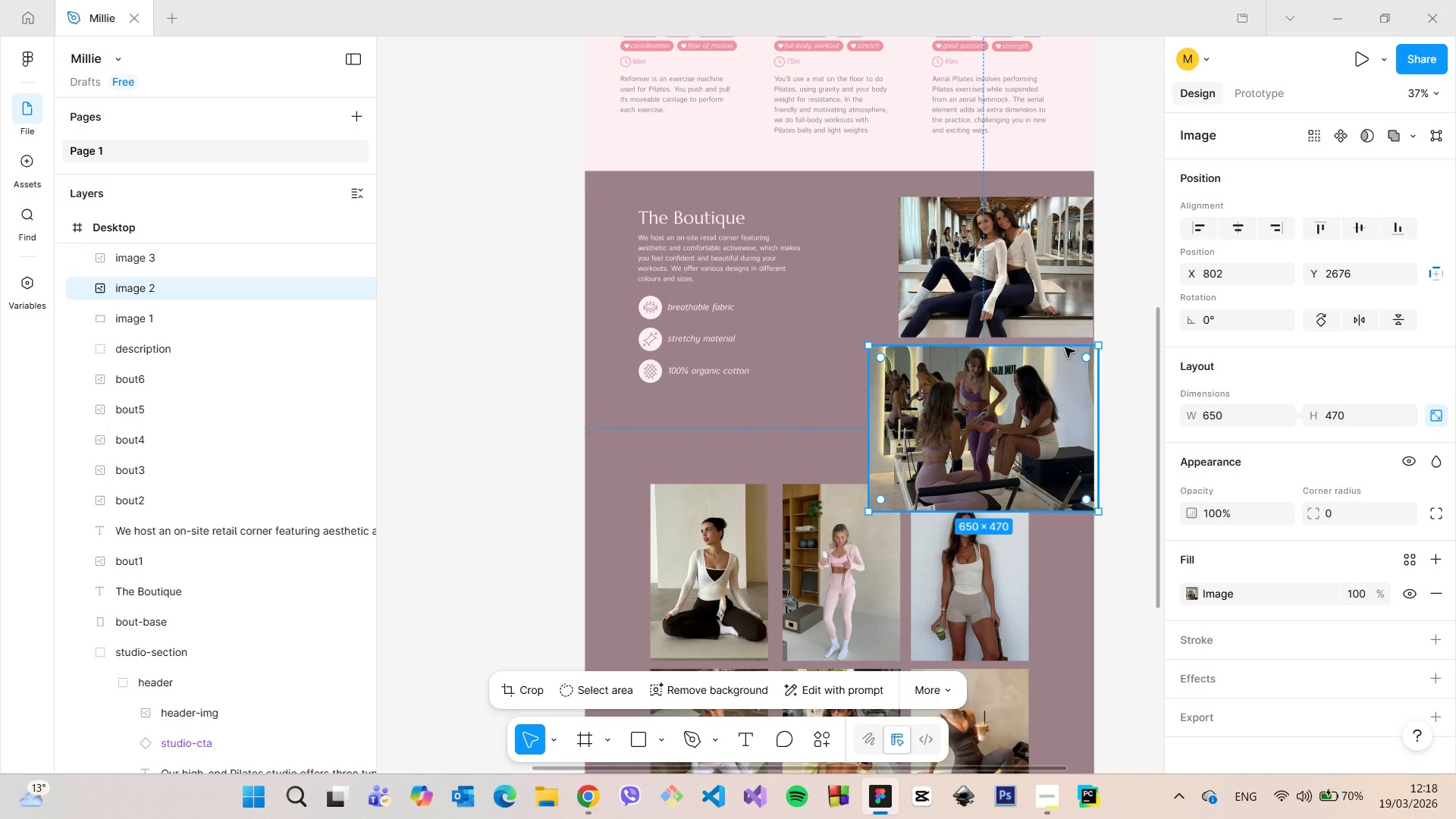 
scroll: coordinate [1066, 346], scroll_direction: down, amount: 4.0
 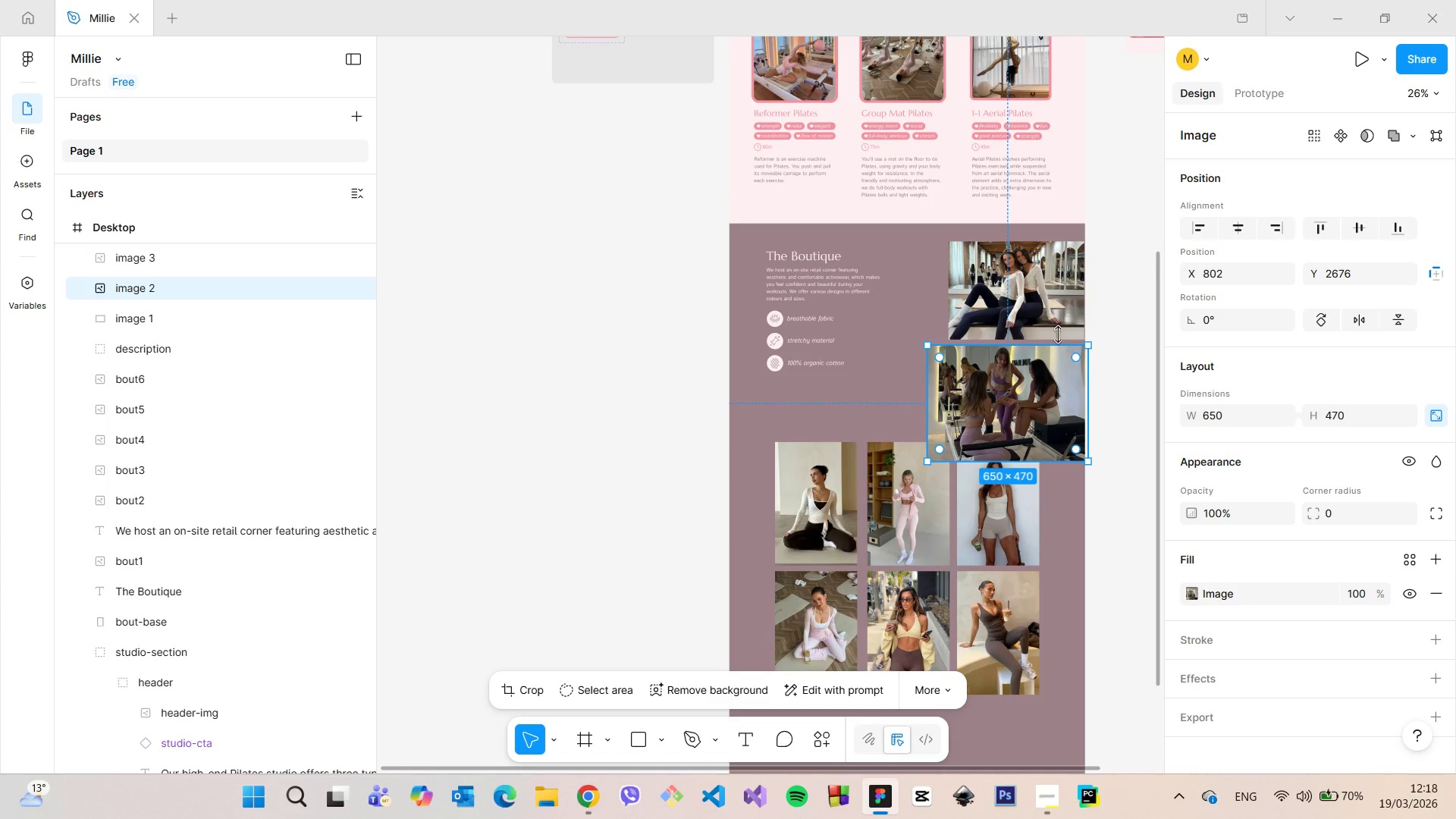 
left_click([1043, 303])
 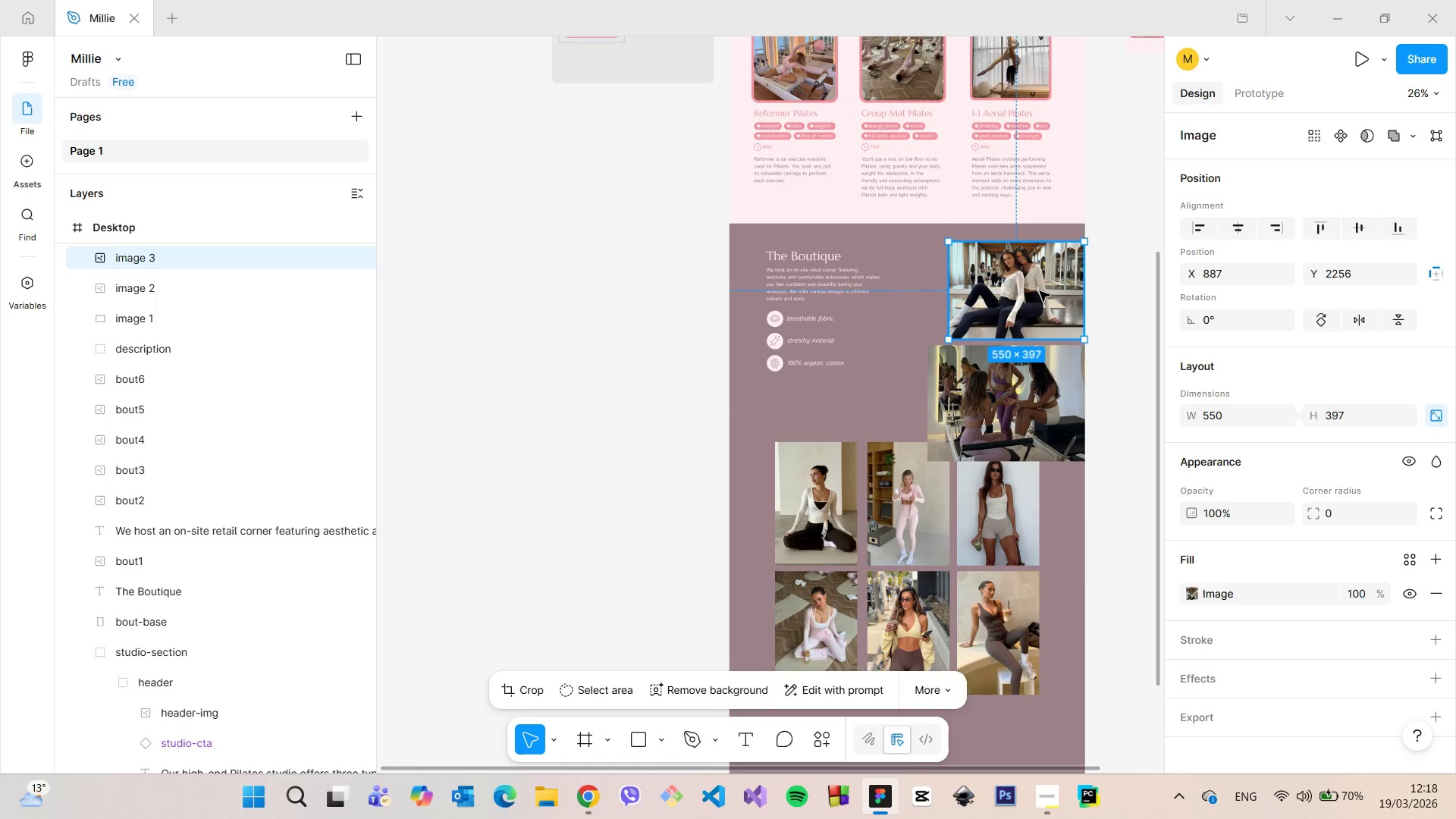 
scroll: coordinate [1040, 290], scroll_direction: up, amount: 4.0
 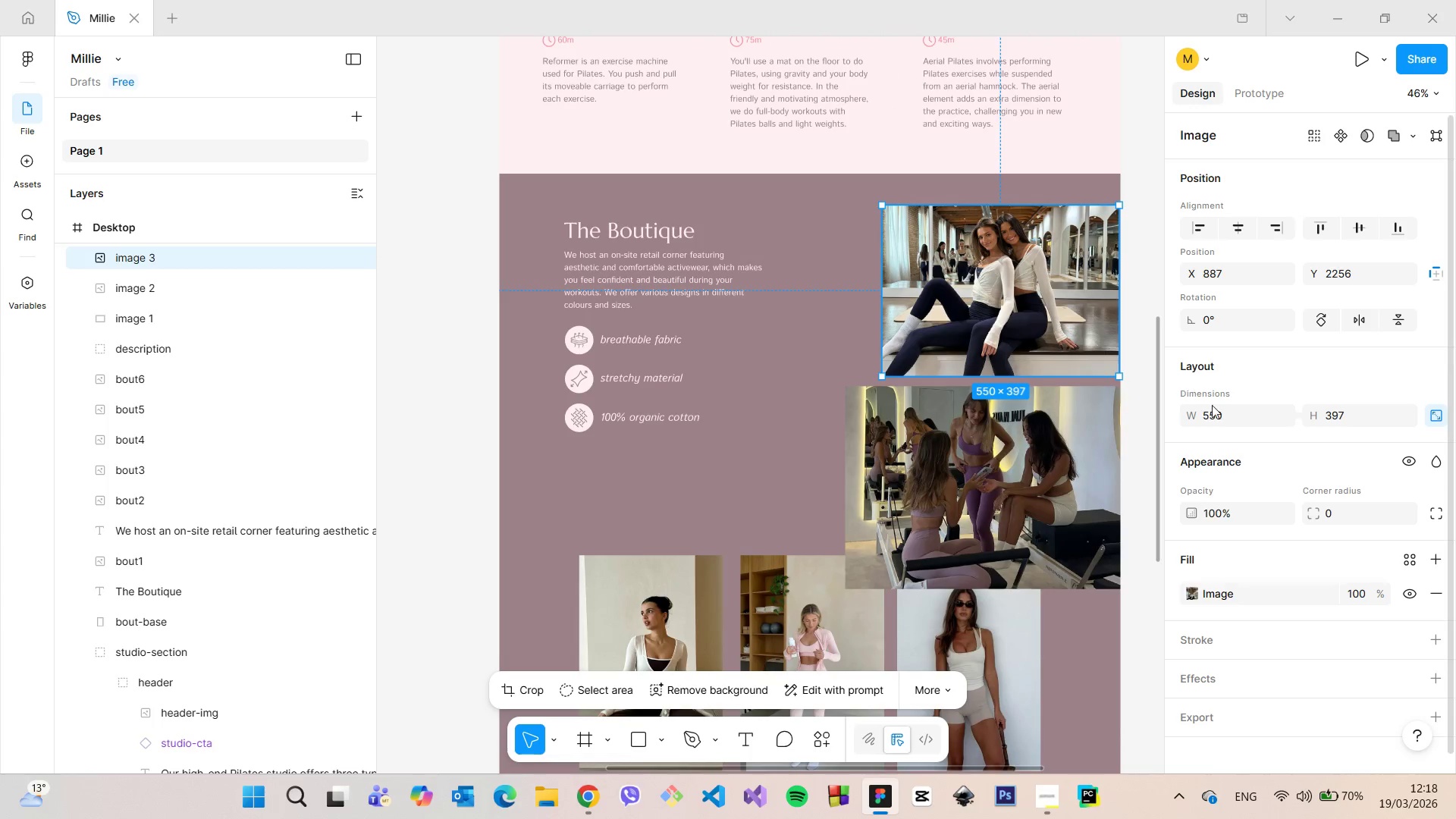 
left_click([1216, 410])
 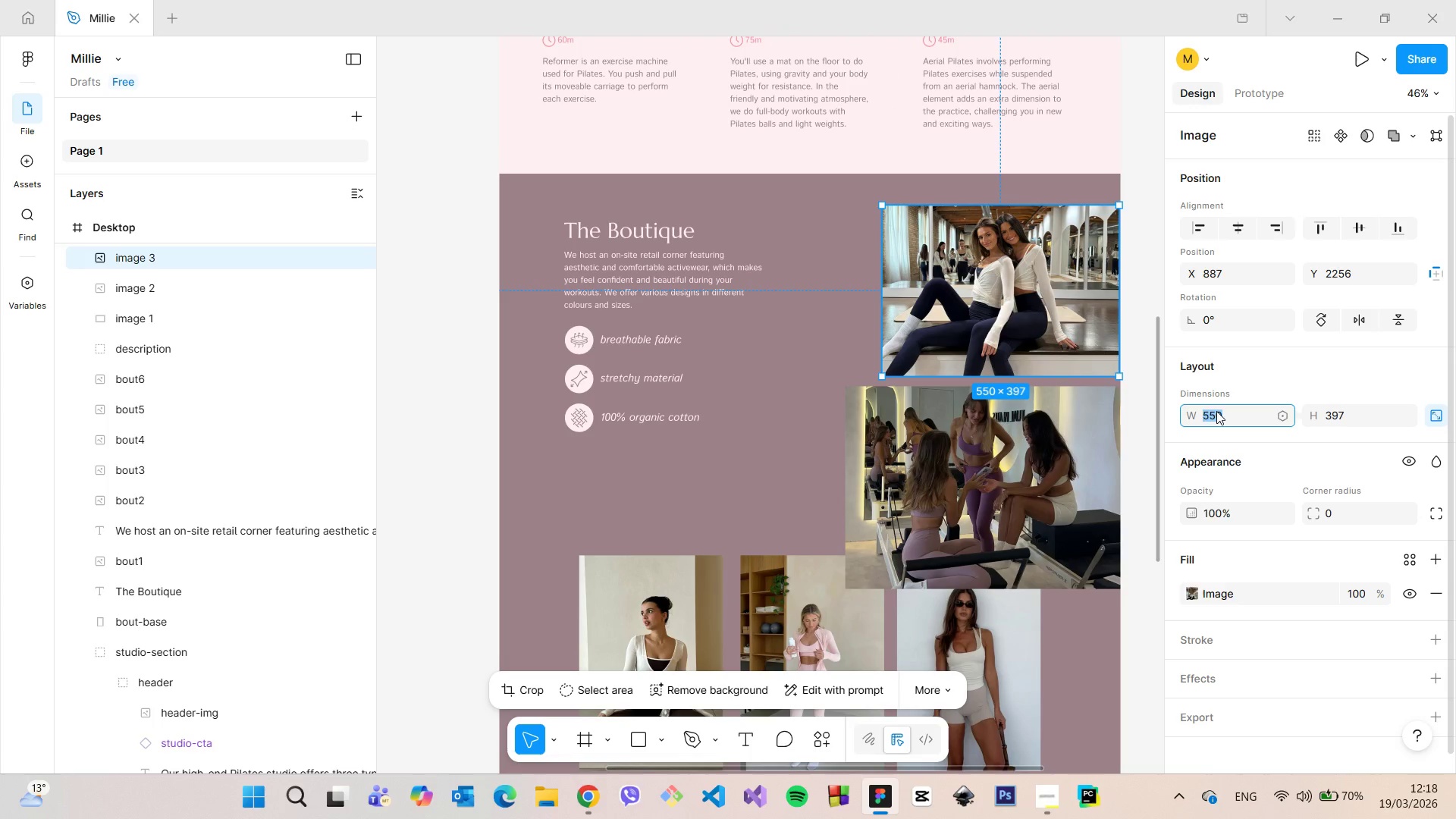 
type(650)
 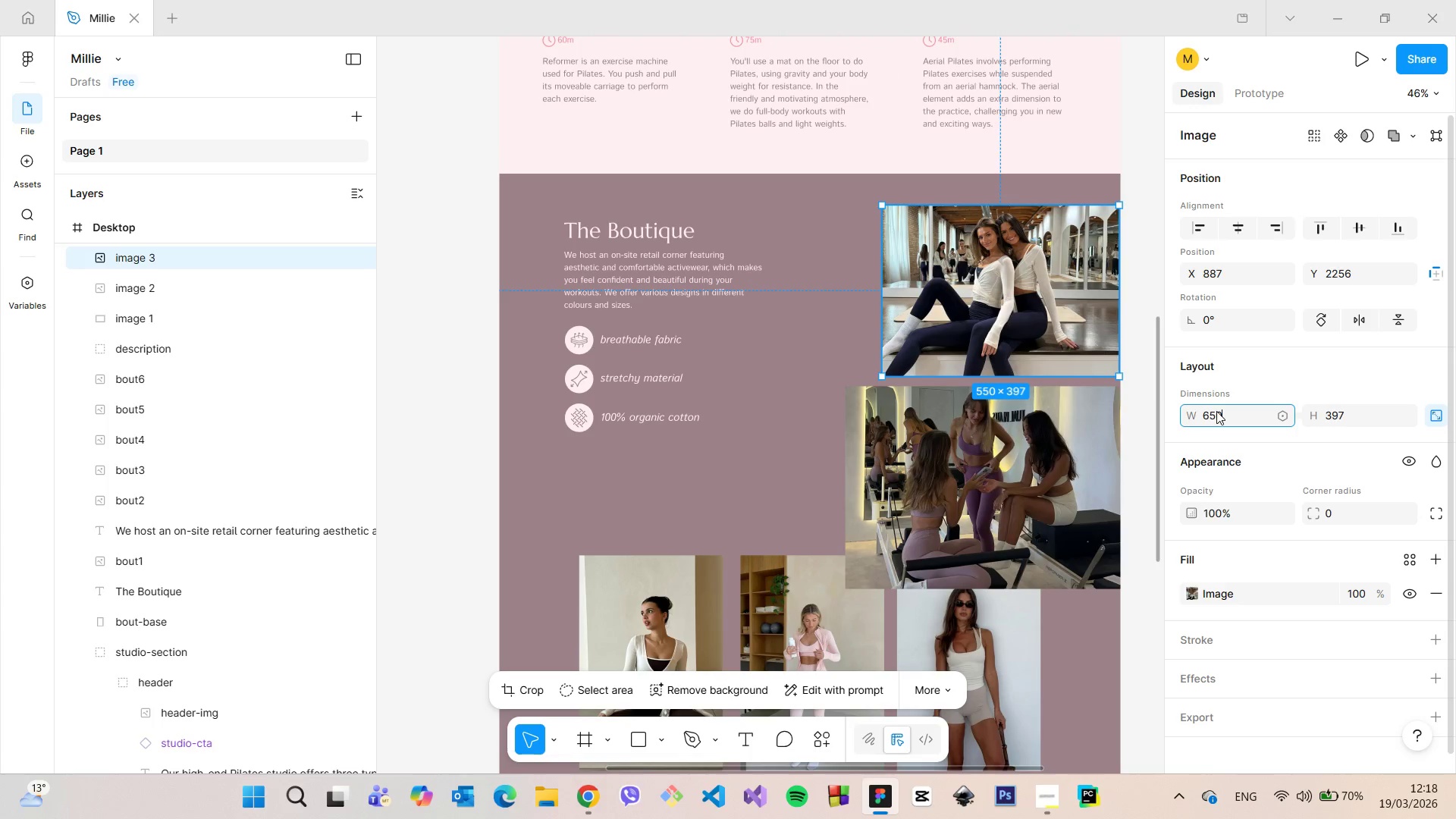 
key(Enter)
 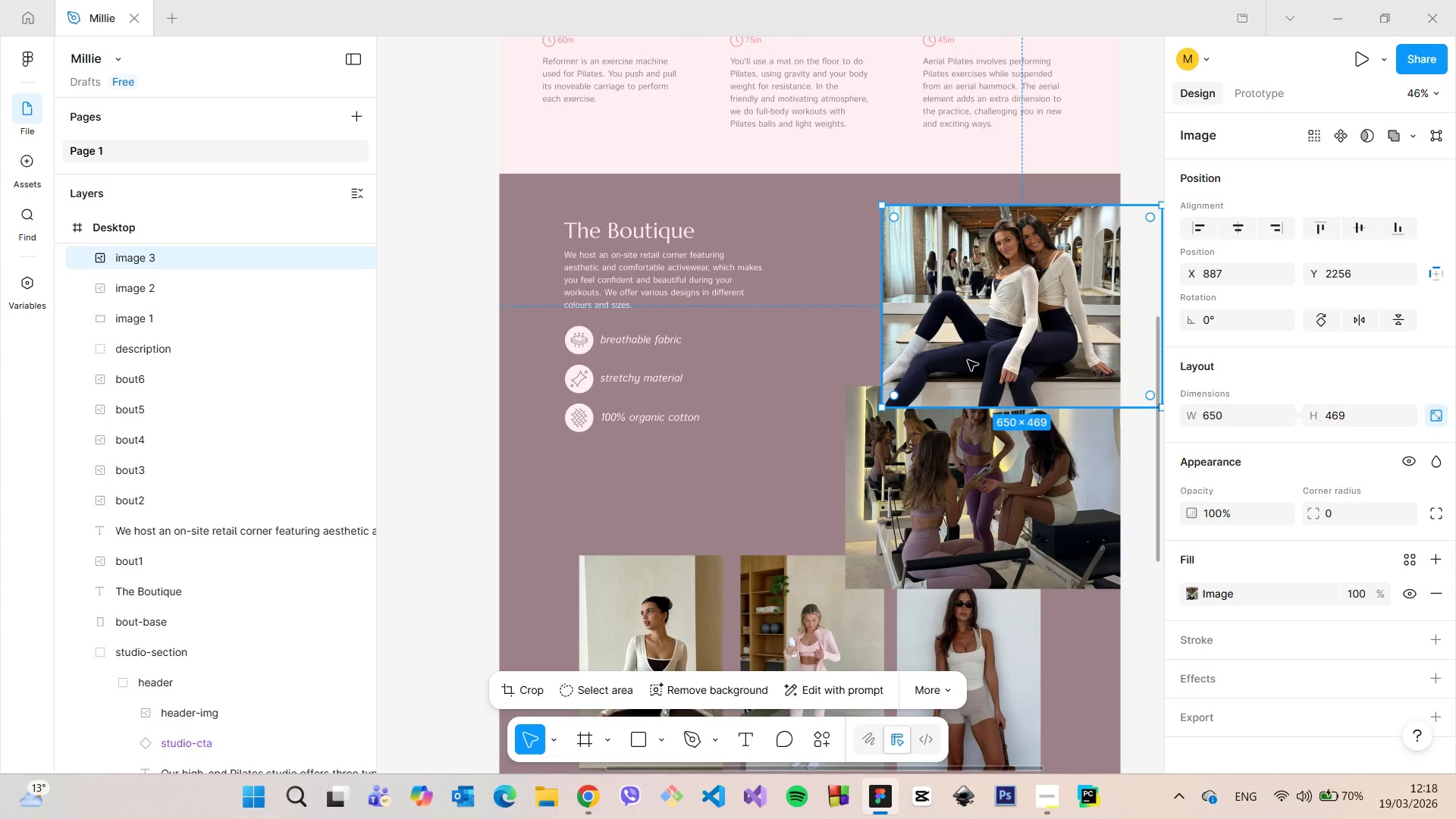 
left_click_drag(start_coordinate=[998, 339], to_coordinate=[958, 318])
 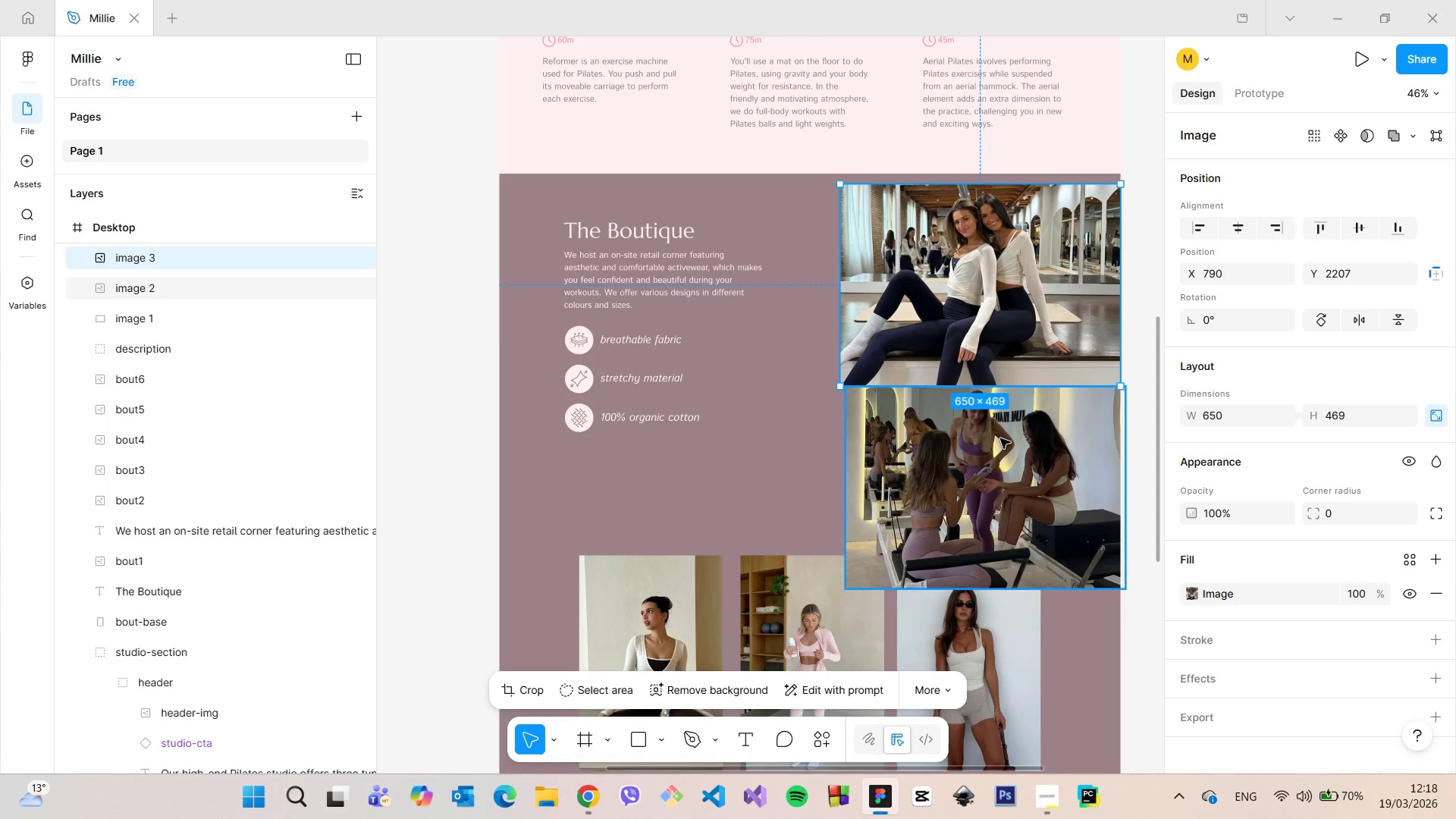 
left_click([1000, 438])
 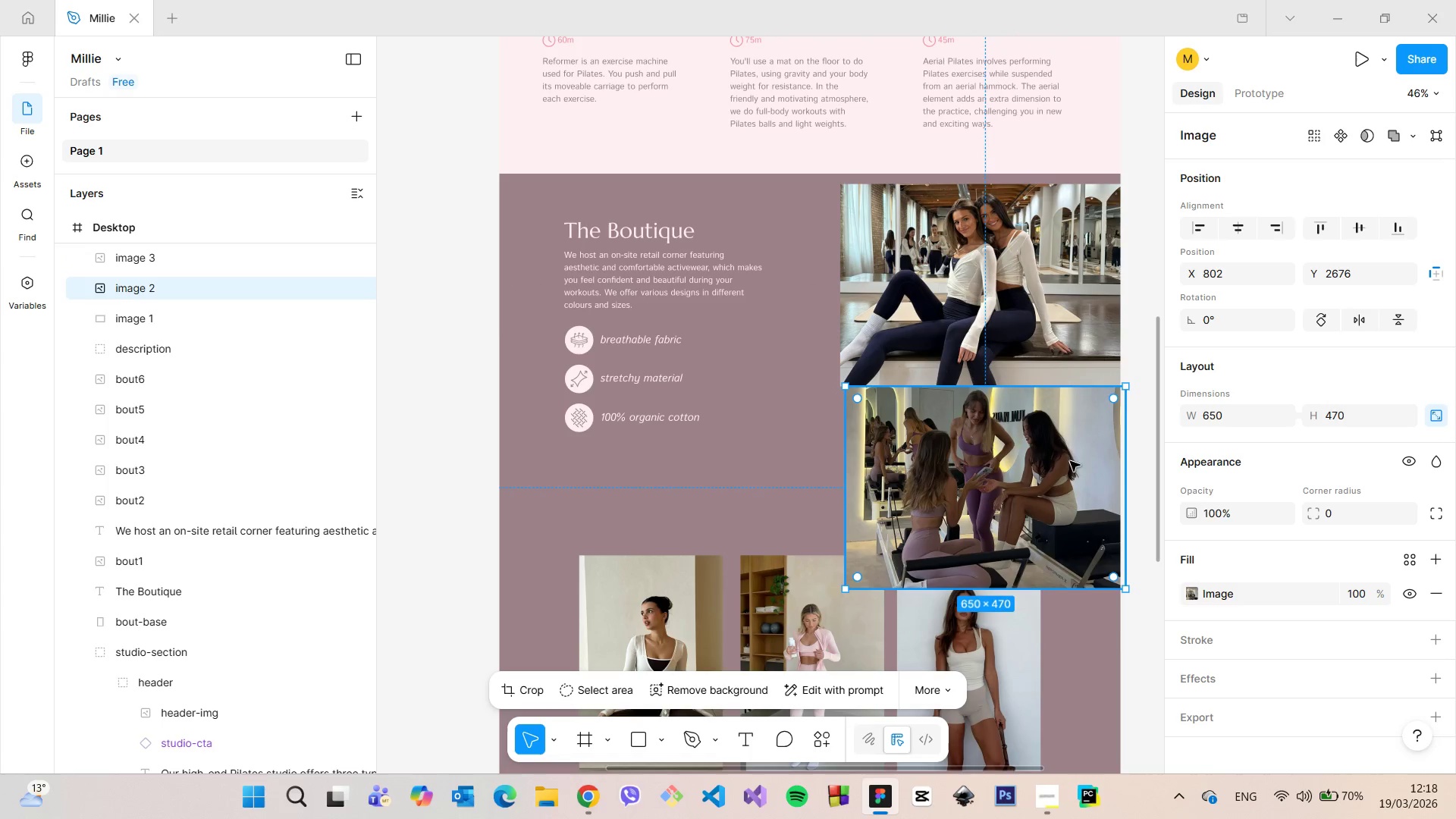 
left_click_drag(start_coordinate=[1052, 463], to_coordinate=[1046, 469])
 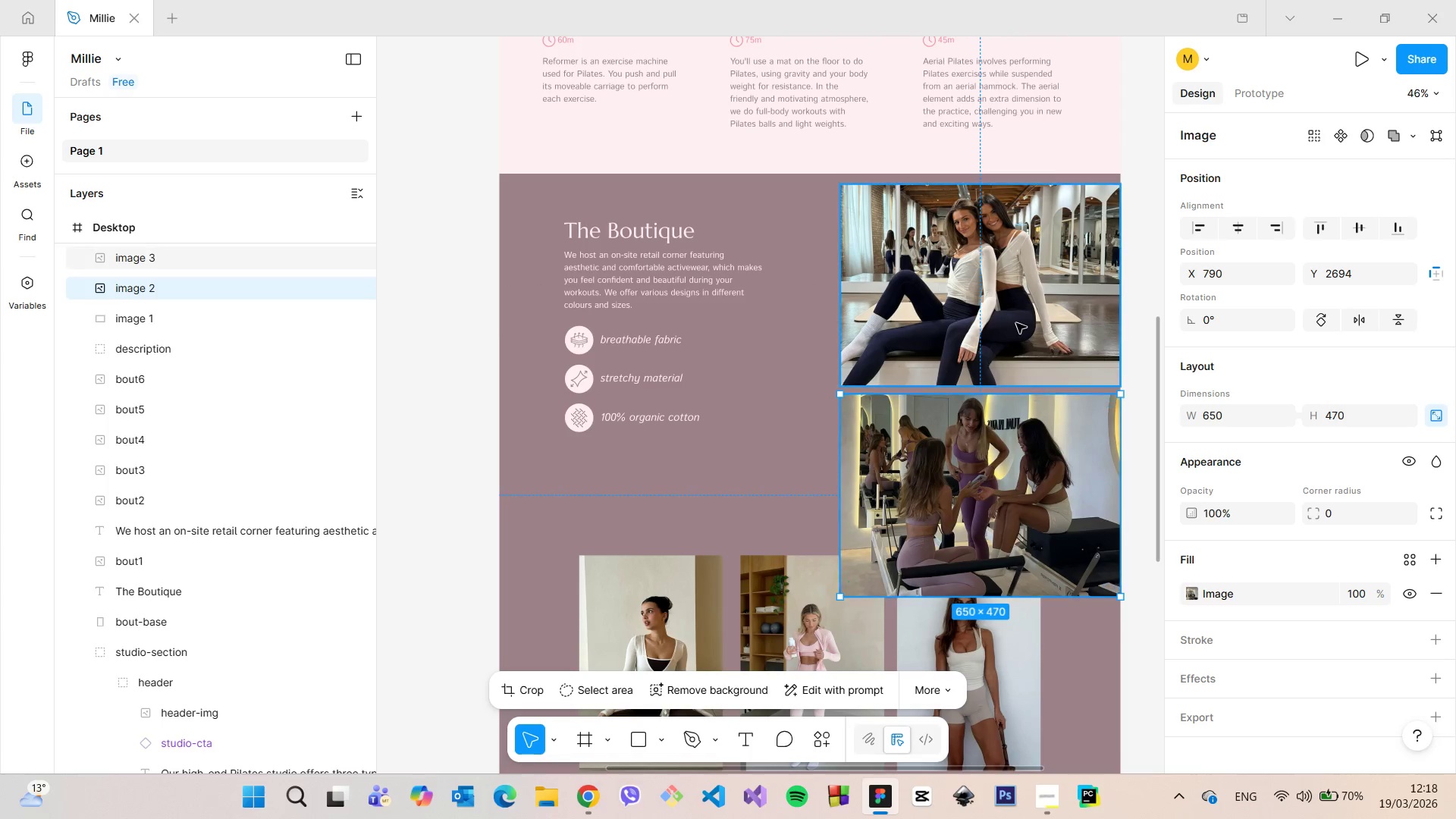 
left_click([1016, 322])
 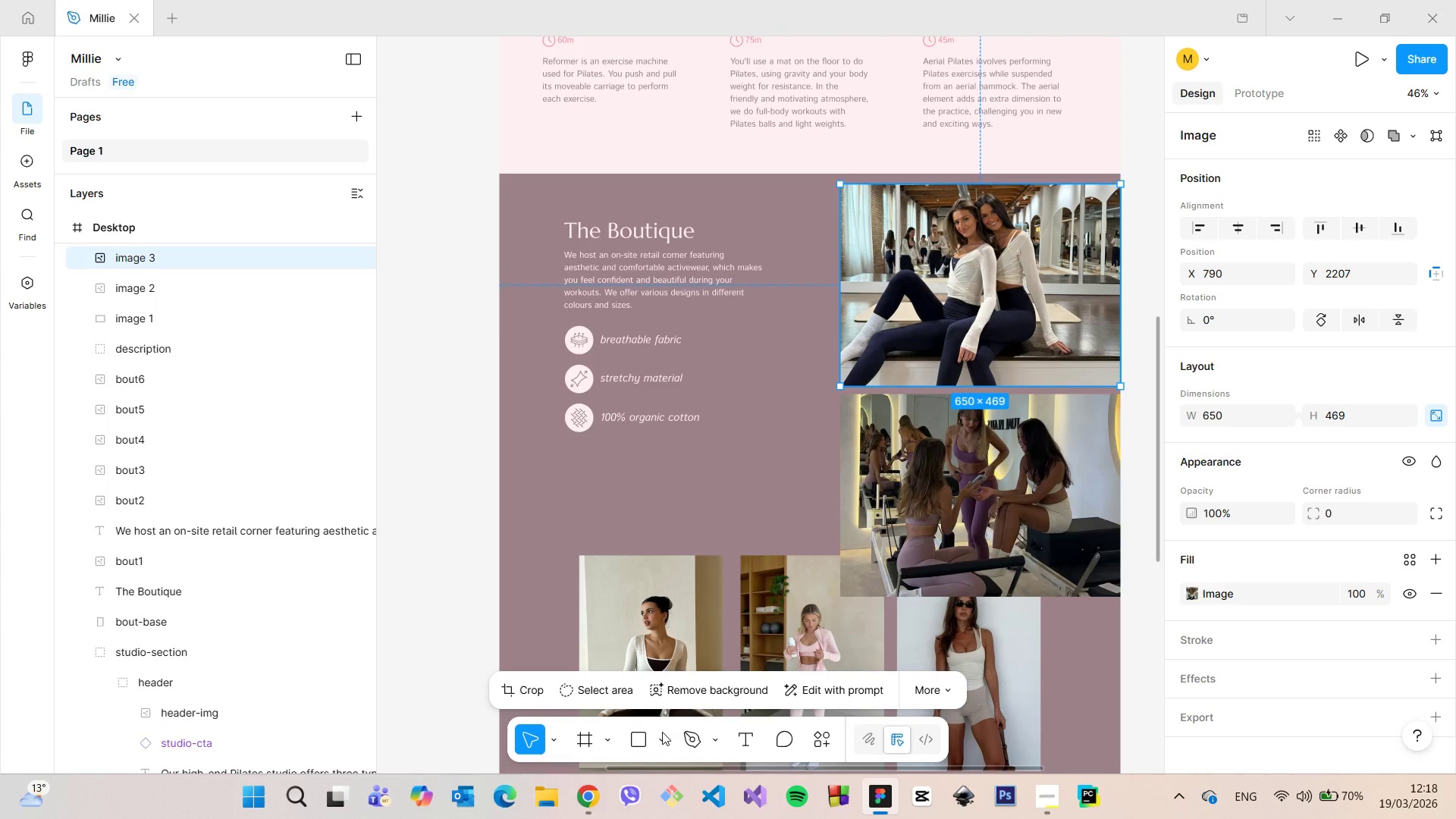 
left_click([497, 683])
 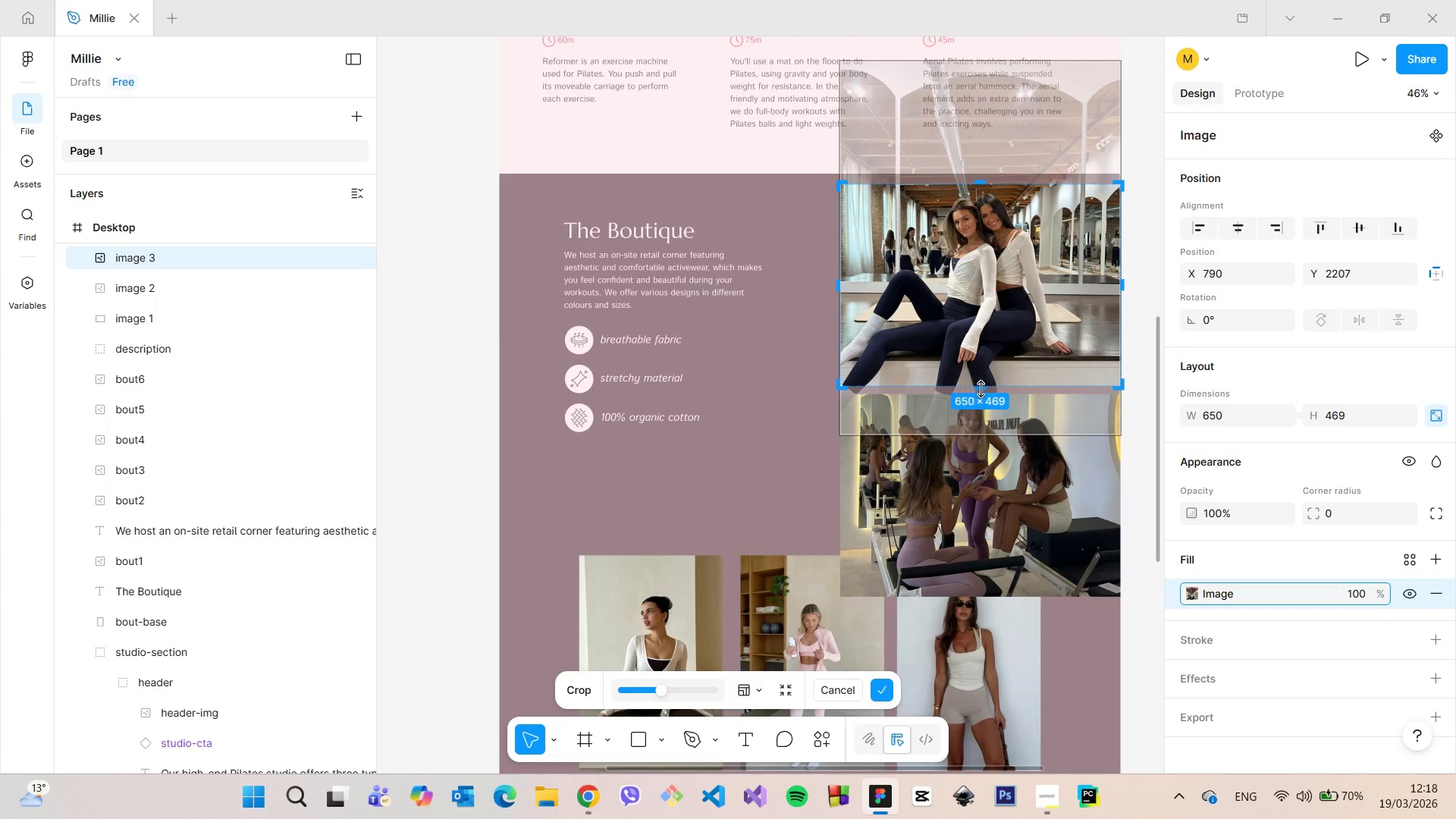 
left_click_drag(start_coordinate=[987, 384], to_coordinate=[990, 369])
 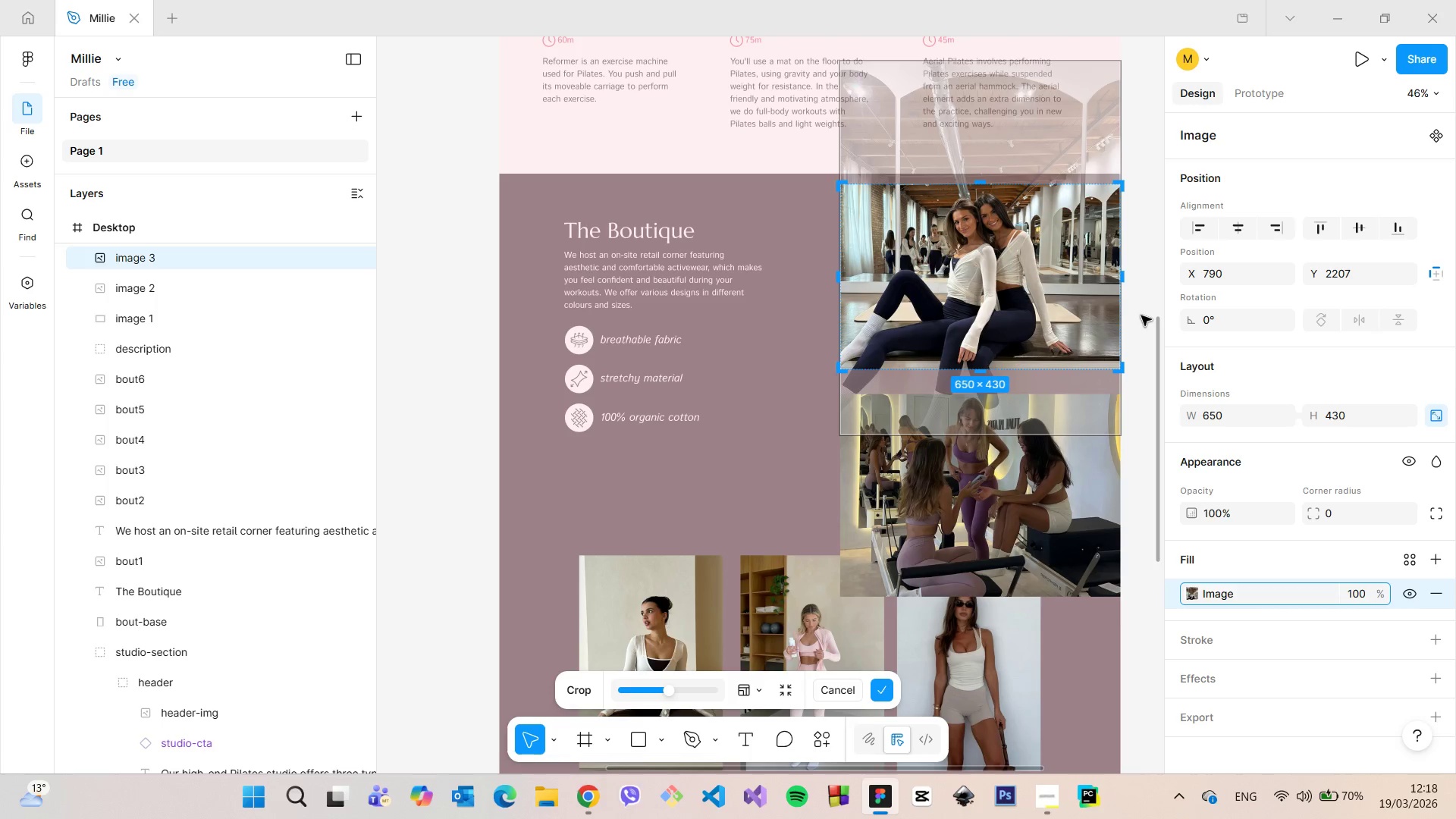 
left_click([1141, 315])
 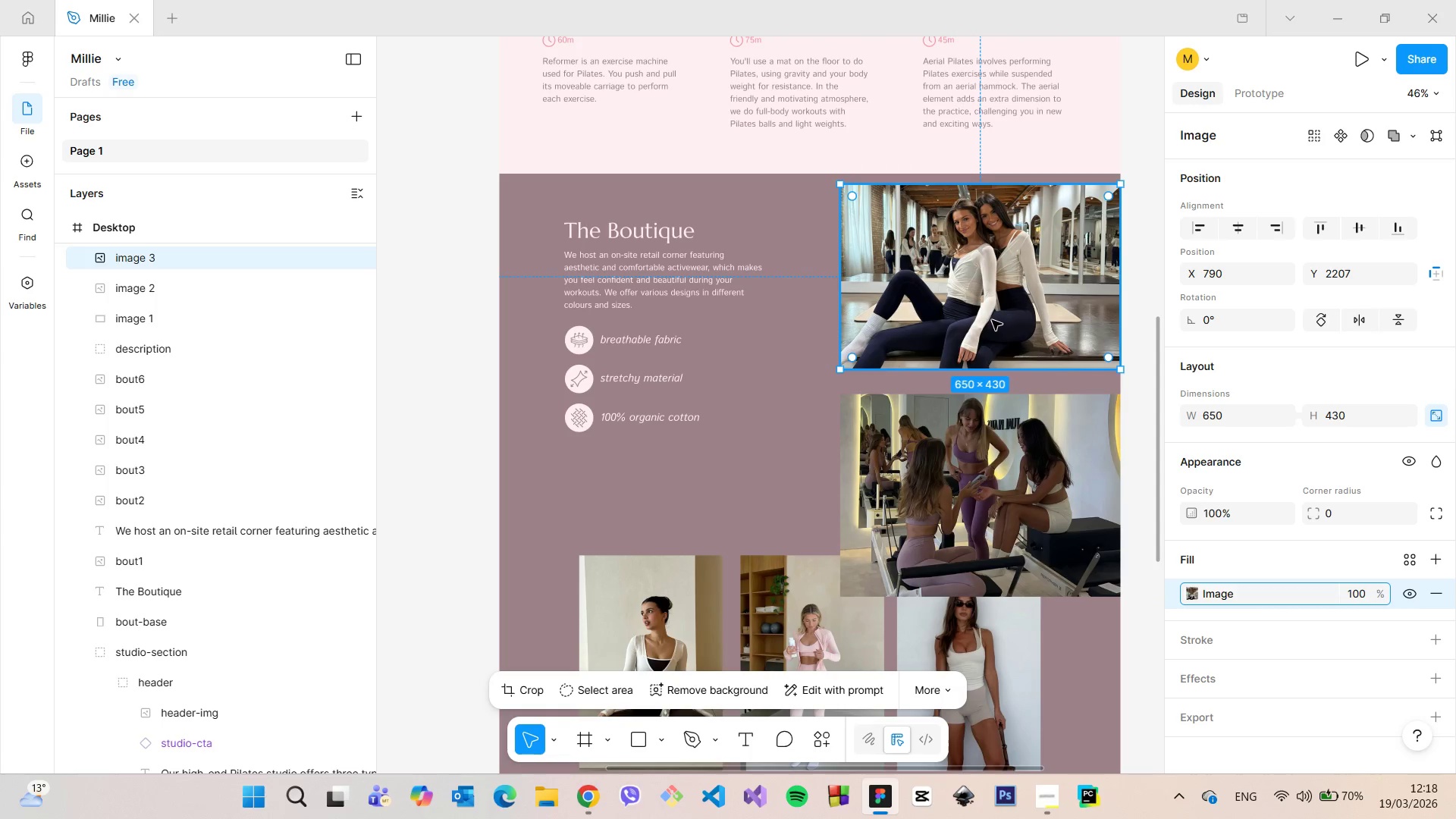 
left_click_drag(start_coordinate=[992, 318], to_coordinate=[992, 312])
 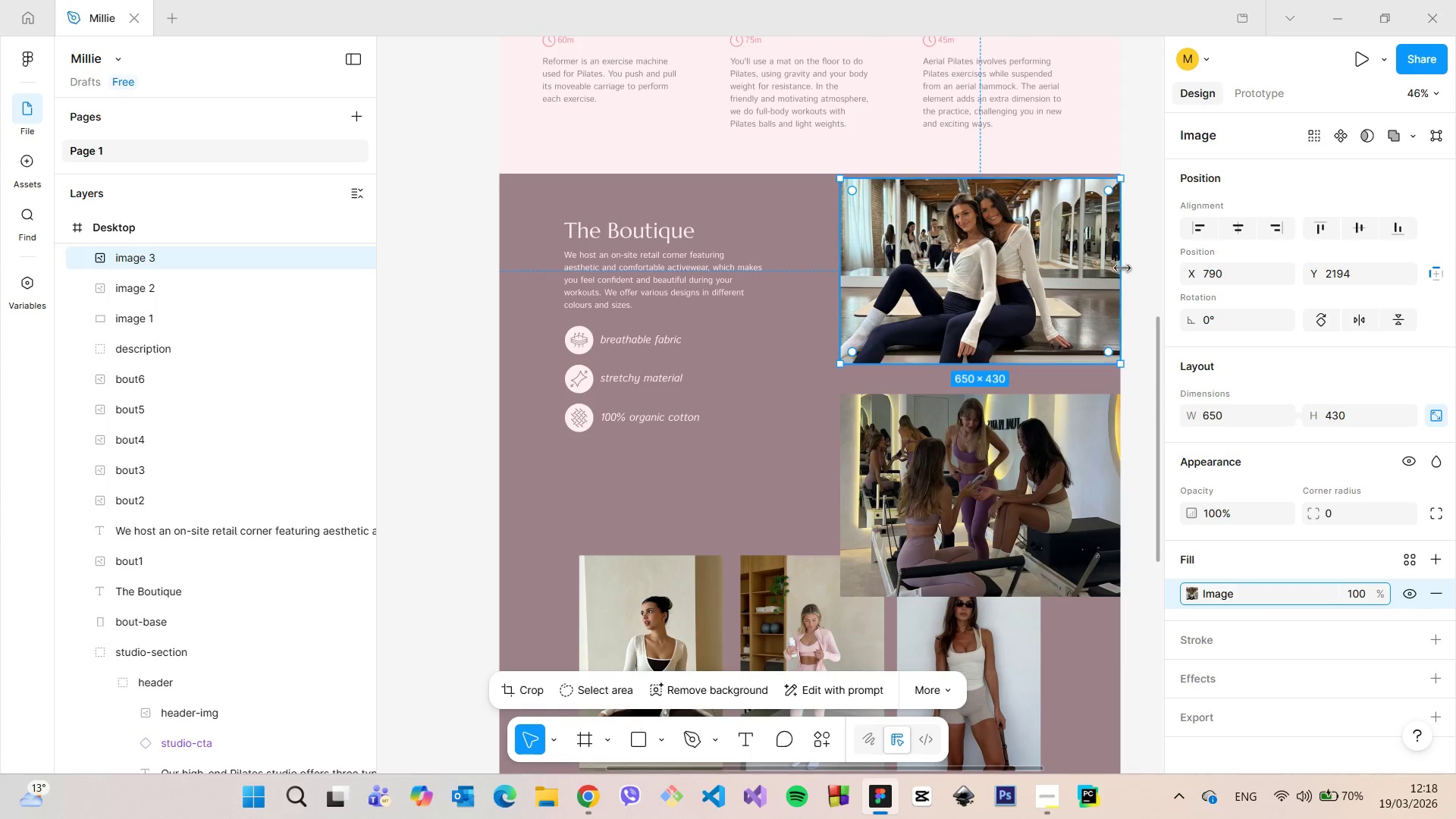 
left_click([1132, 265])
 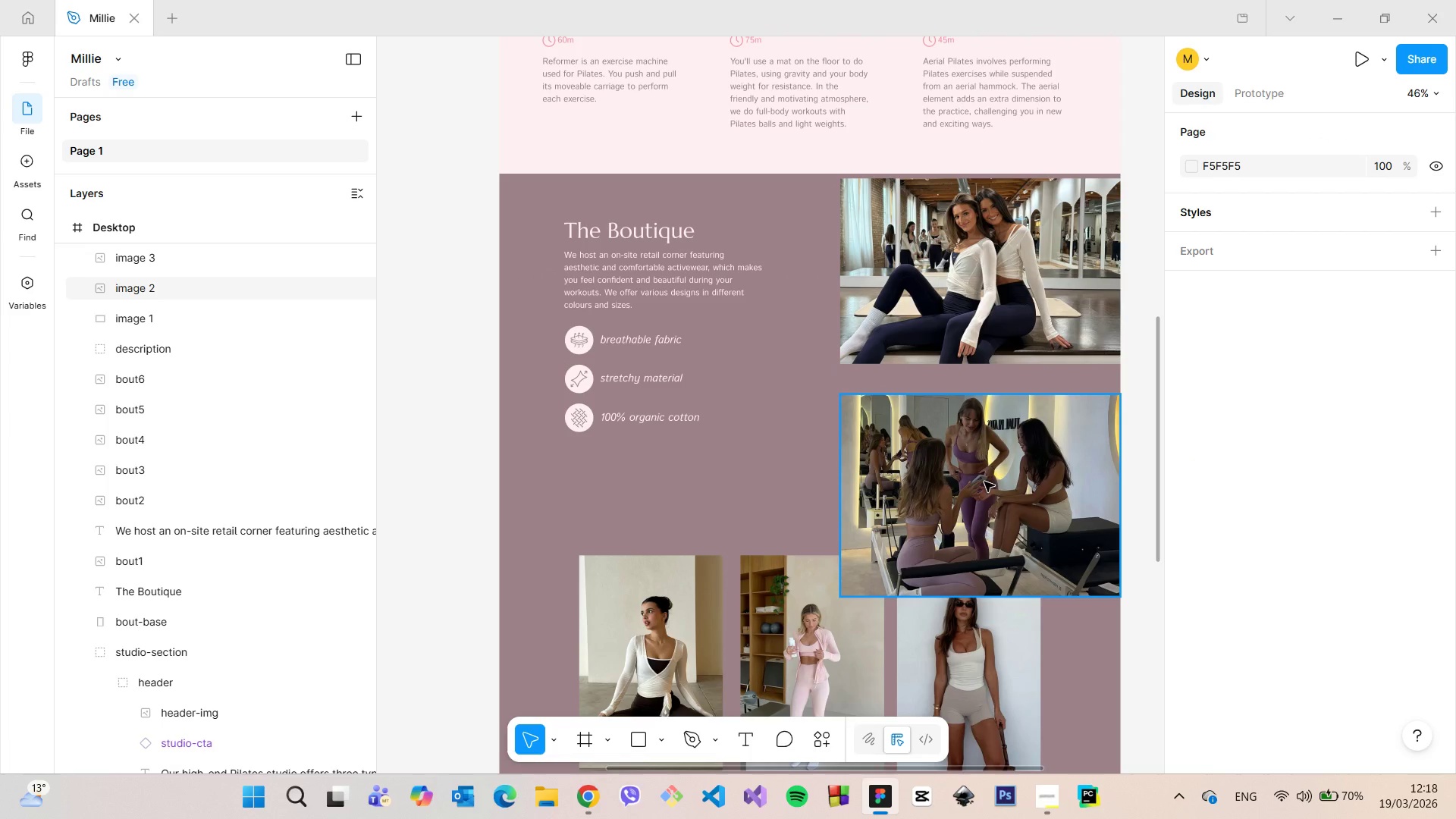 
left_click([964, 460])
 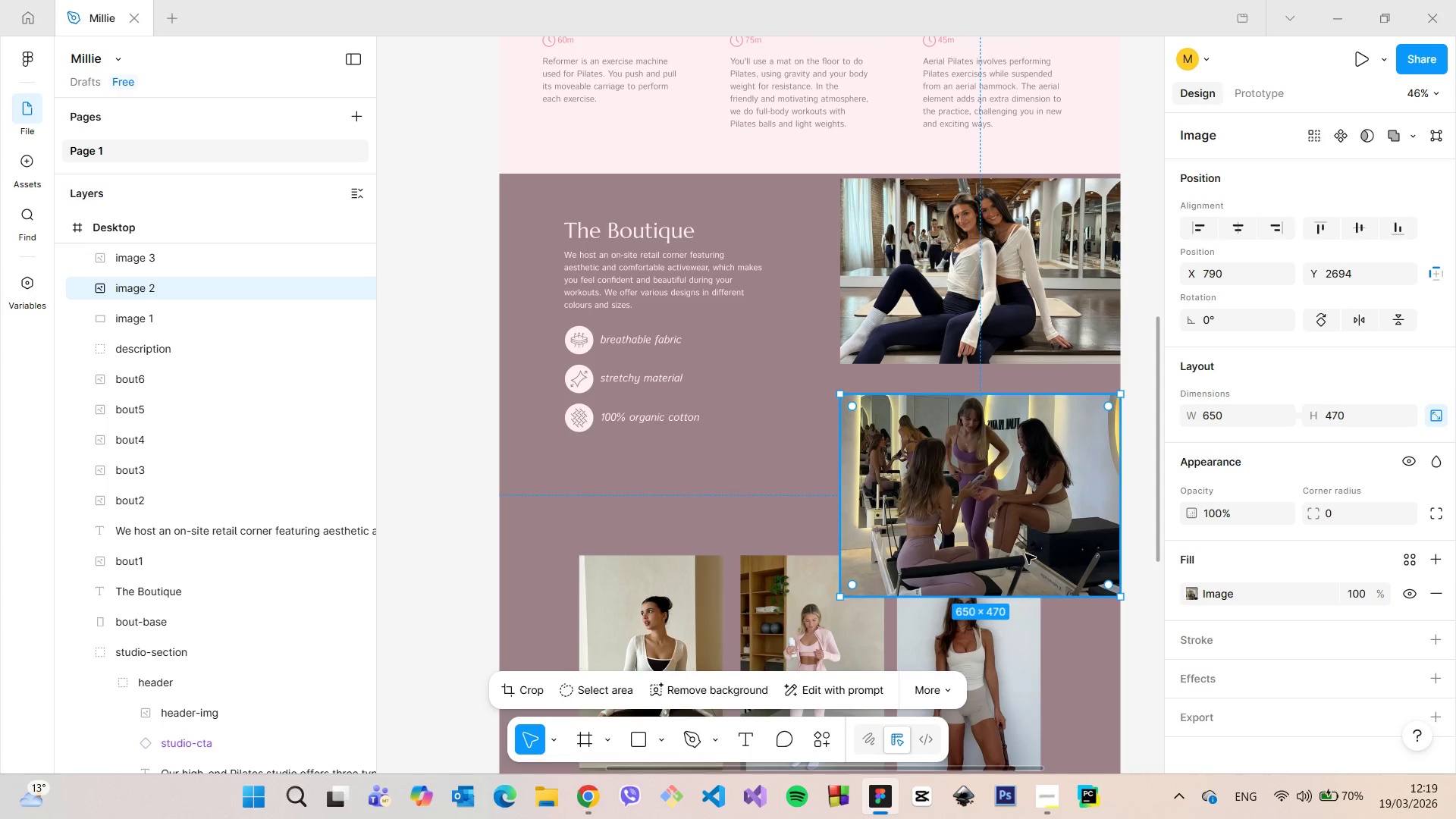 
left_click([522, 686])
 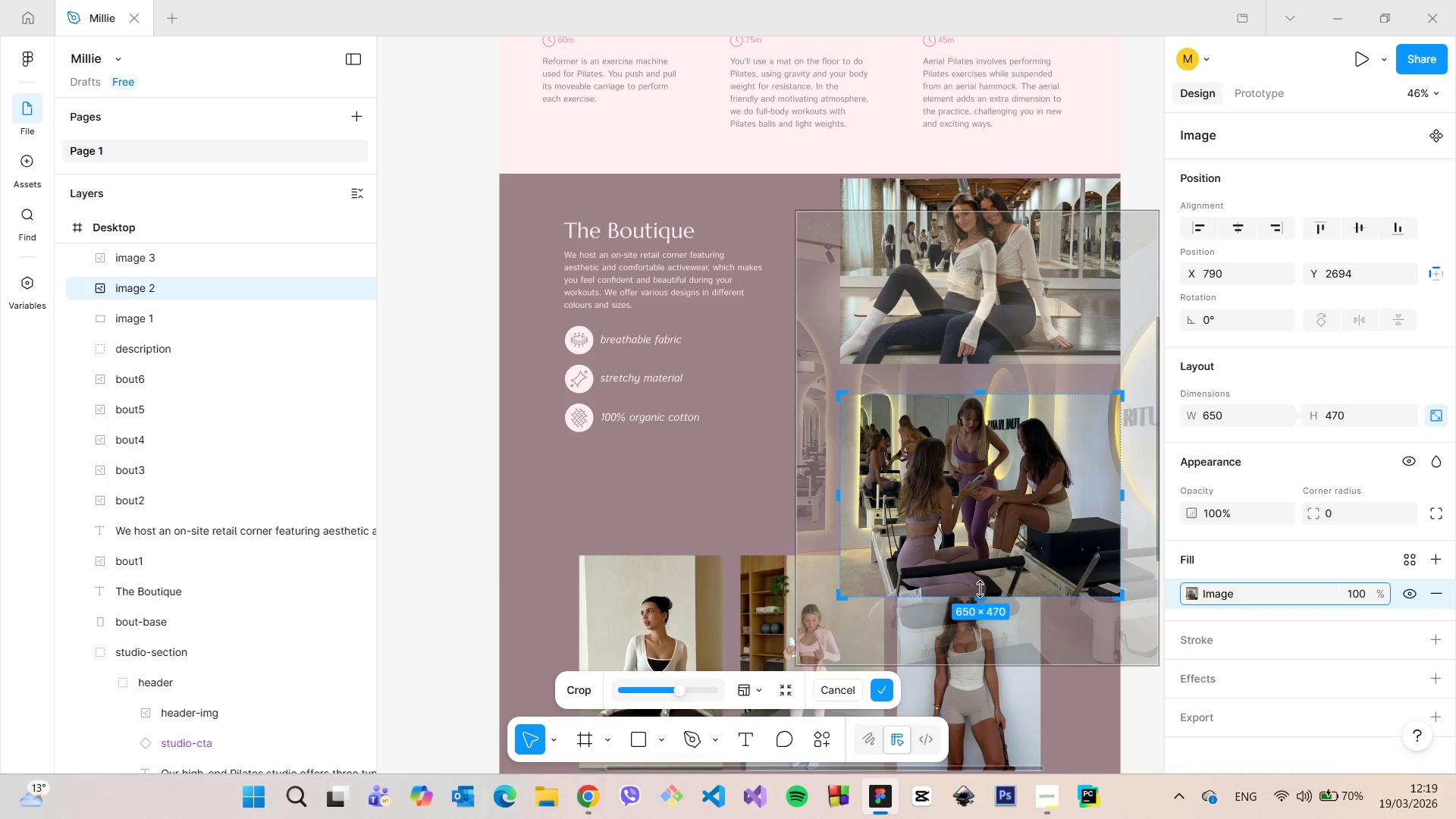 
left_click_drag(start_coordinate=[979, 590], to_coordinate=[982, 580])
 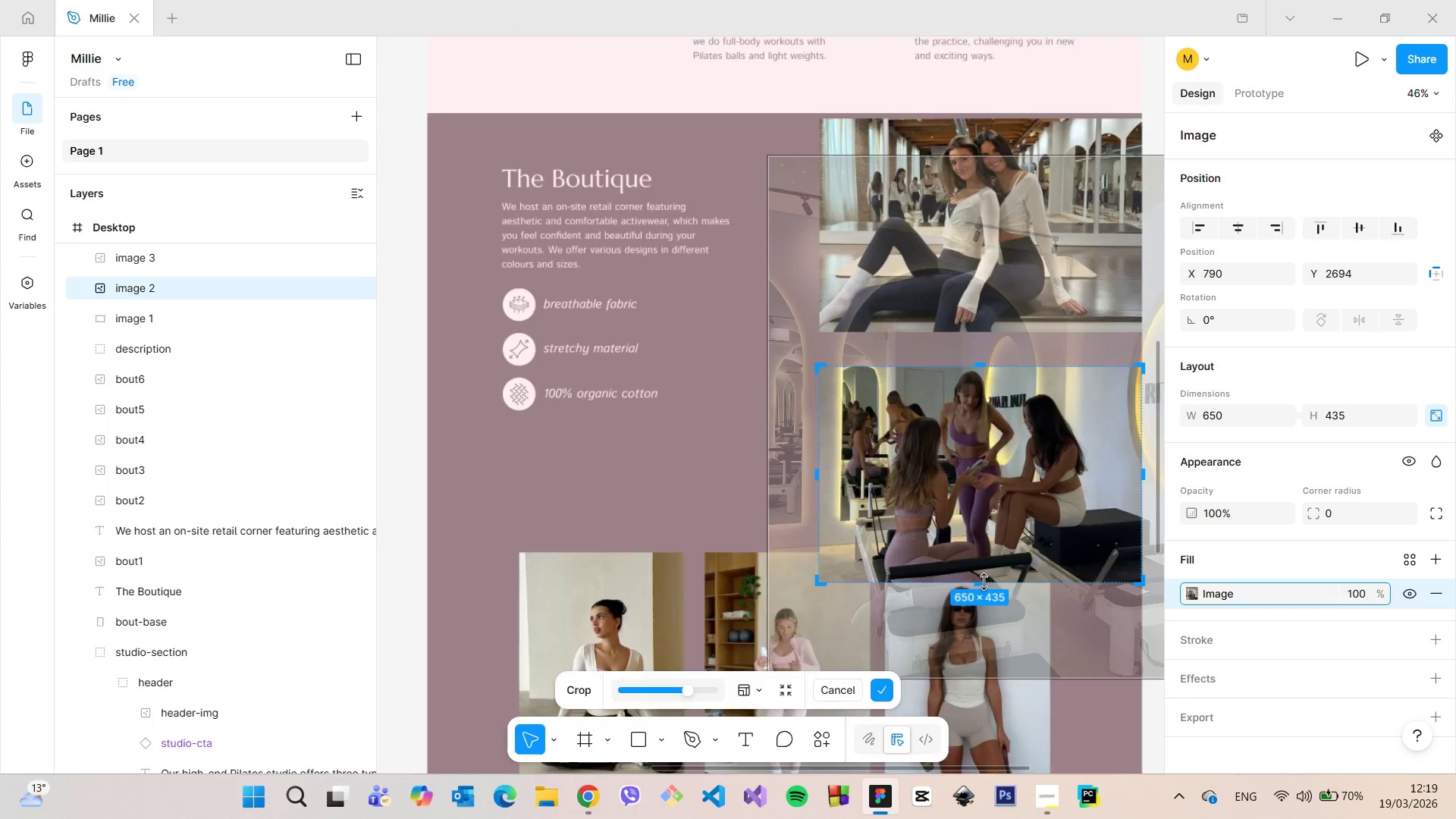 
scroll: coordinate [986, 585], scroll_direction: up, amount: 16.0
 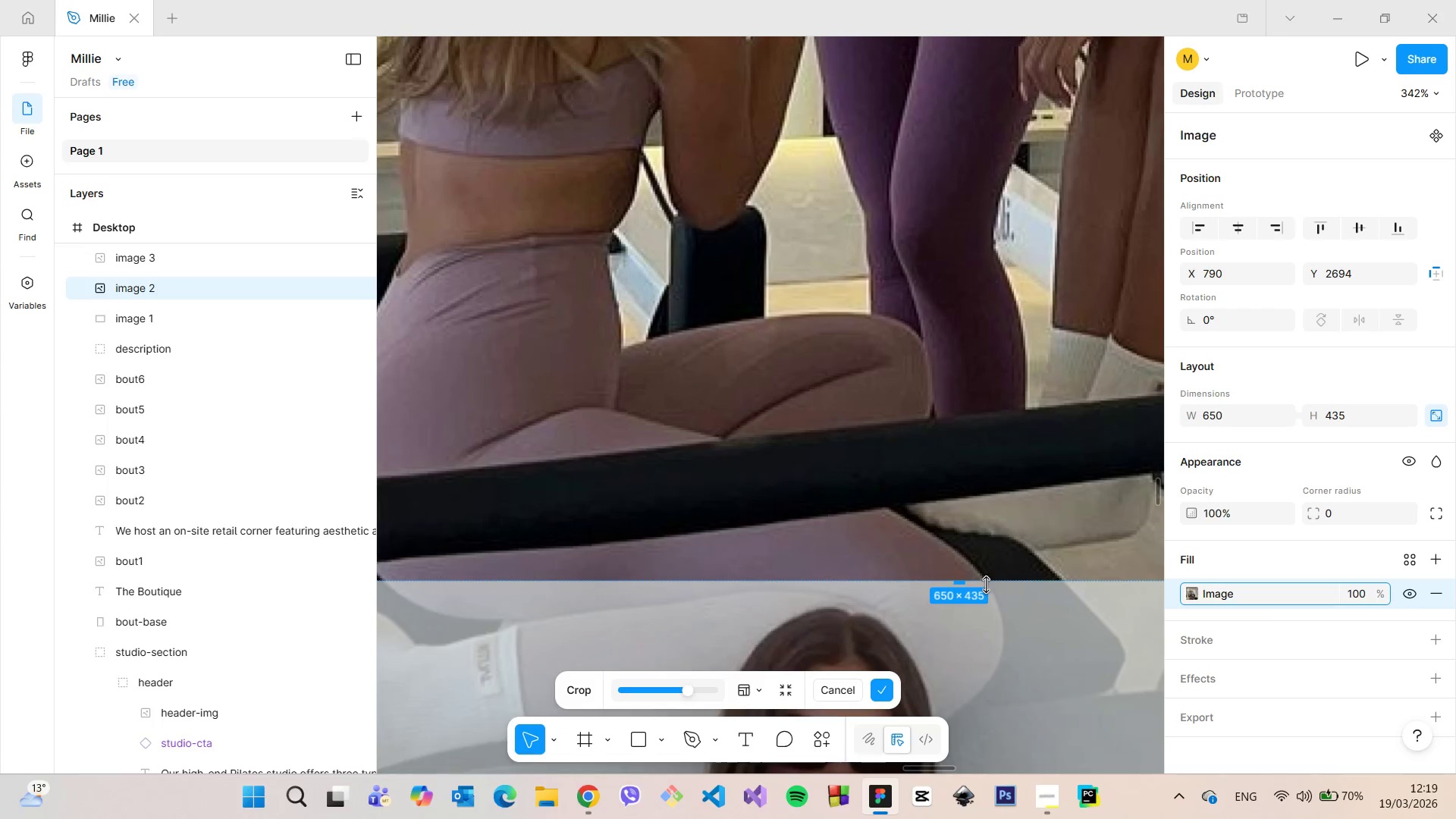 
left_click_drag(start_coordinate=[985, 585], to_coordinate=[964, 565])
 